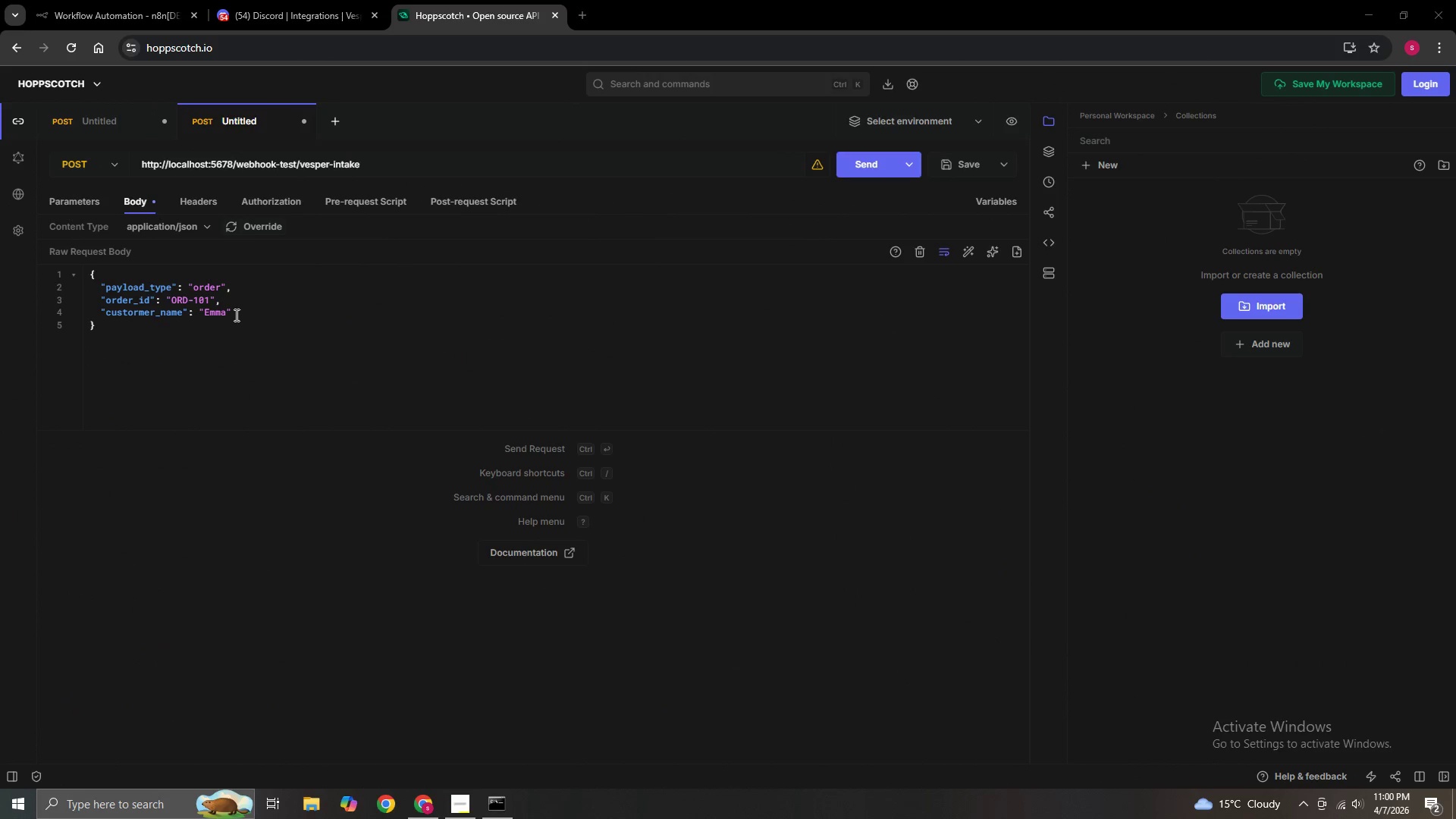 
left_click([226, 311])
 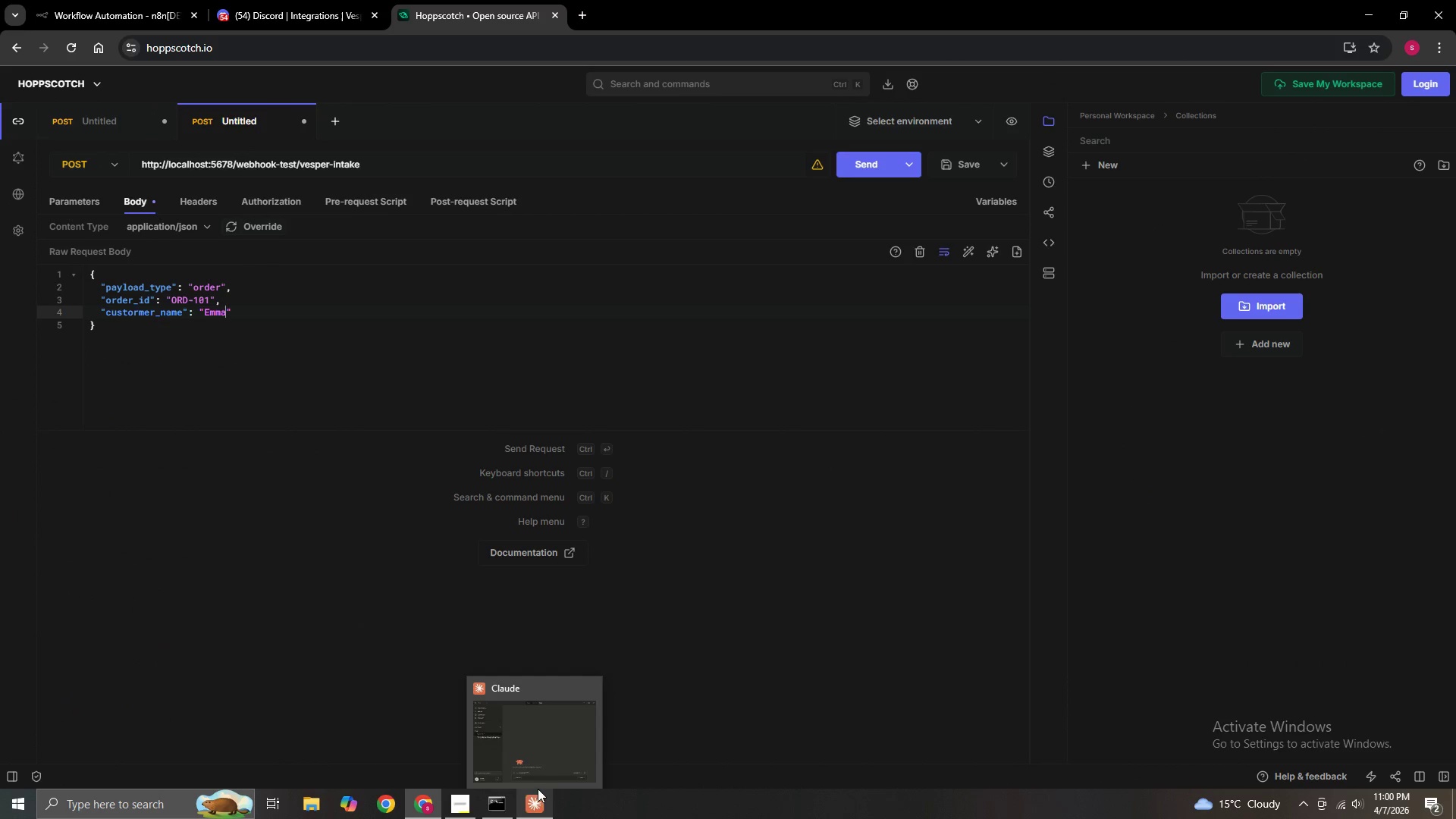 
left_click([592, 687])
 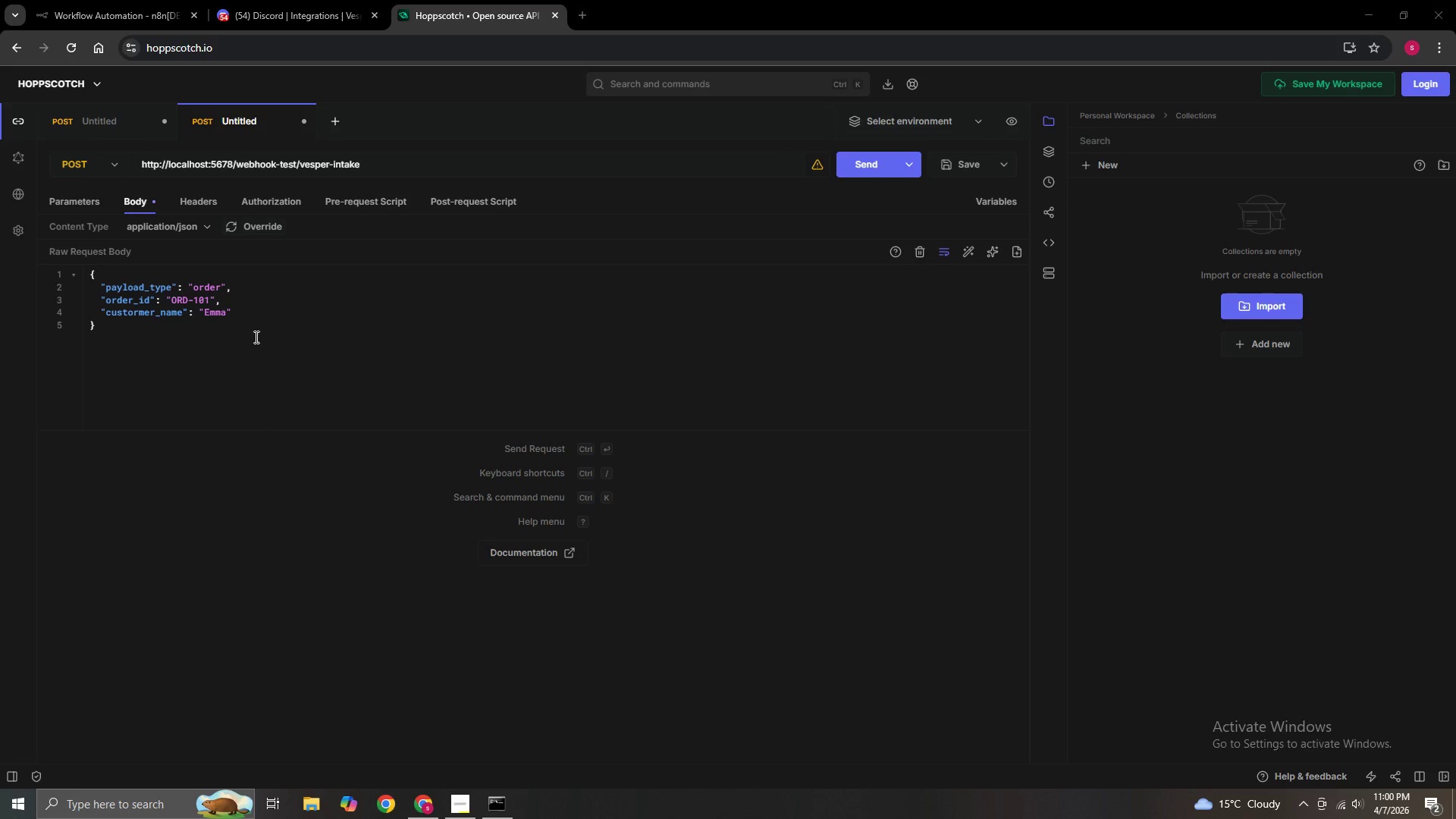 
left_click([226, 313])
 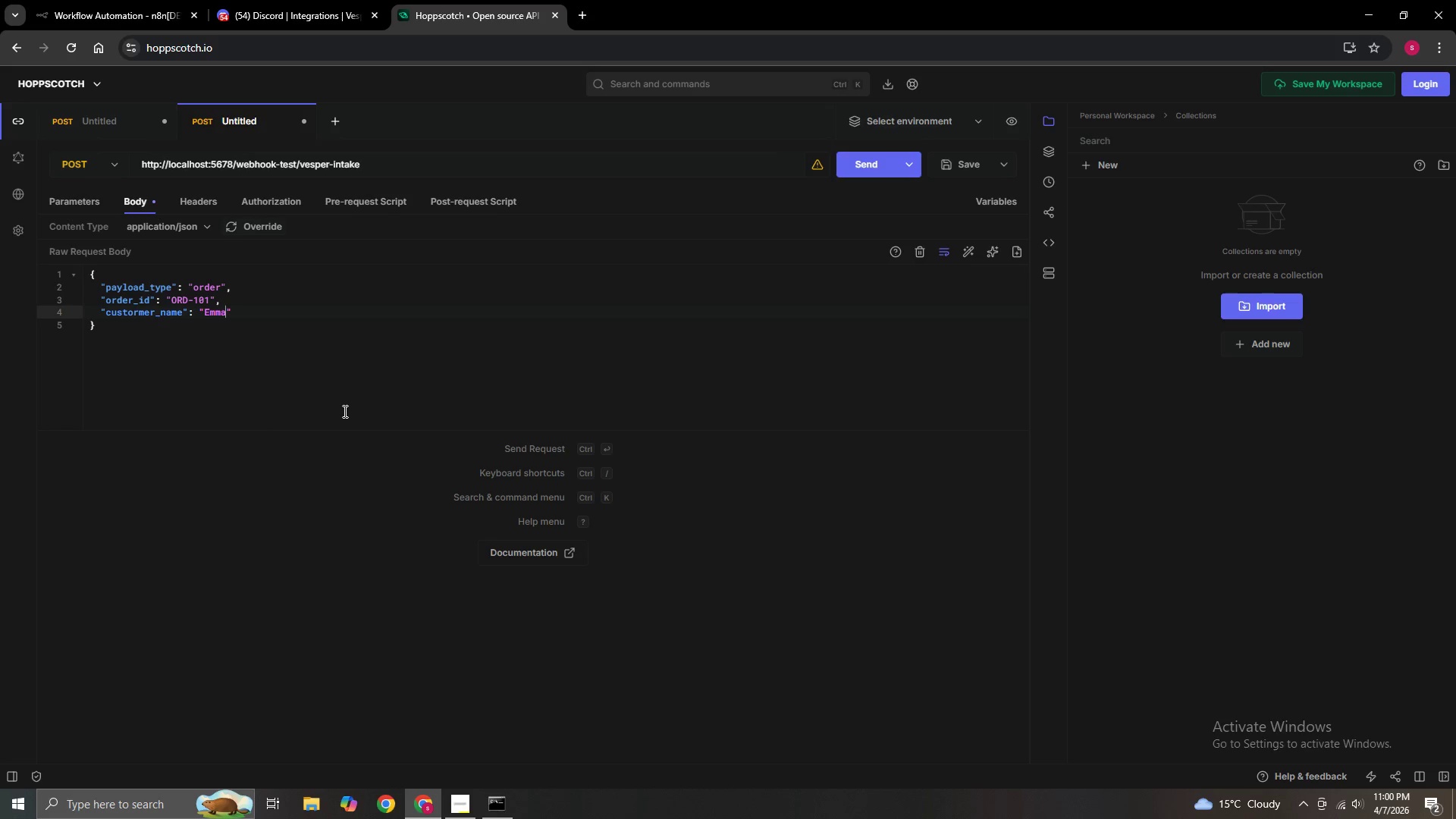 
type( Clarke)
 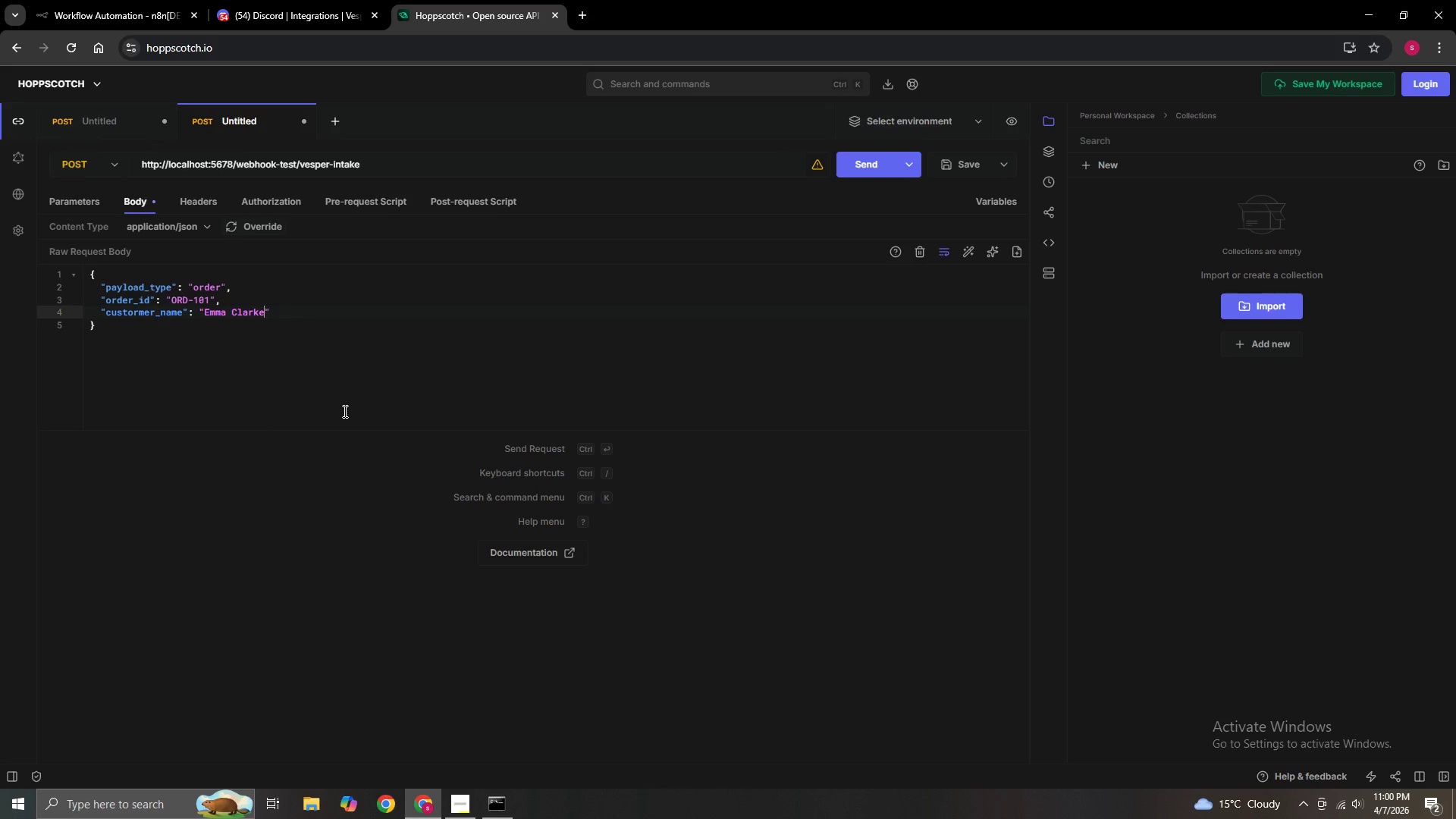 
key(ArrowRight)
 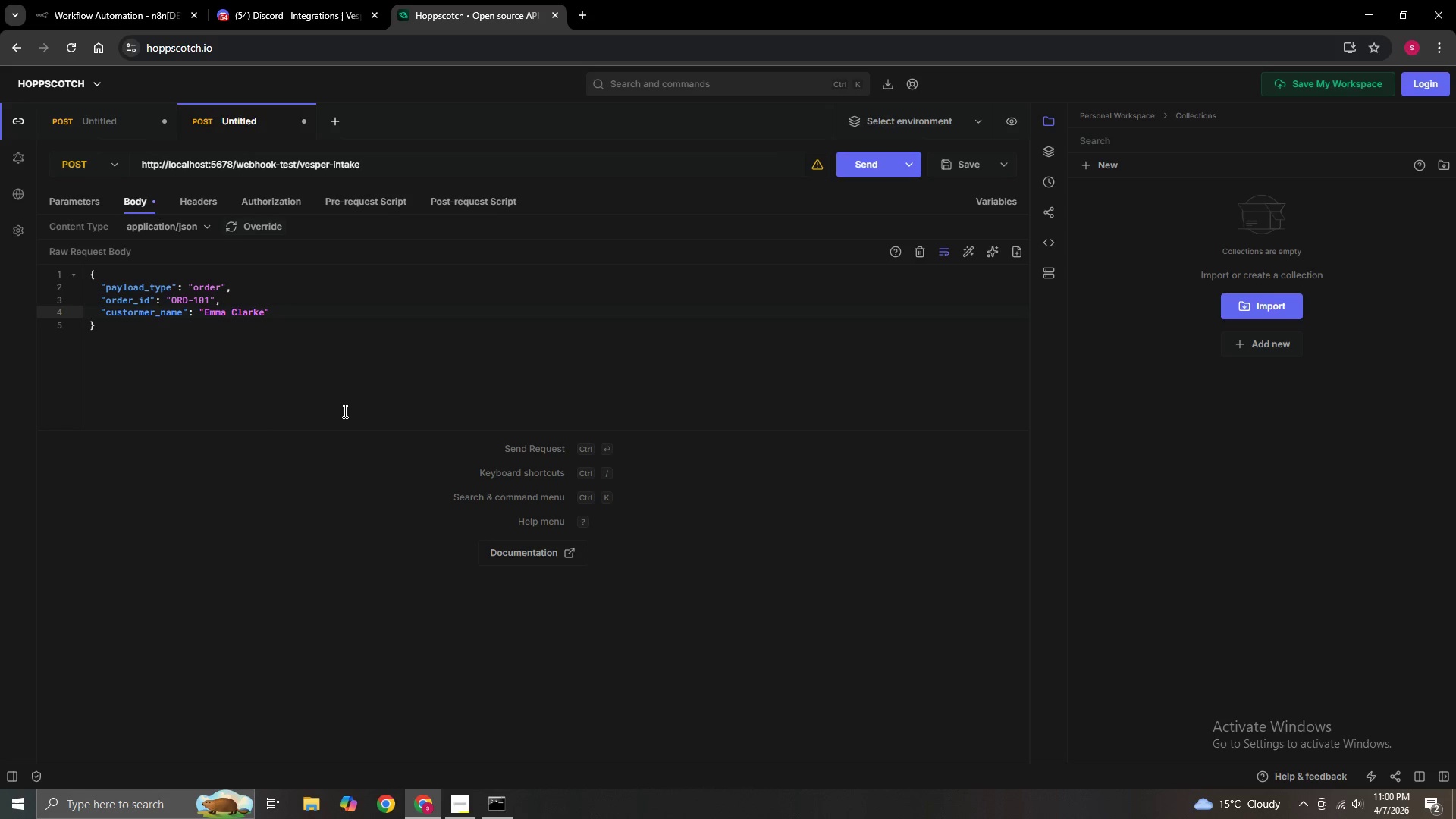 
key(Comma)
 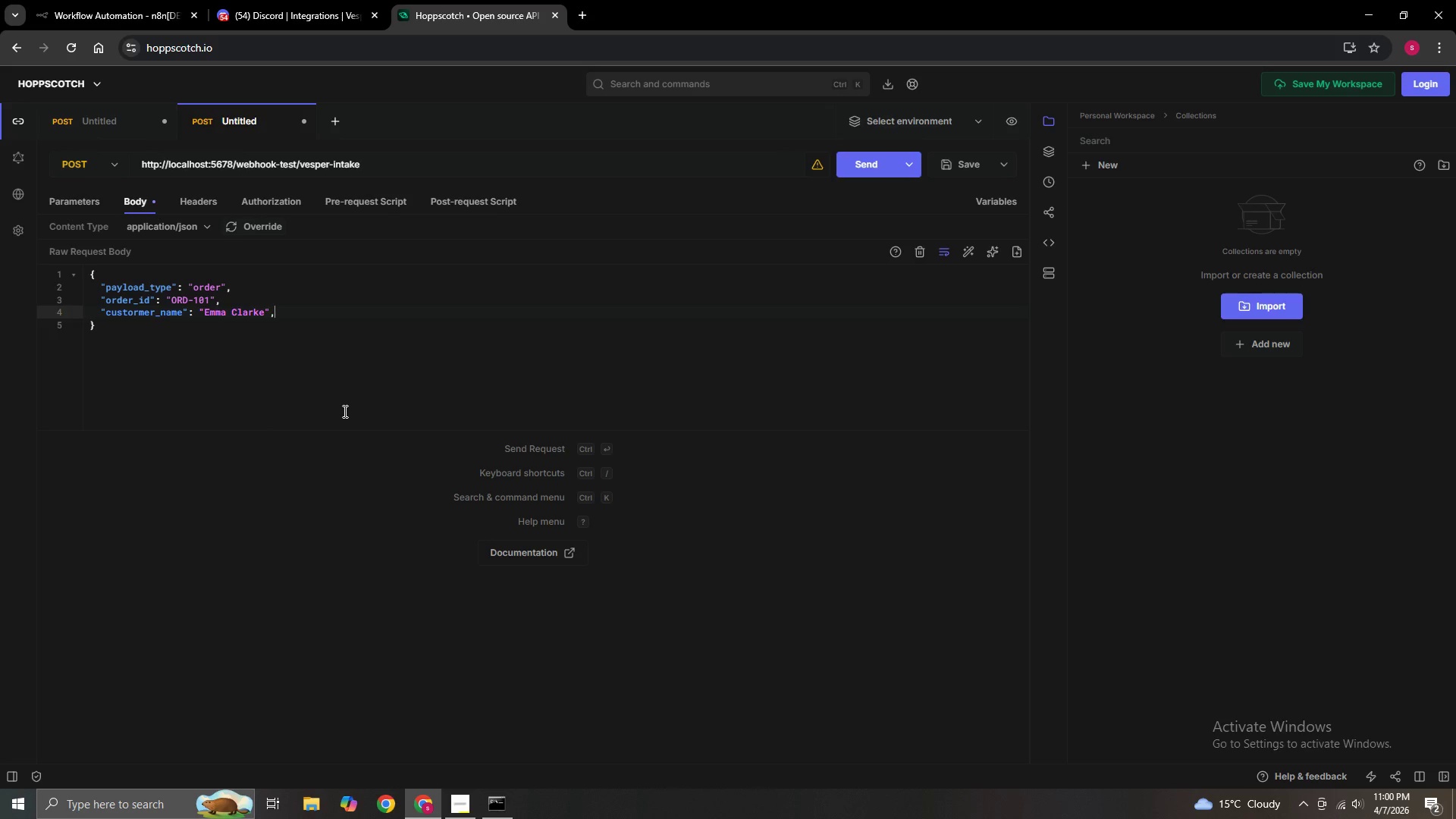 
key(Enter)
 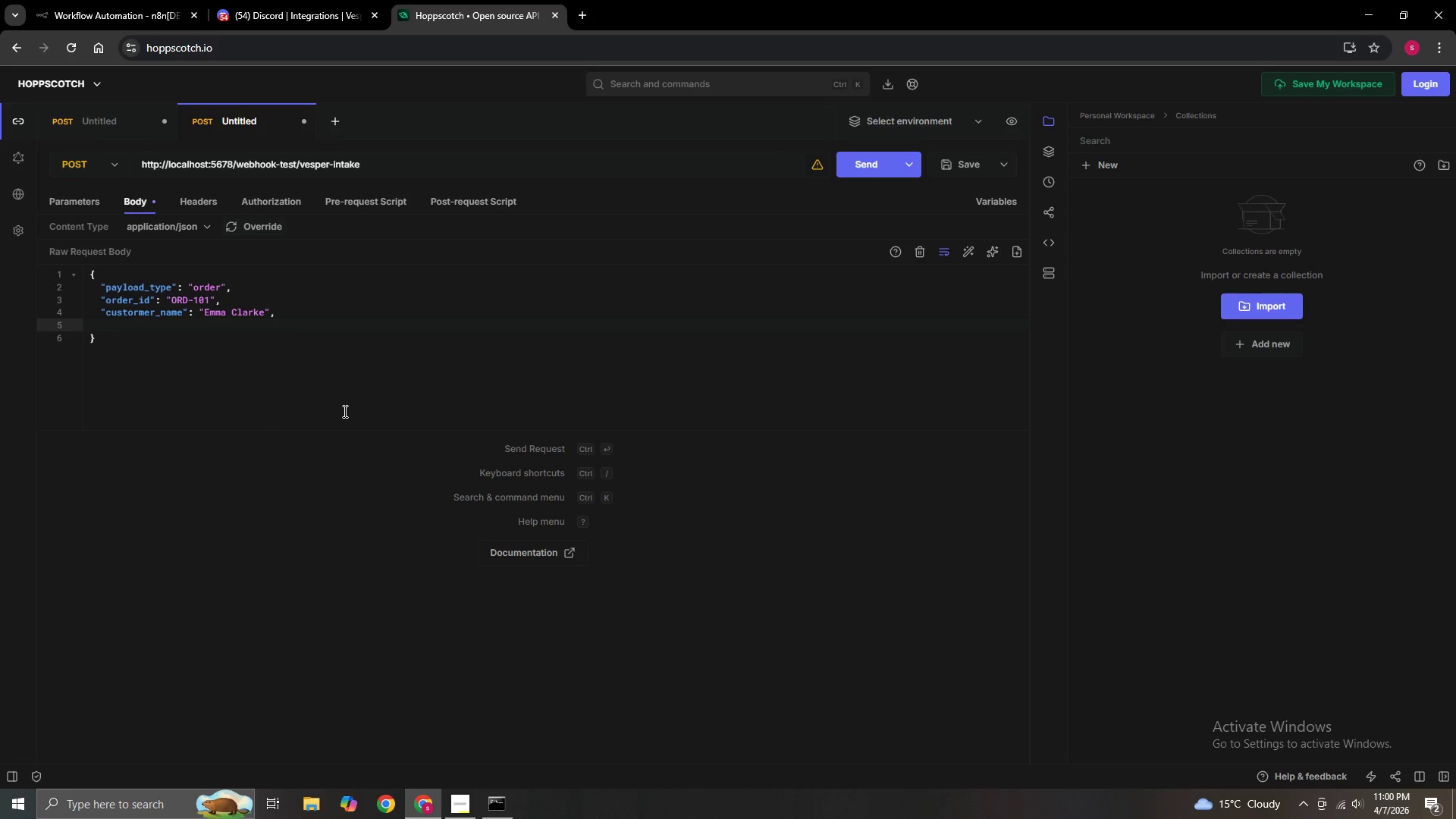 
type("order_type)
 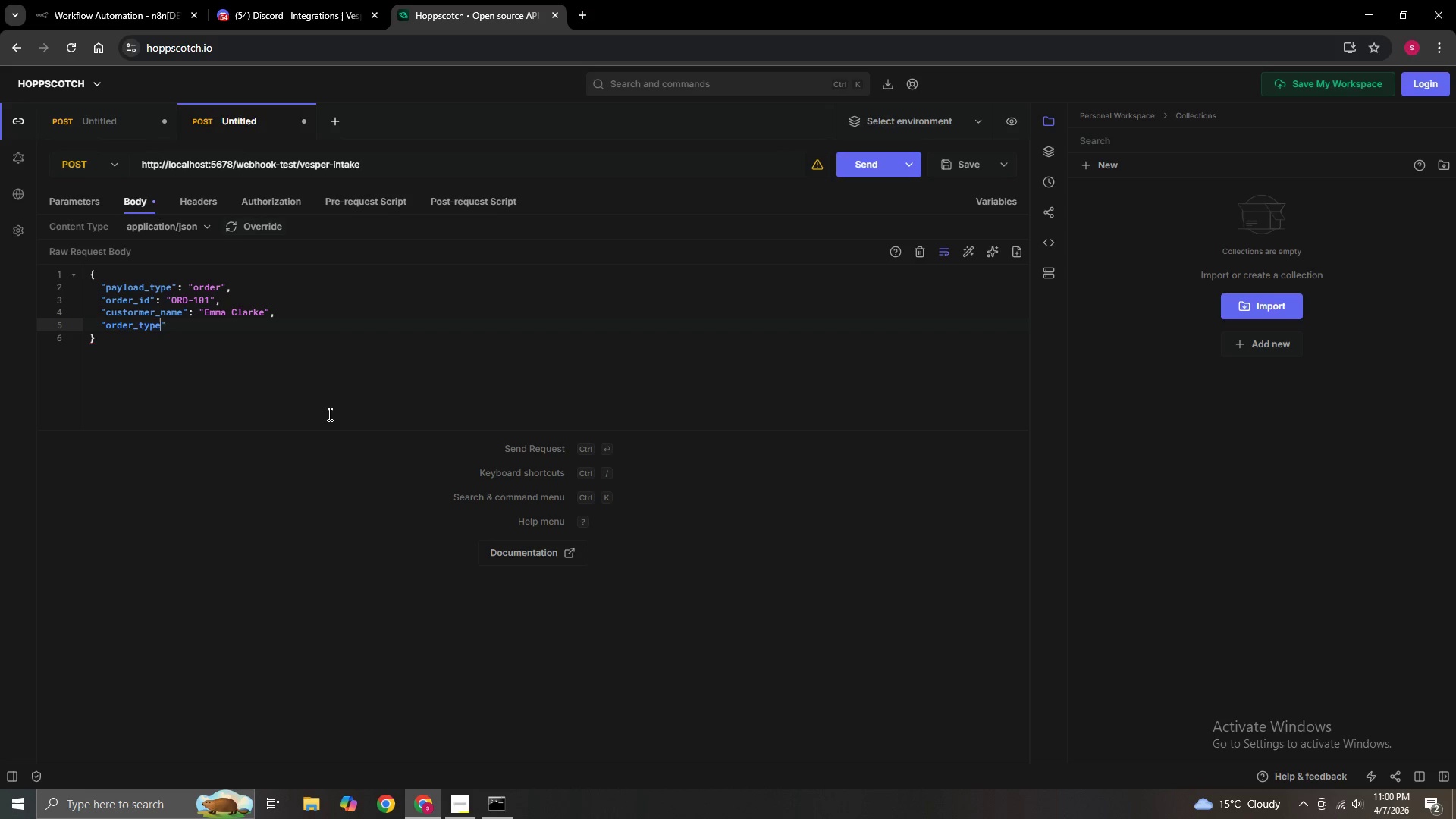 
key(ArrowRight)
 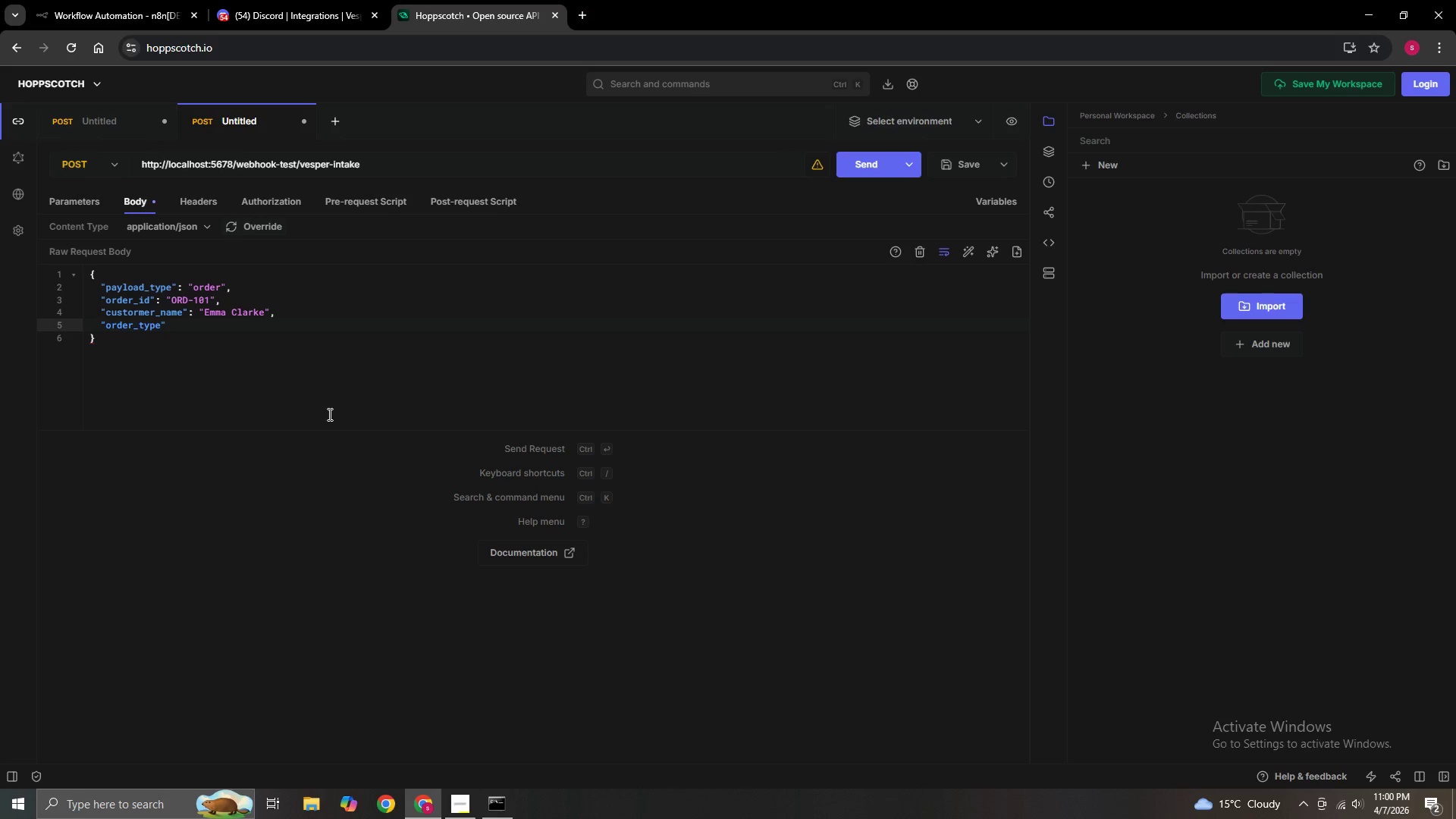 
type(: "ready-to )
key(Backspace)
type(-Ship)
 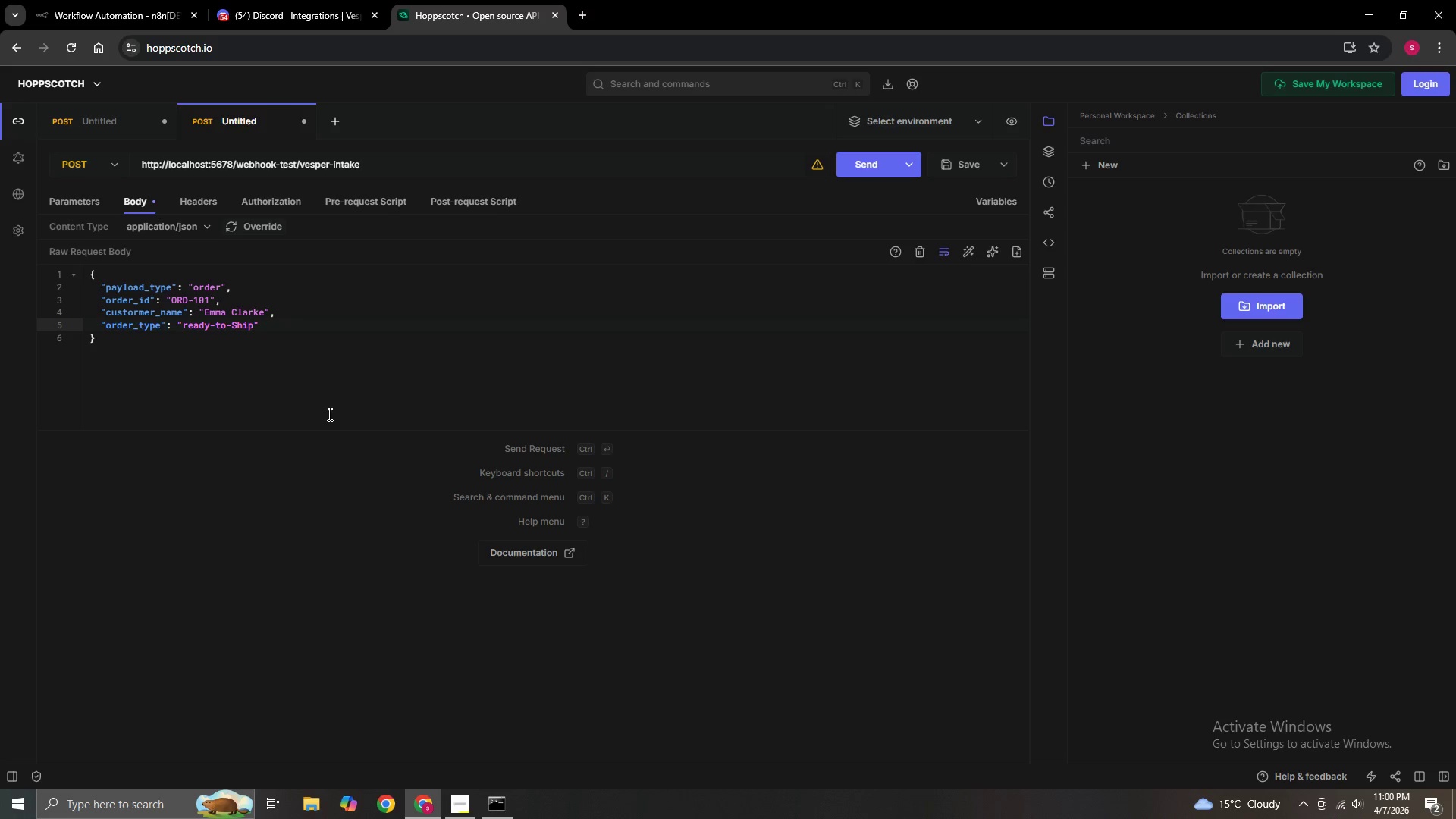 
key(ArrowRight)
 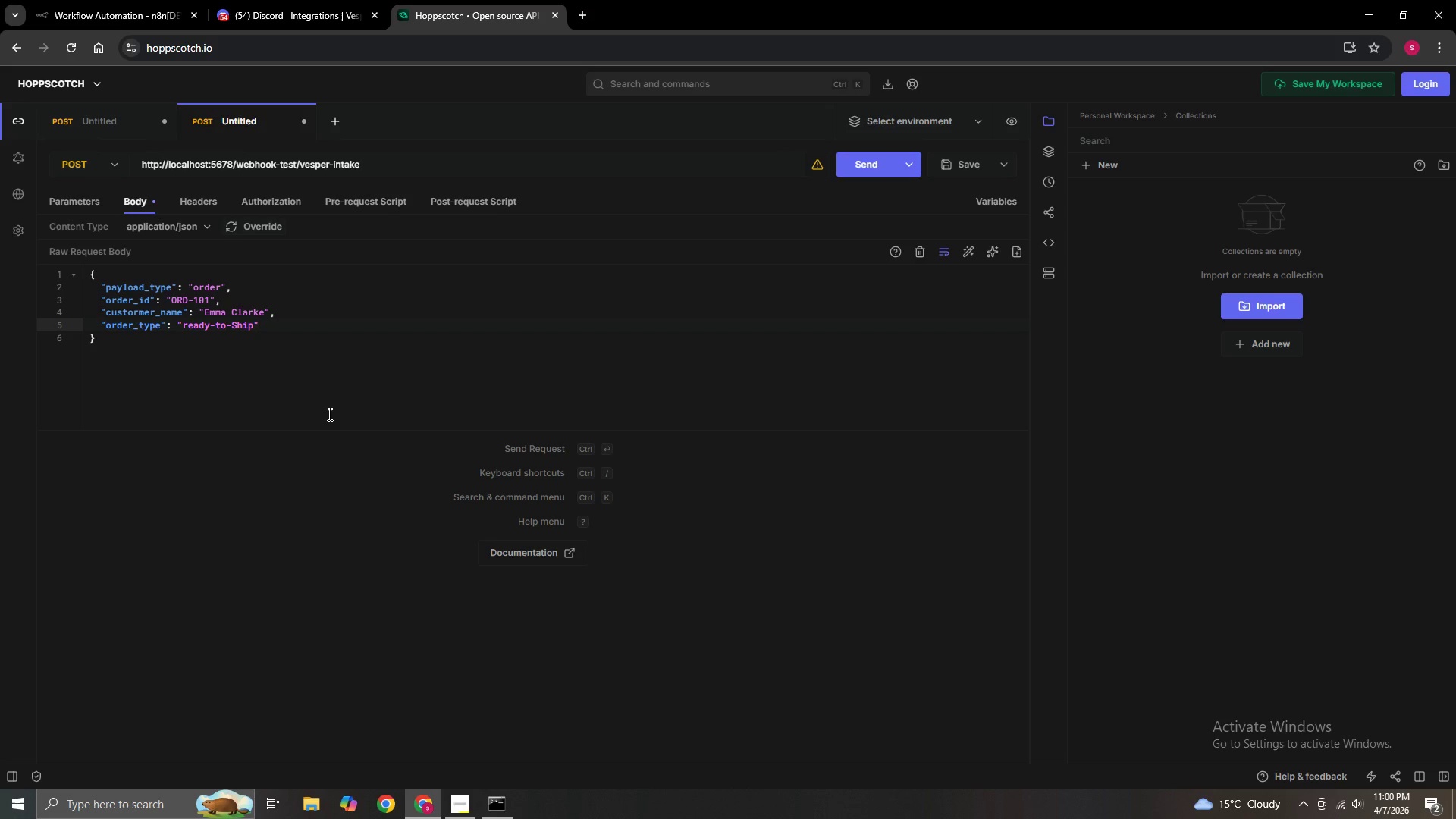 
key(Comma)
 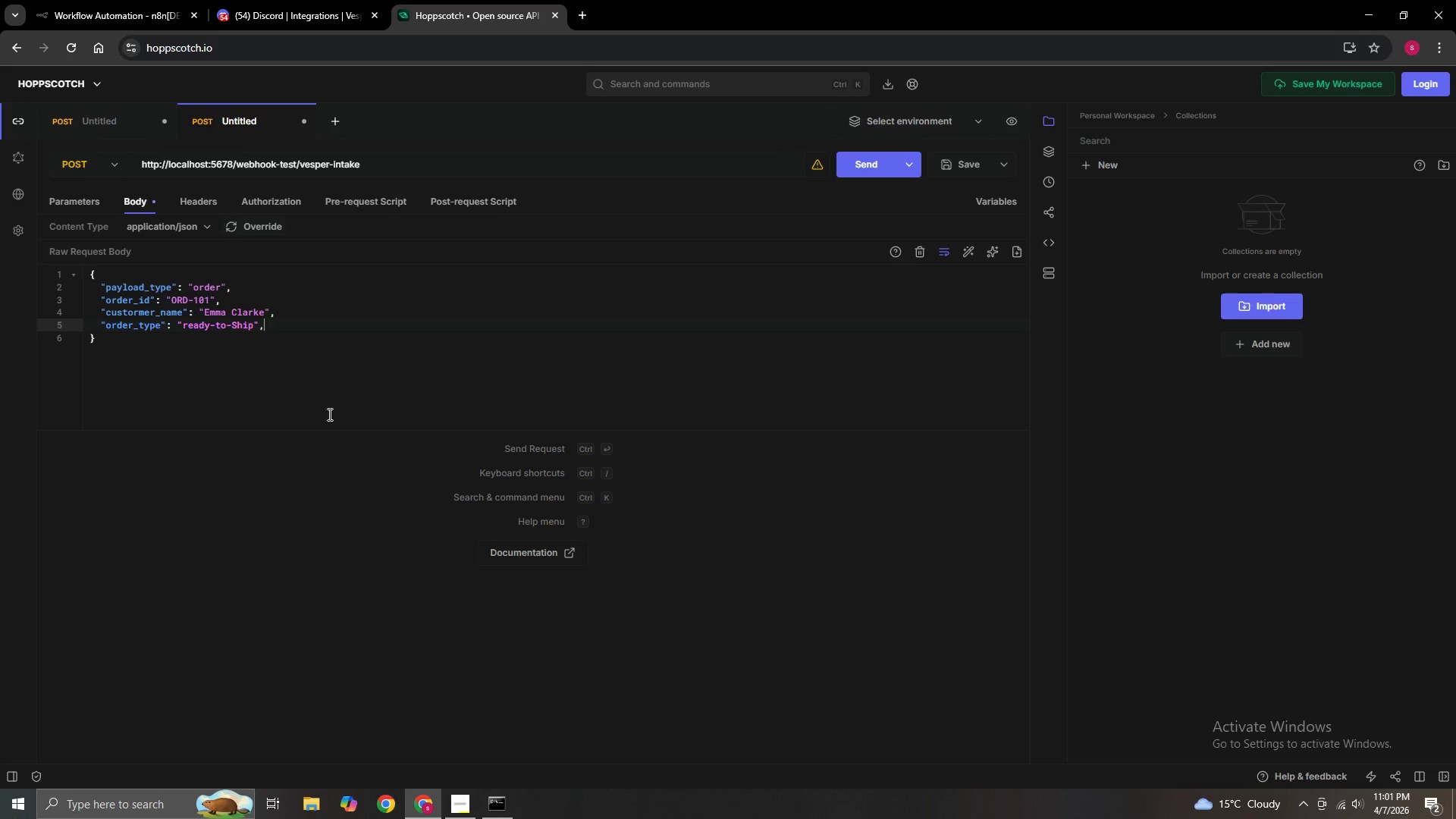 
key(Enter)
 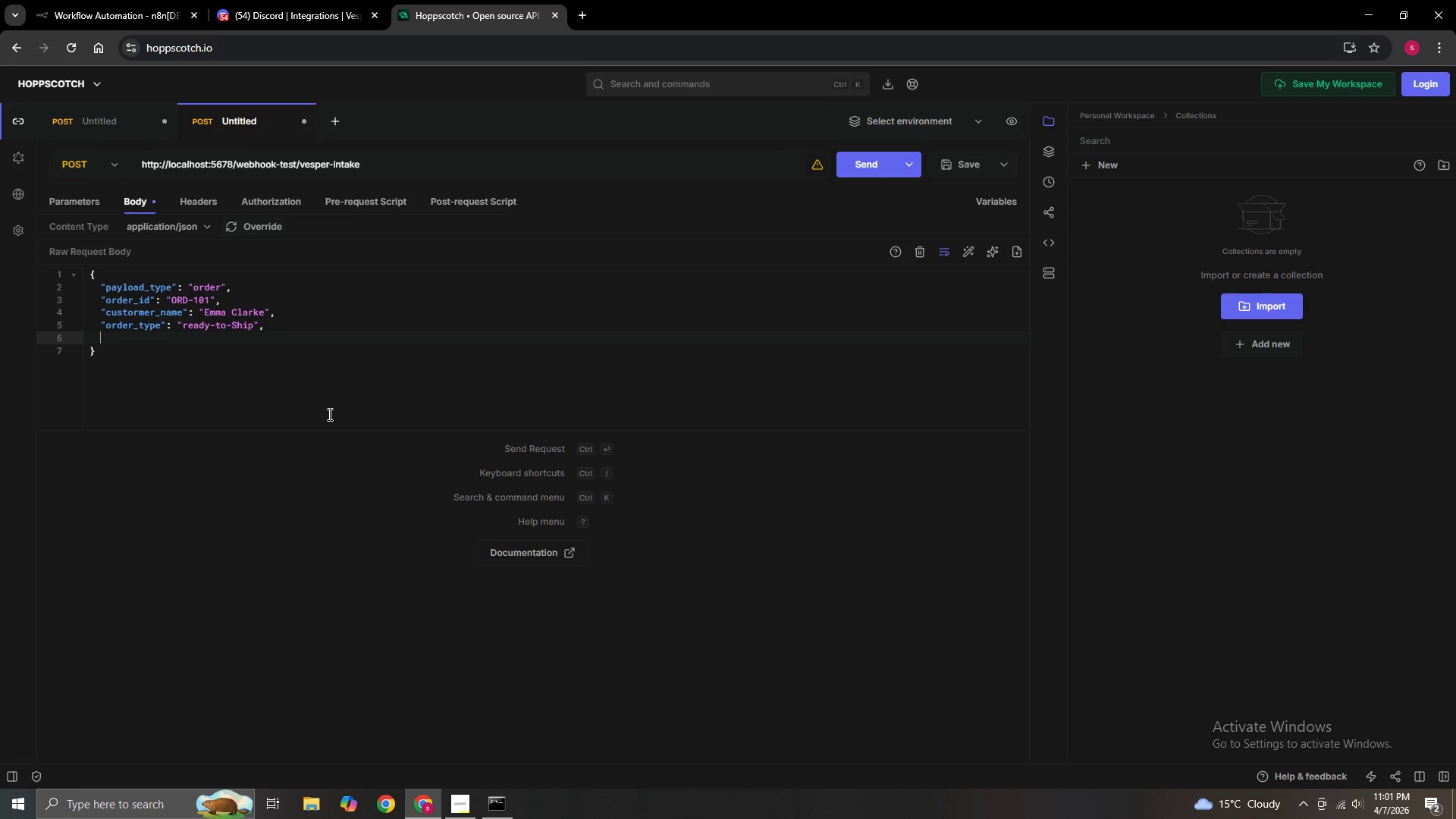 
type("amount)
 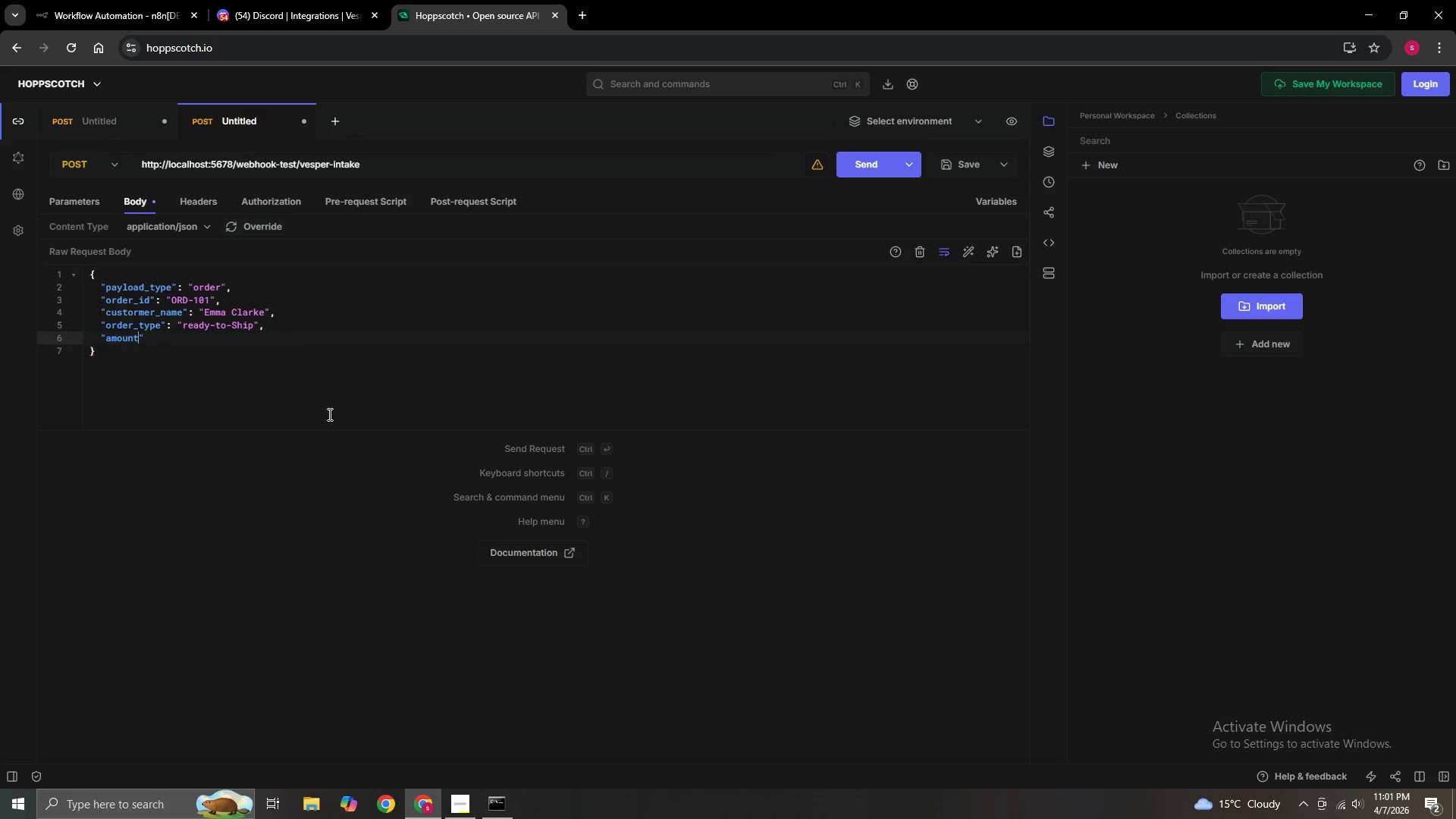 
key(ArrowRight)
 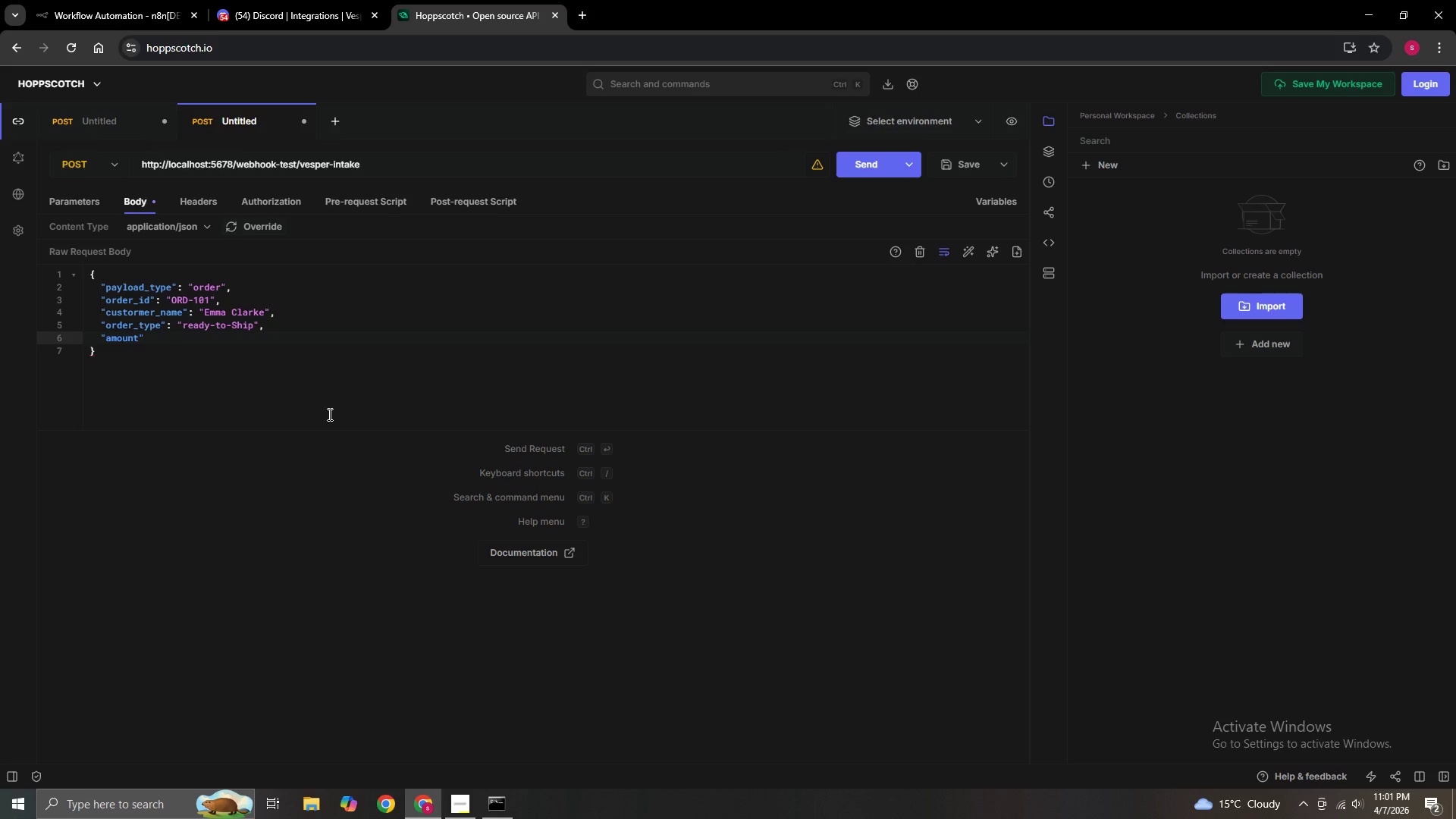 
type(: 13)
key(Backspace)
type(45)
 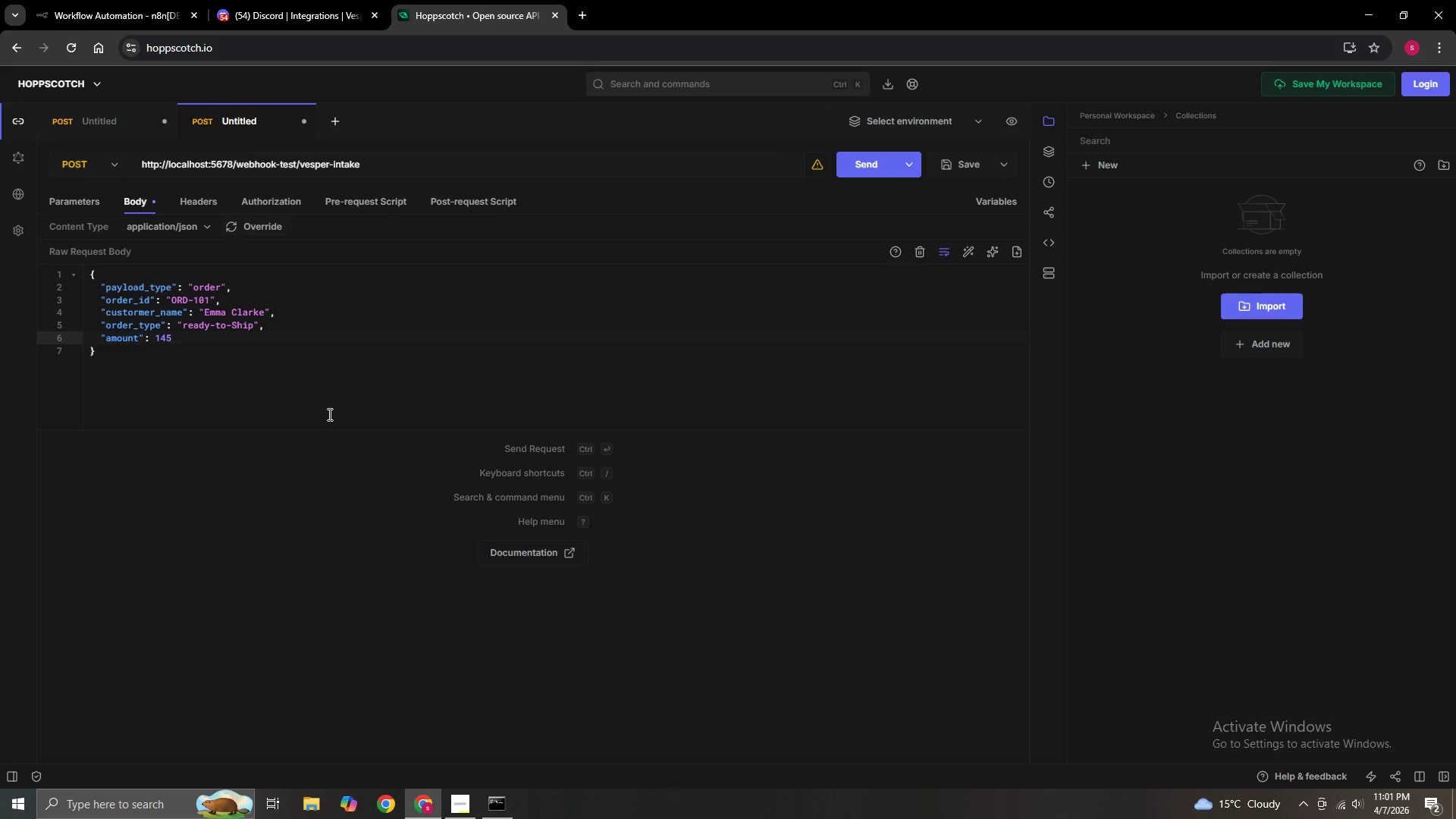 
left_click([329, 382])
 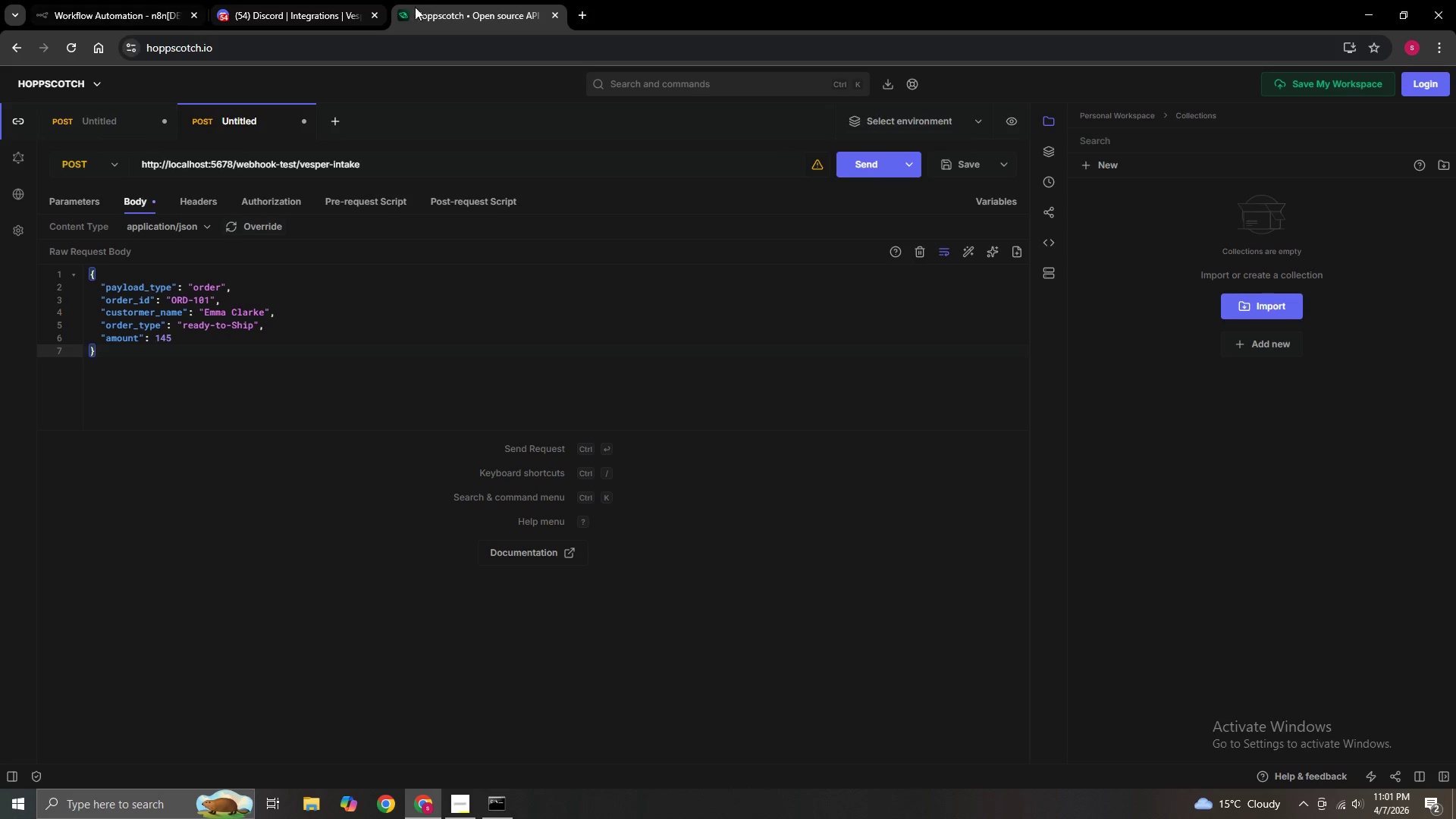 
left_click_drag(start_coordinate=[255, 17], to_coordinate=[508, 26])
 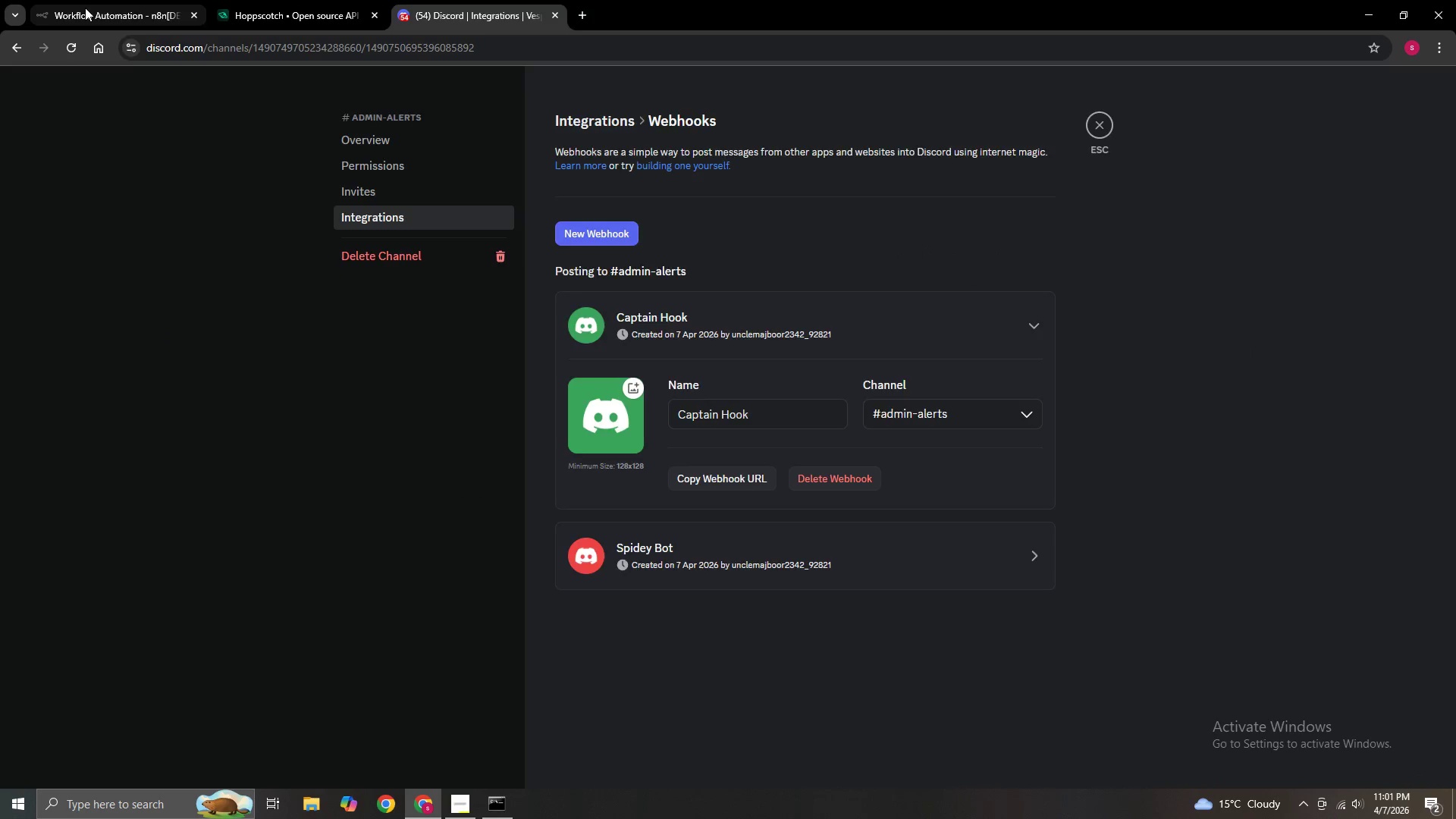 
left_click([85, 8])
 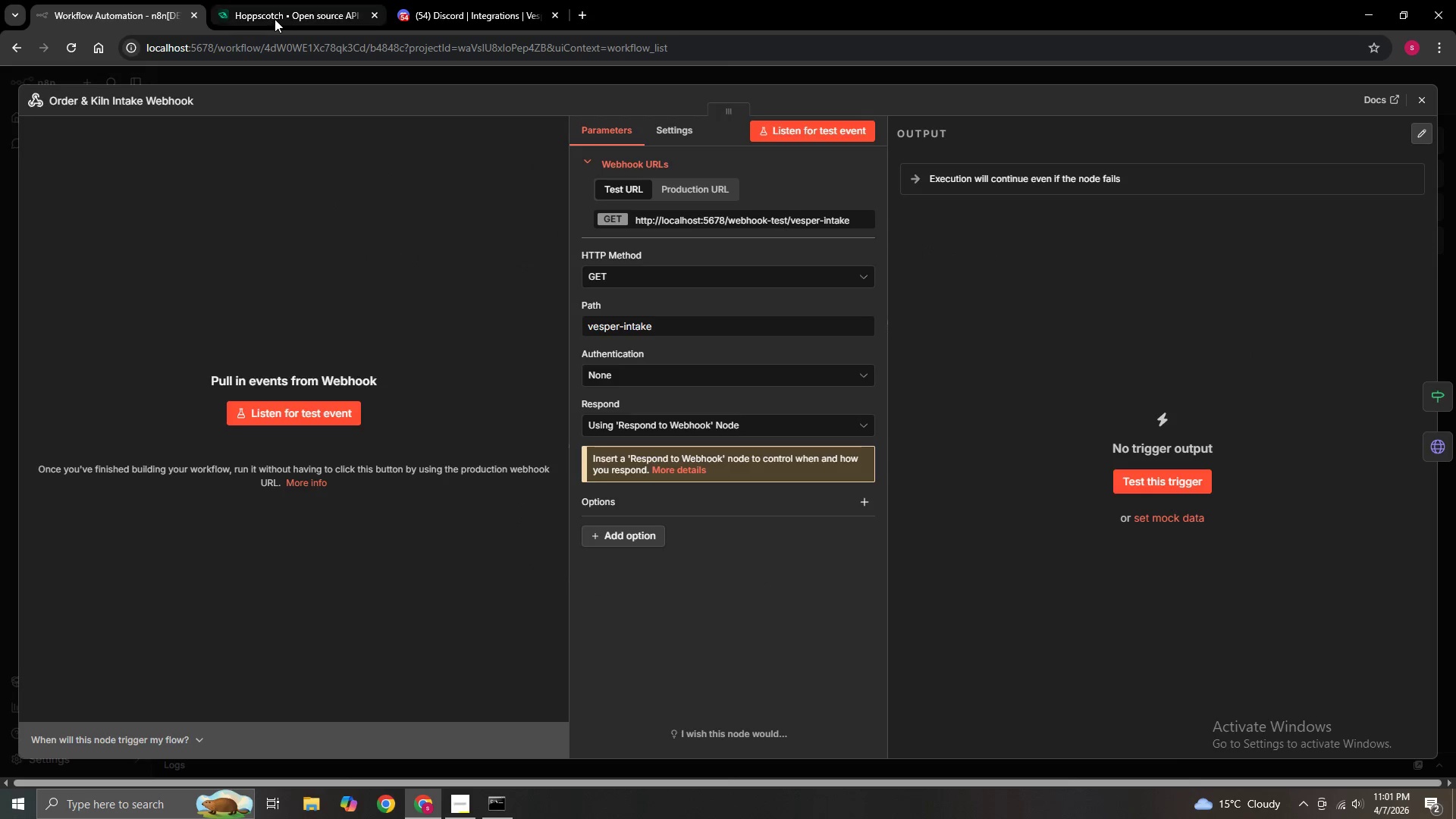 
left_click([275, 19])
 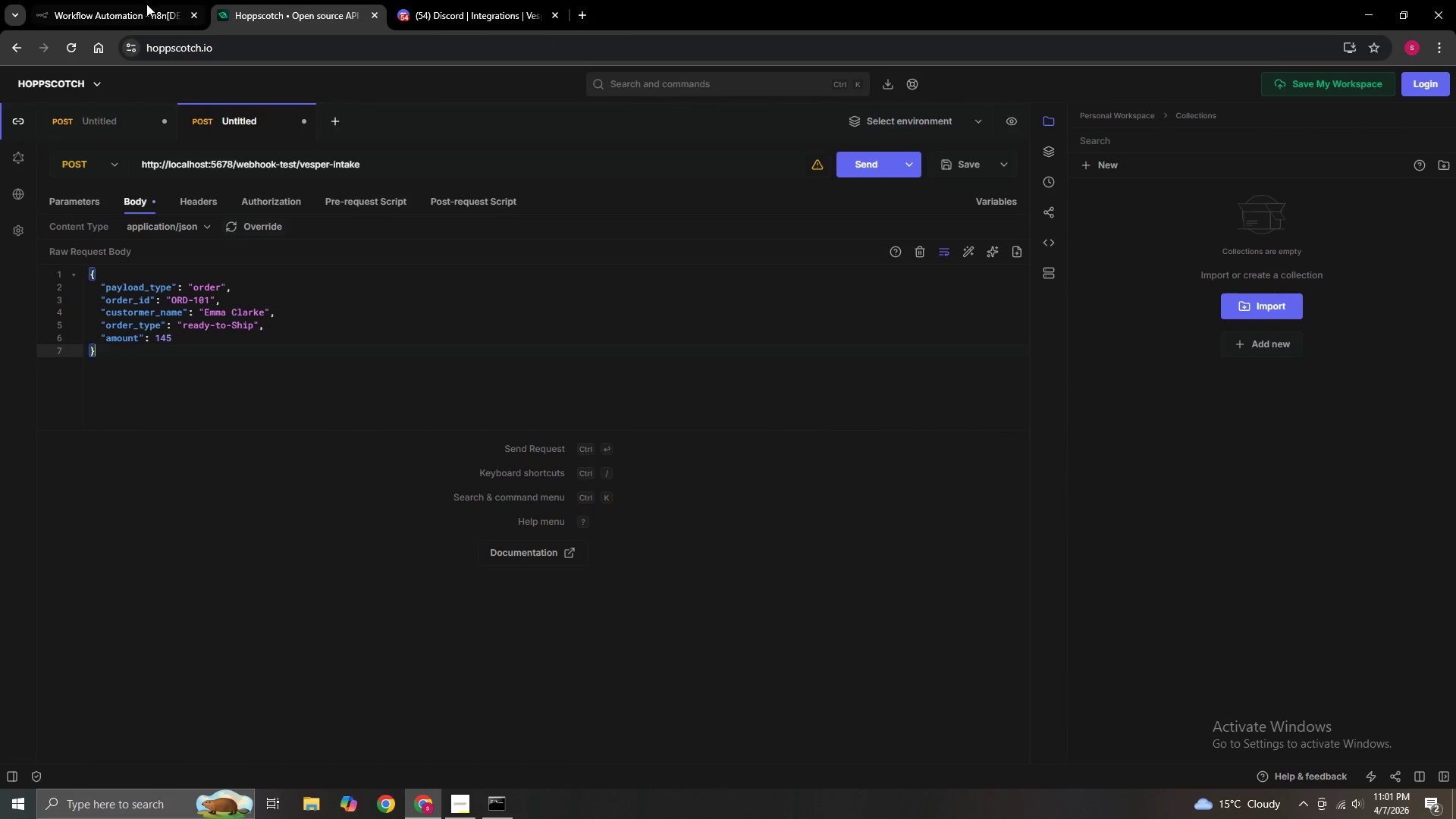 
left_click_drag(start_coordinate=[124, 2], to_coordinate=[284, 21])
 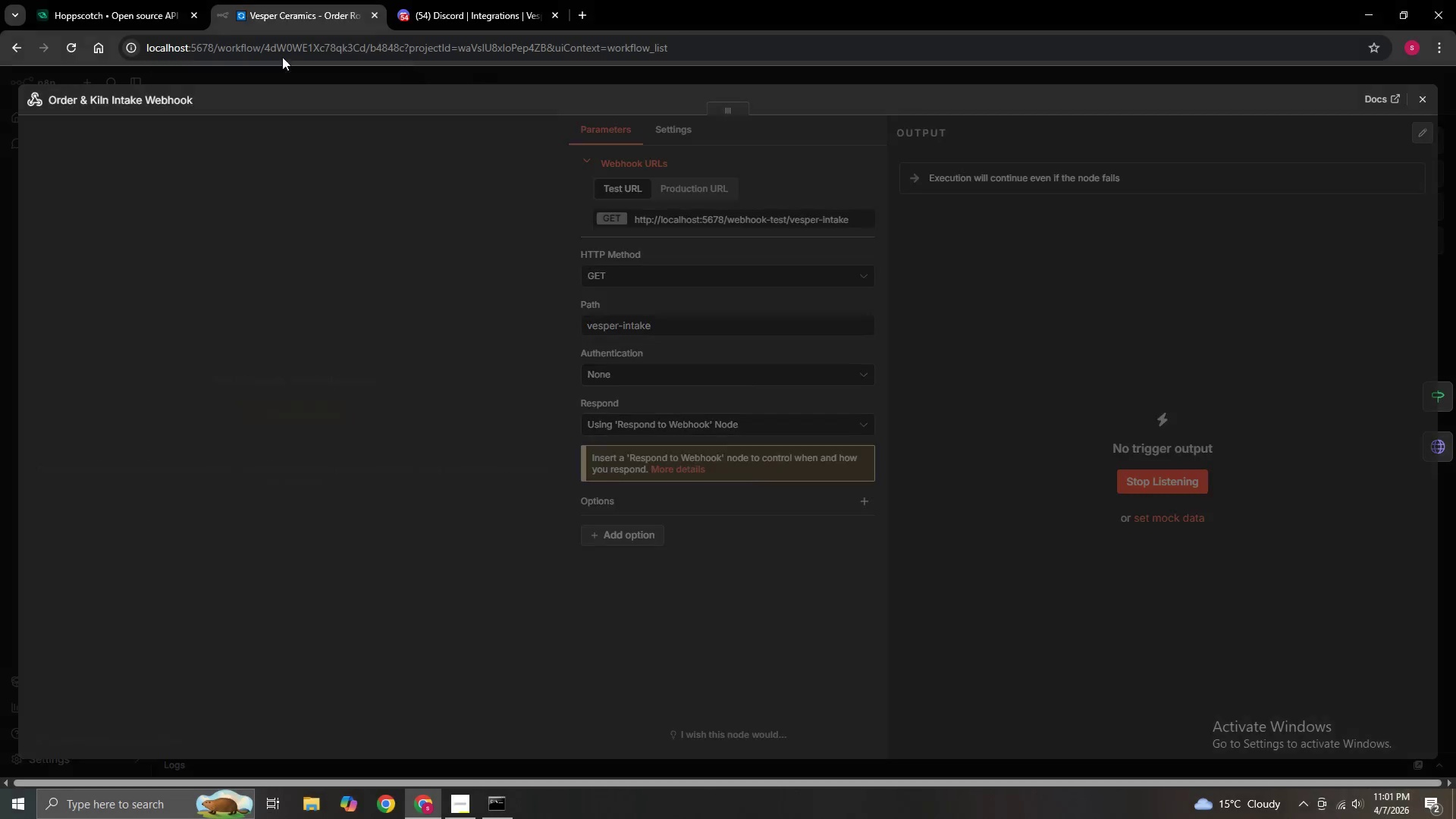 
left_click([141, 2])
 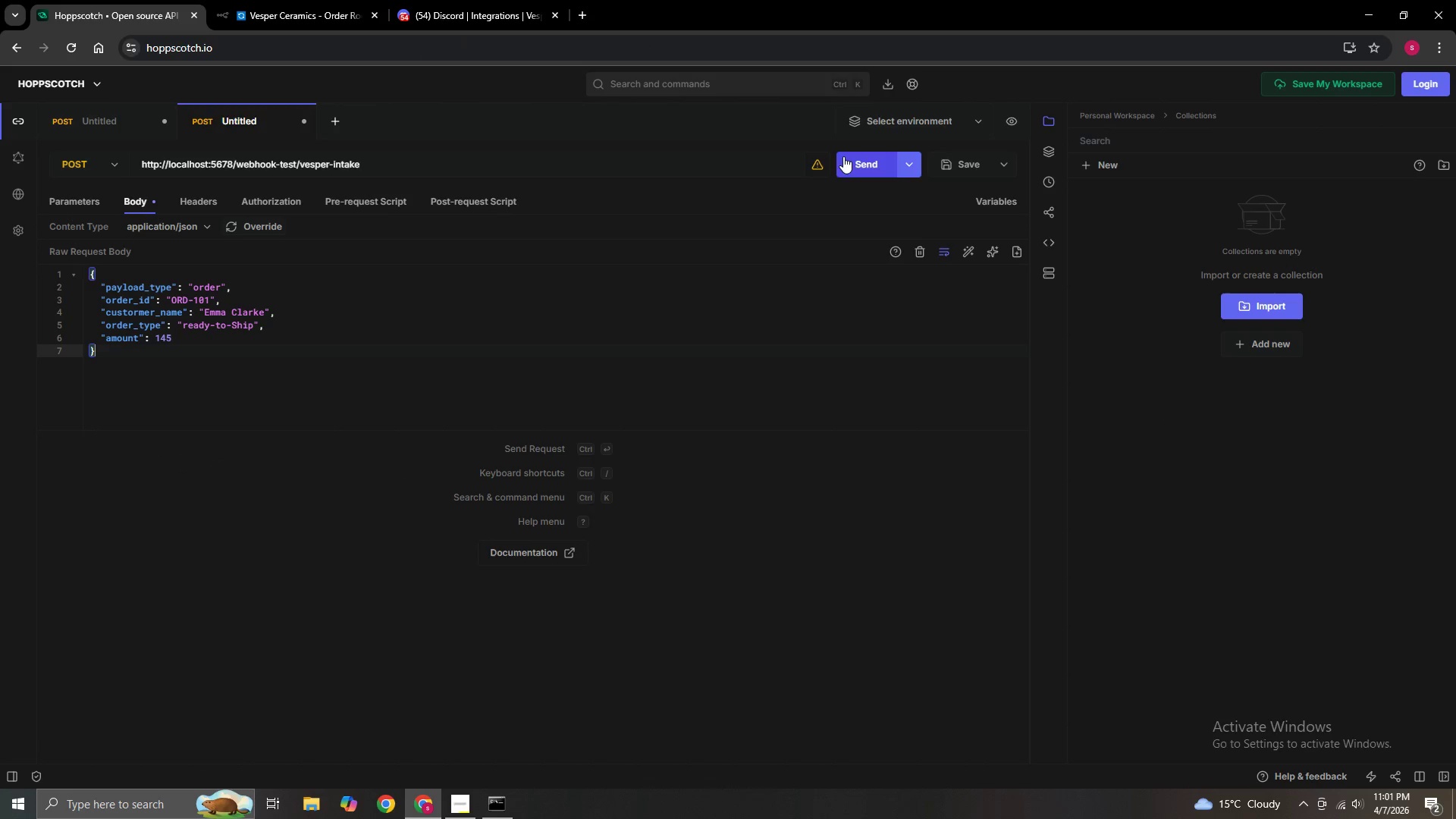 
left_click([853, 154])
 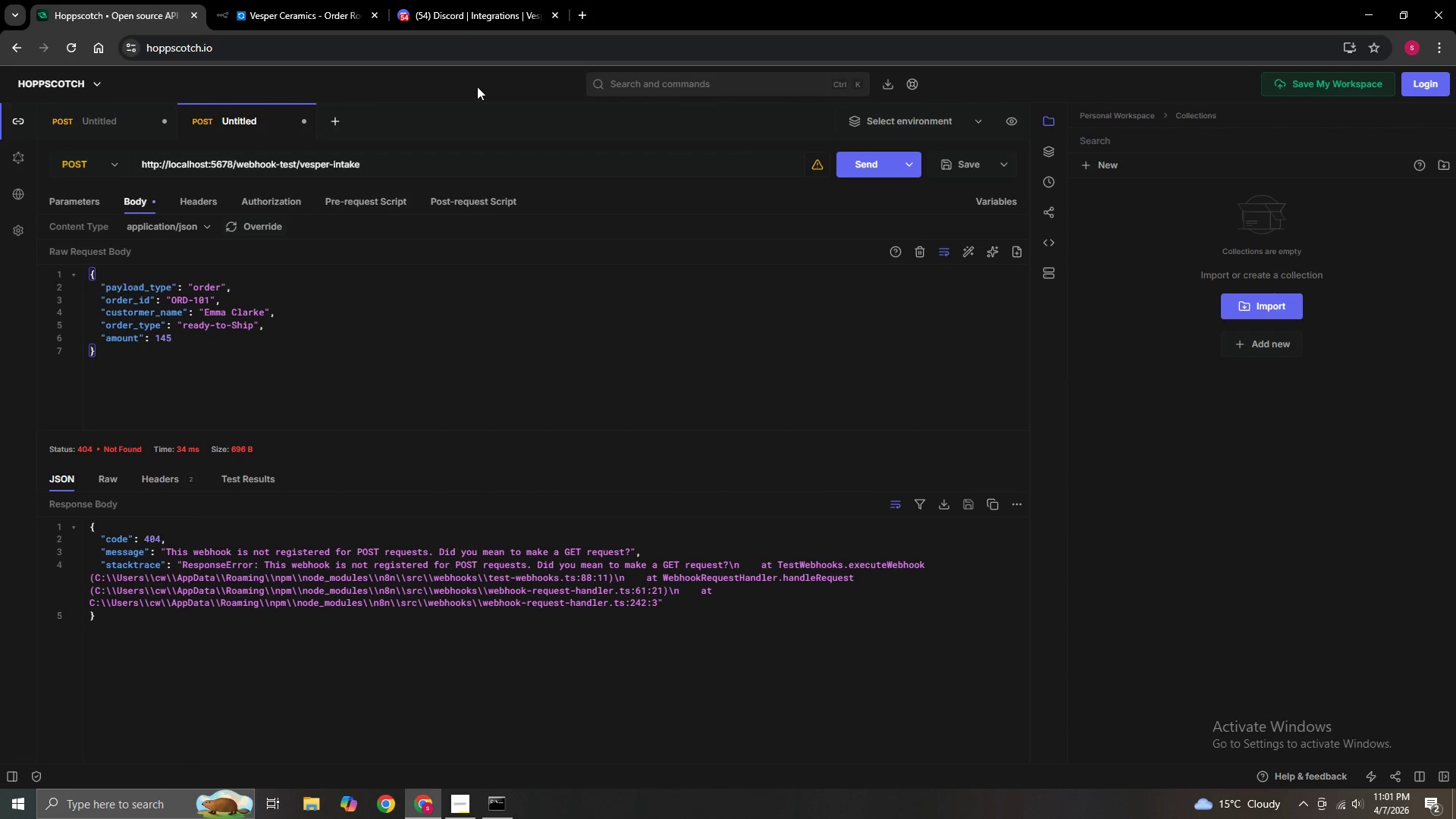 
mouse_move([363, 20])
 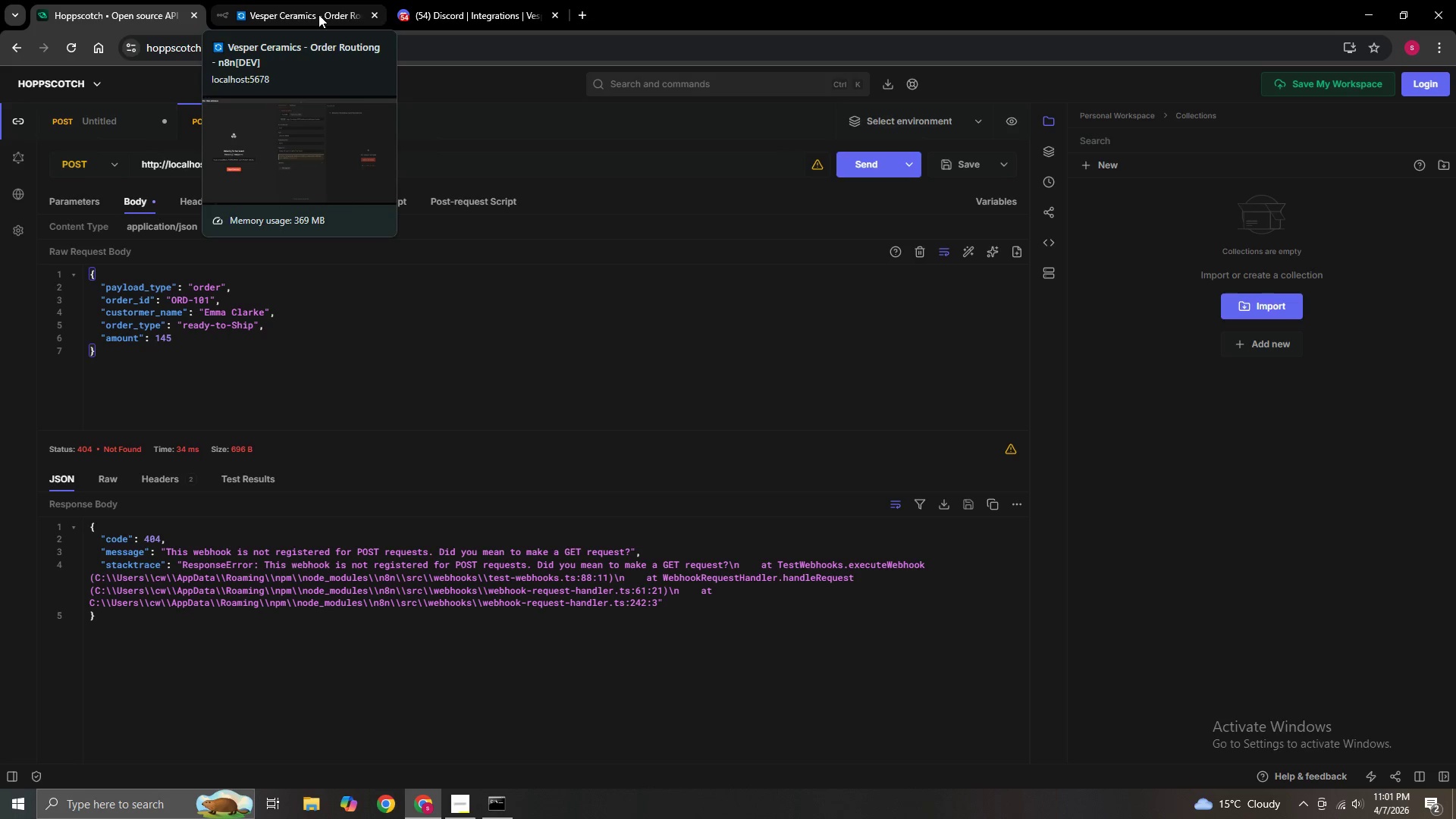 
left_click([318, 14])
 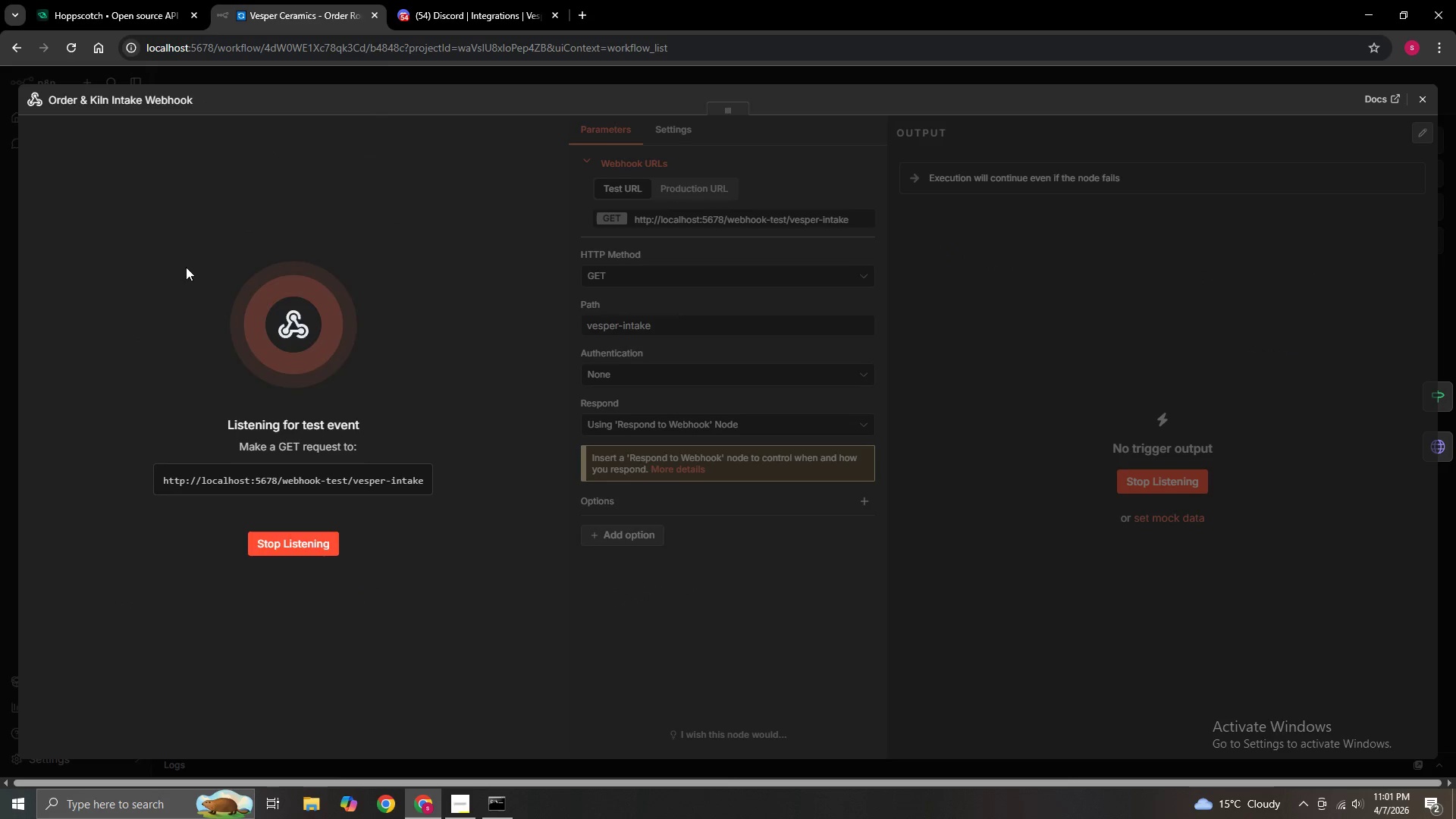 
left_click([140, 0])
 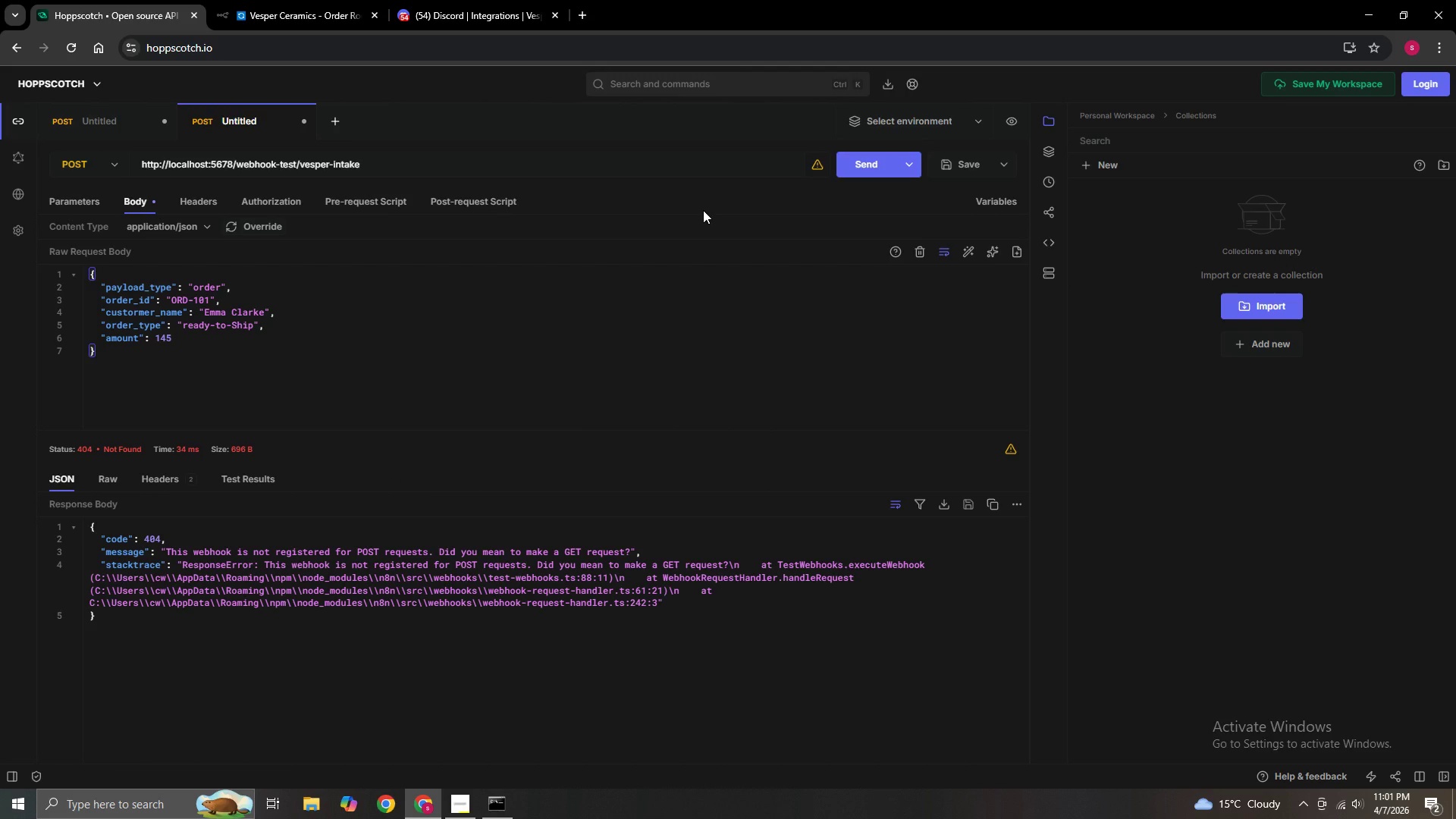 
wait(7.38)
 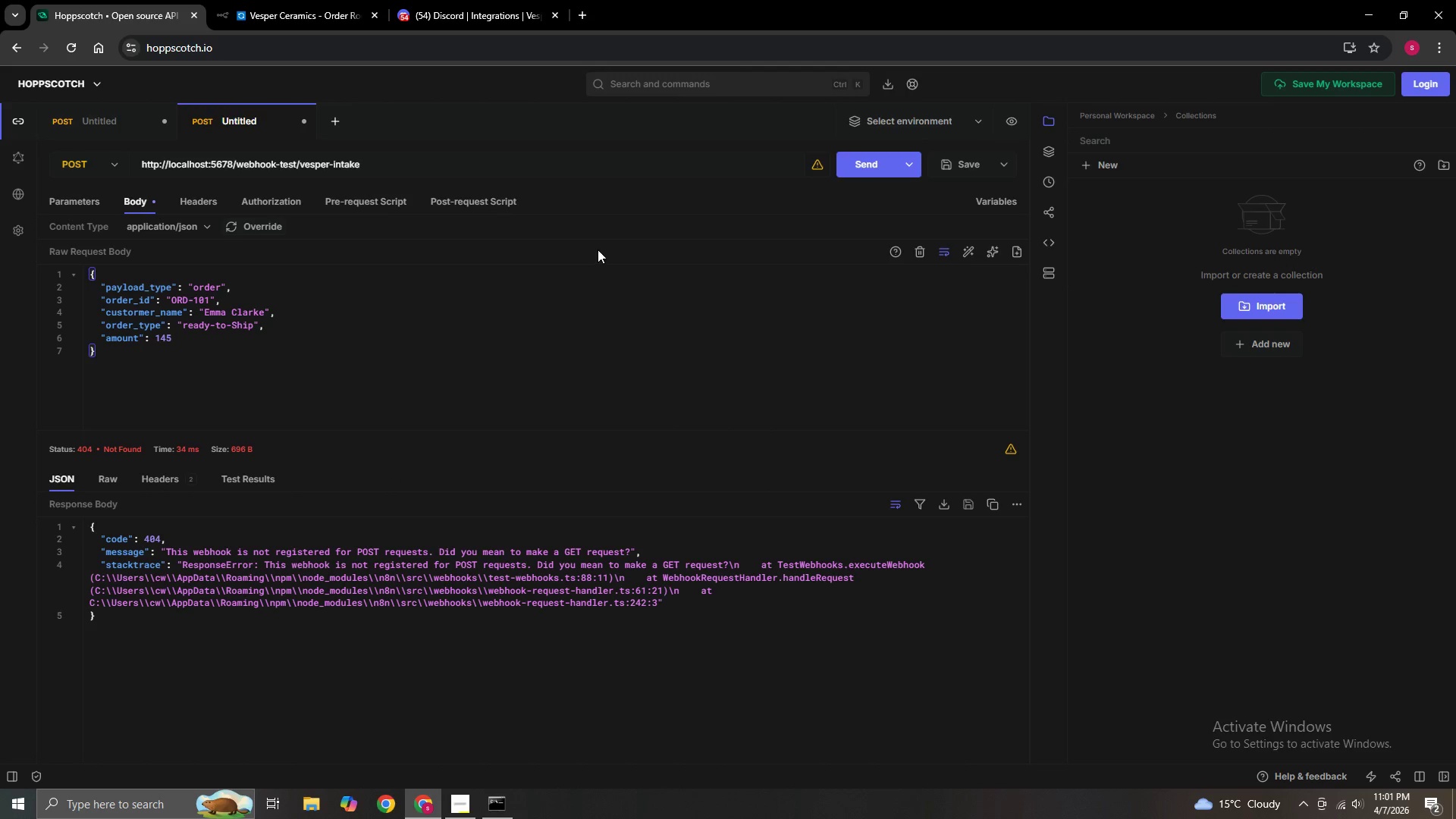 
left_click([114, 169])
 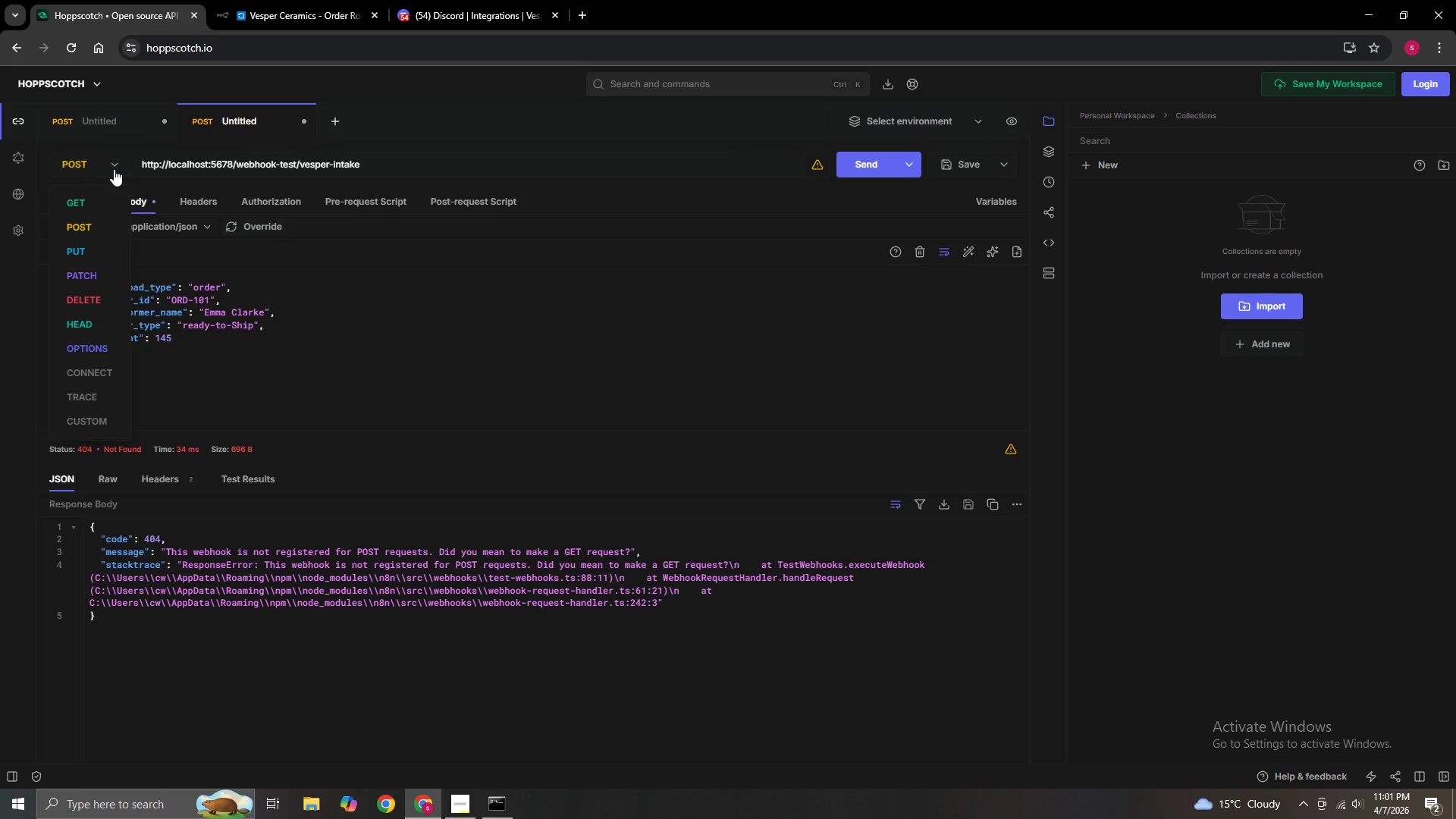 
left_click([114, 169])
 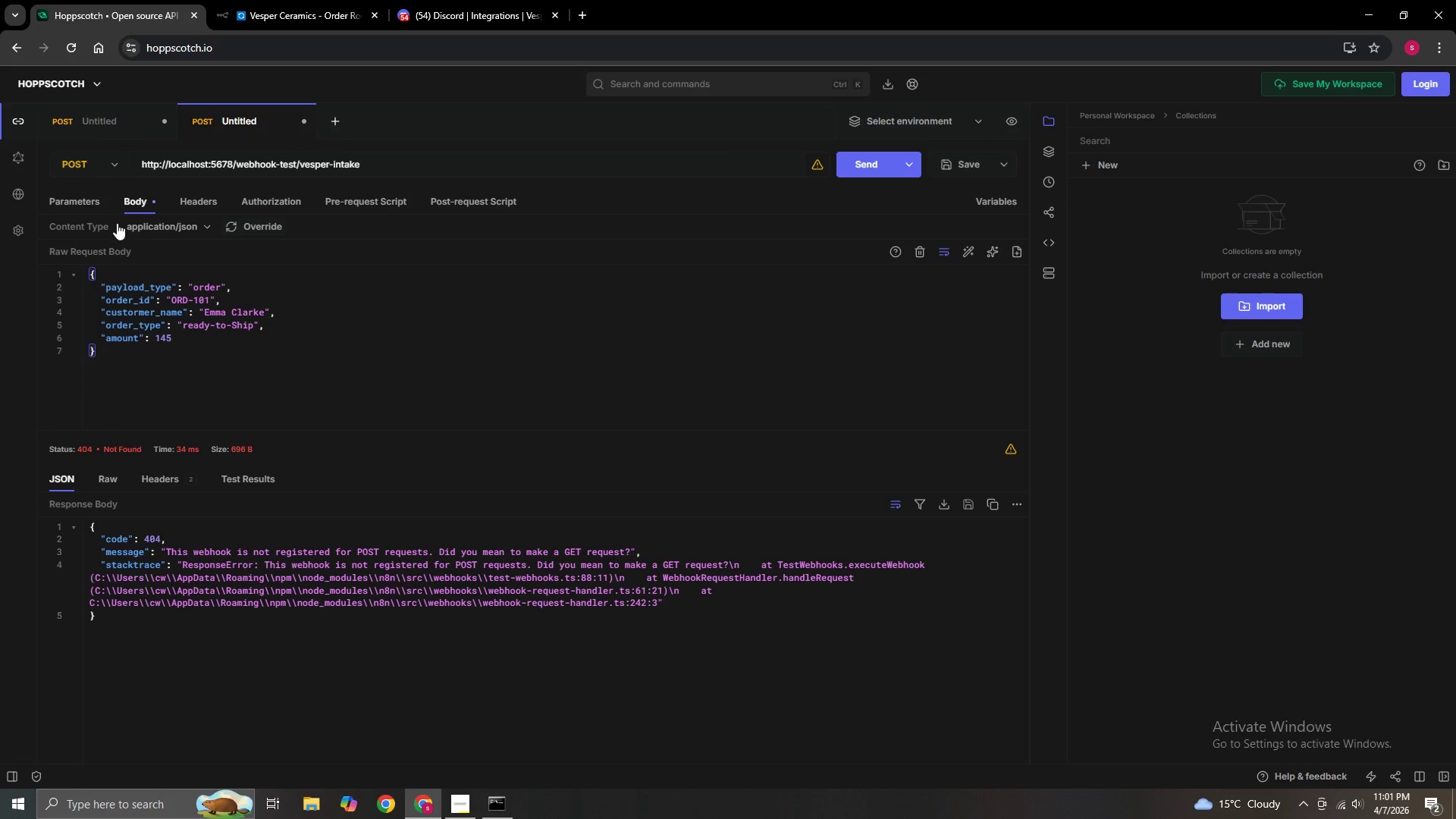 
wait(7.89)
 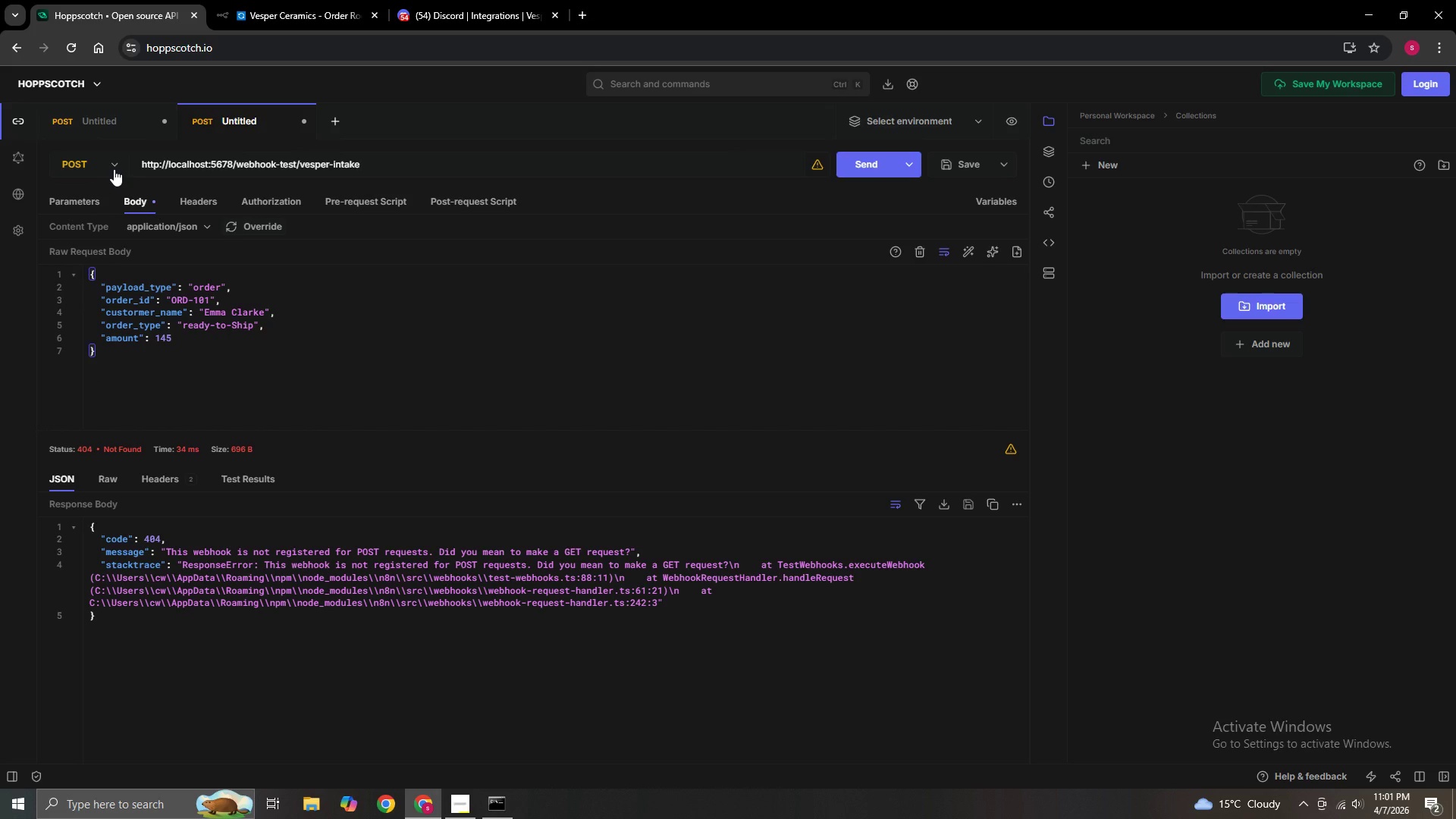 
scroll: coordinate [441, 382], scroll_direction: down, amount: 1.0
 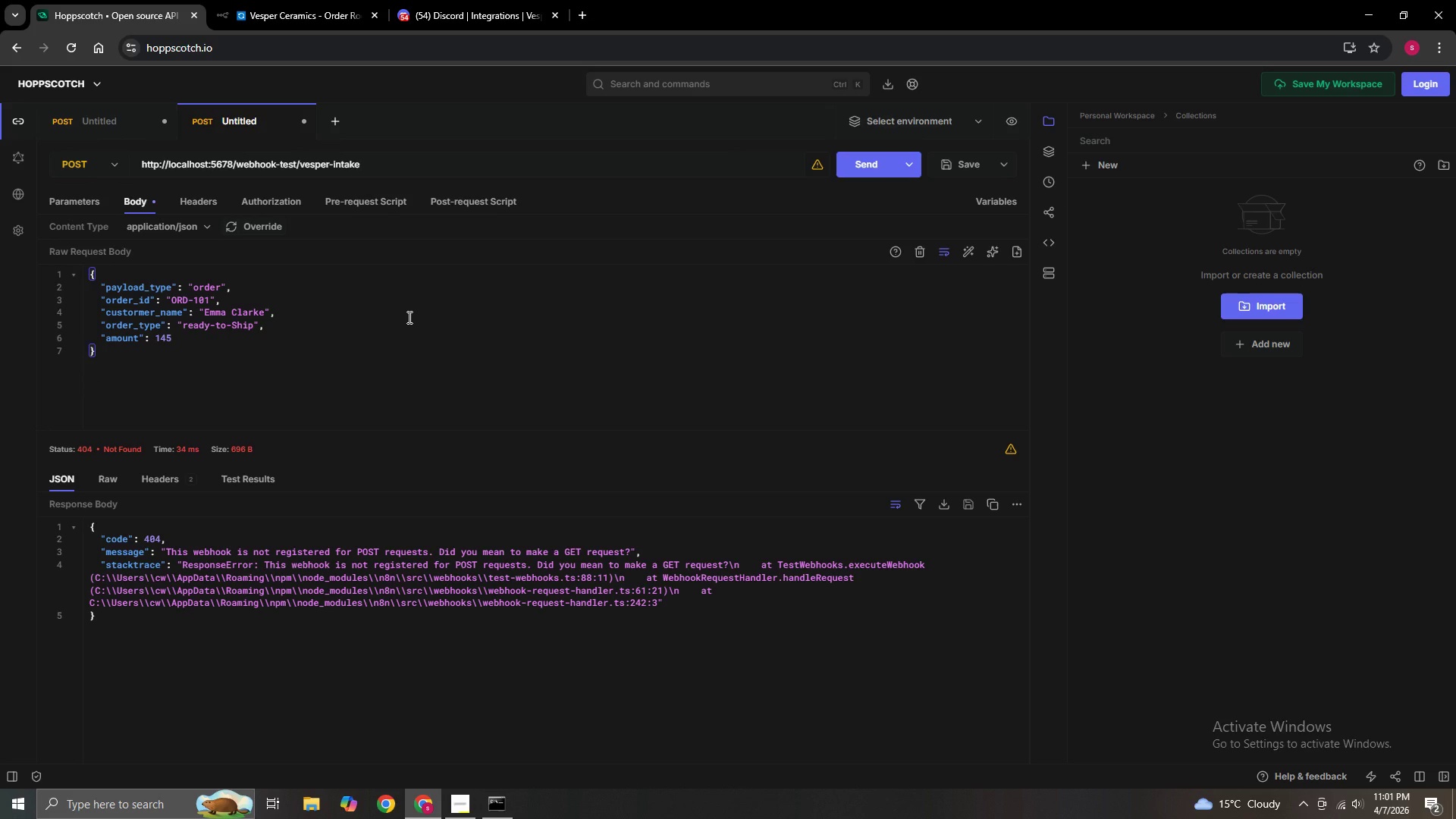 
wait(10.45)
 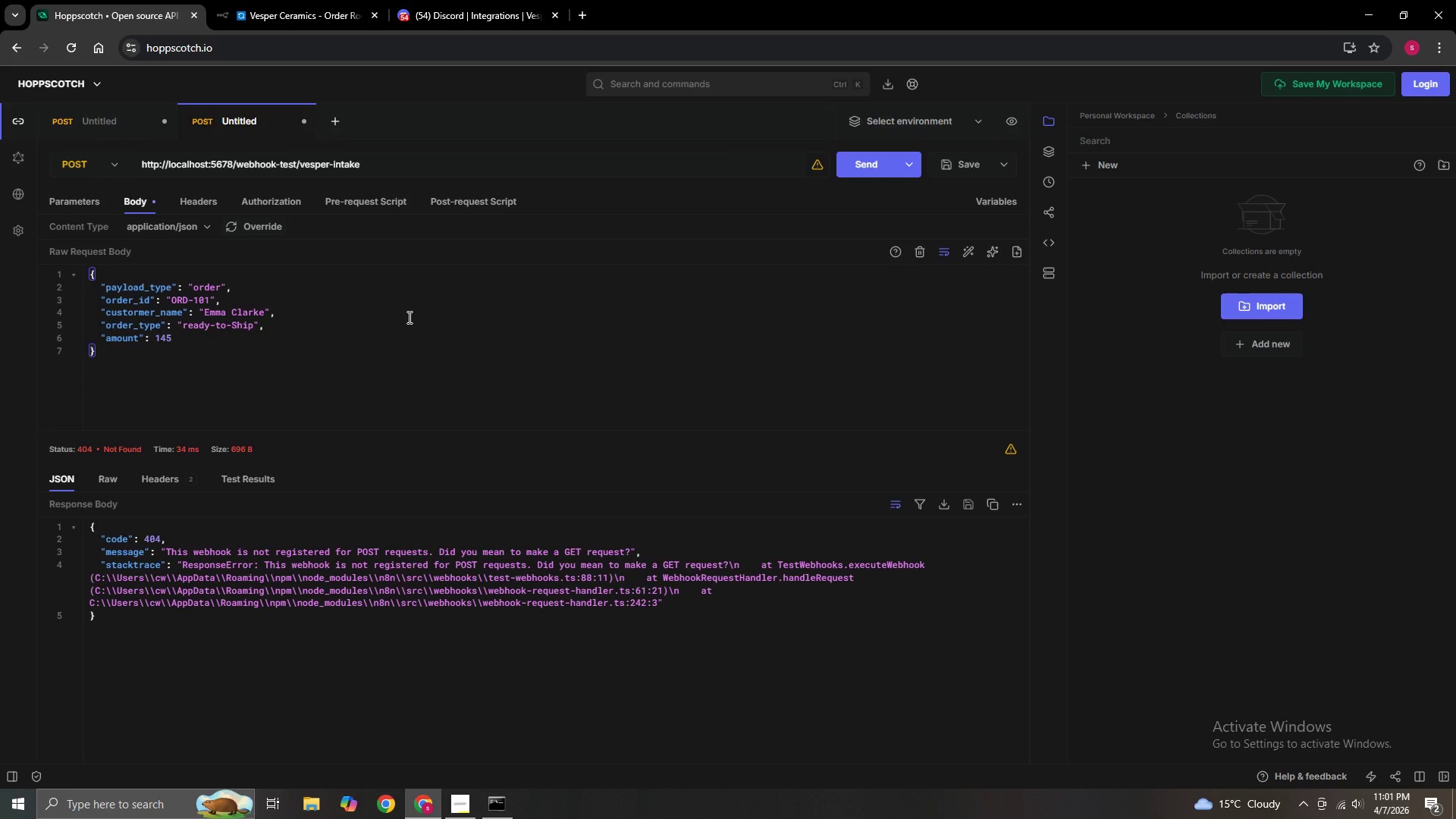 
left_click([875, 166])
 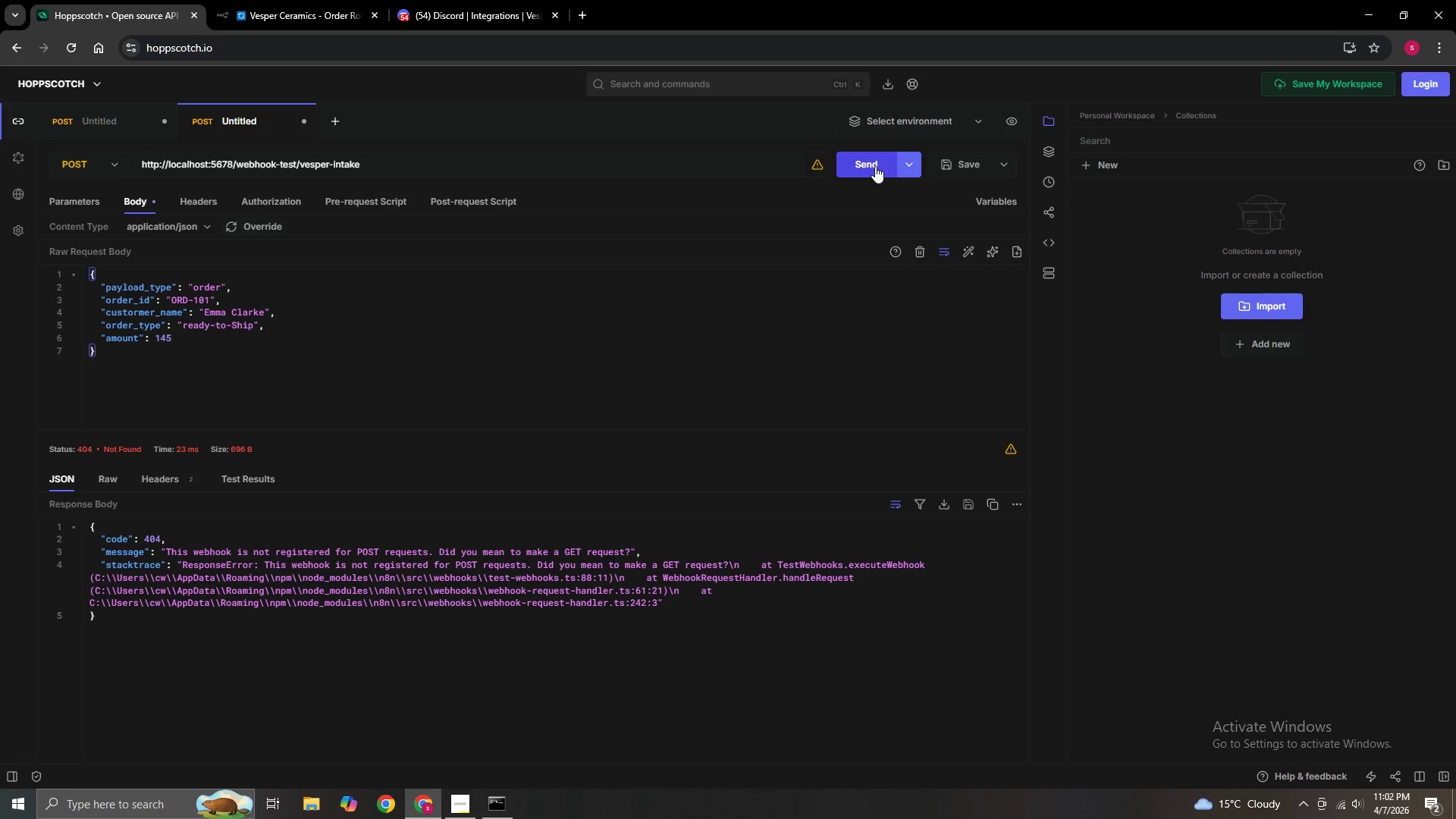 
left_click([875, 166])
 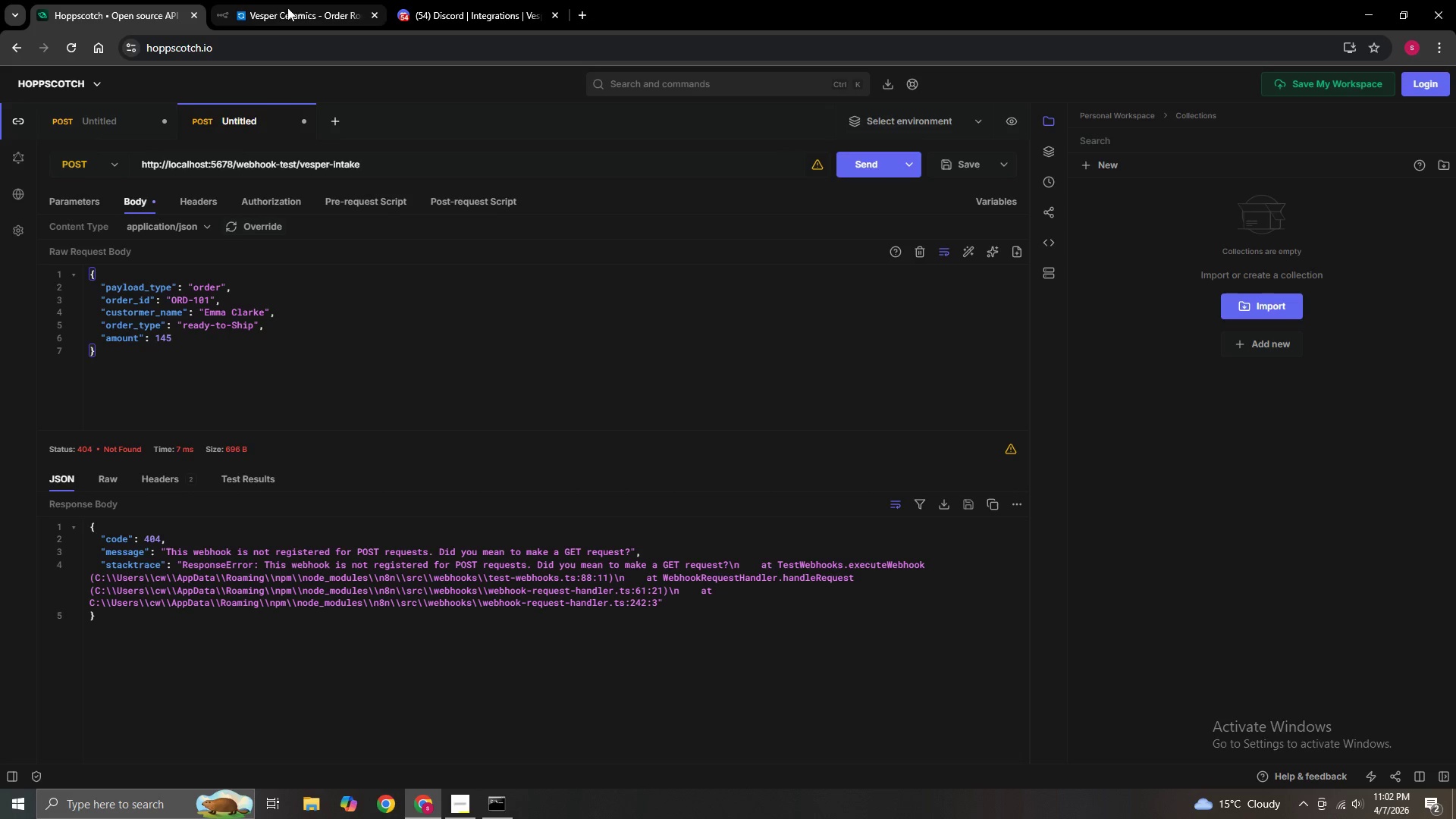 
left_click([297, 8])
 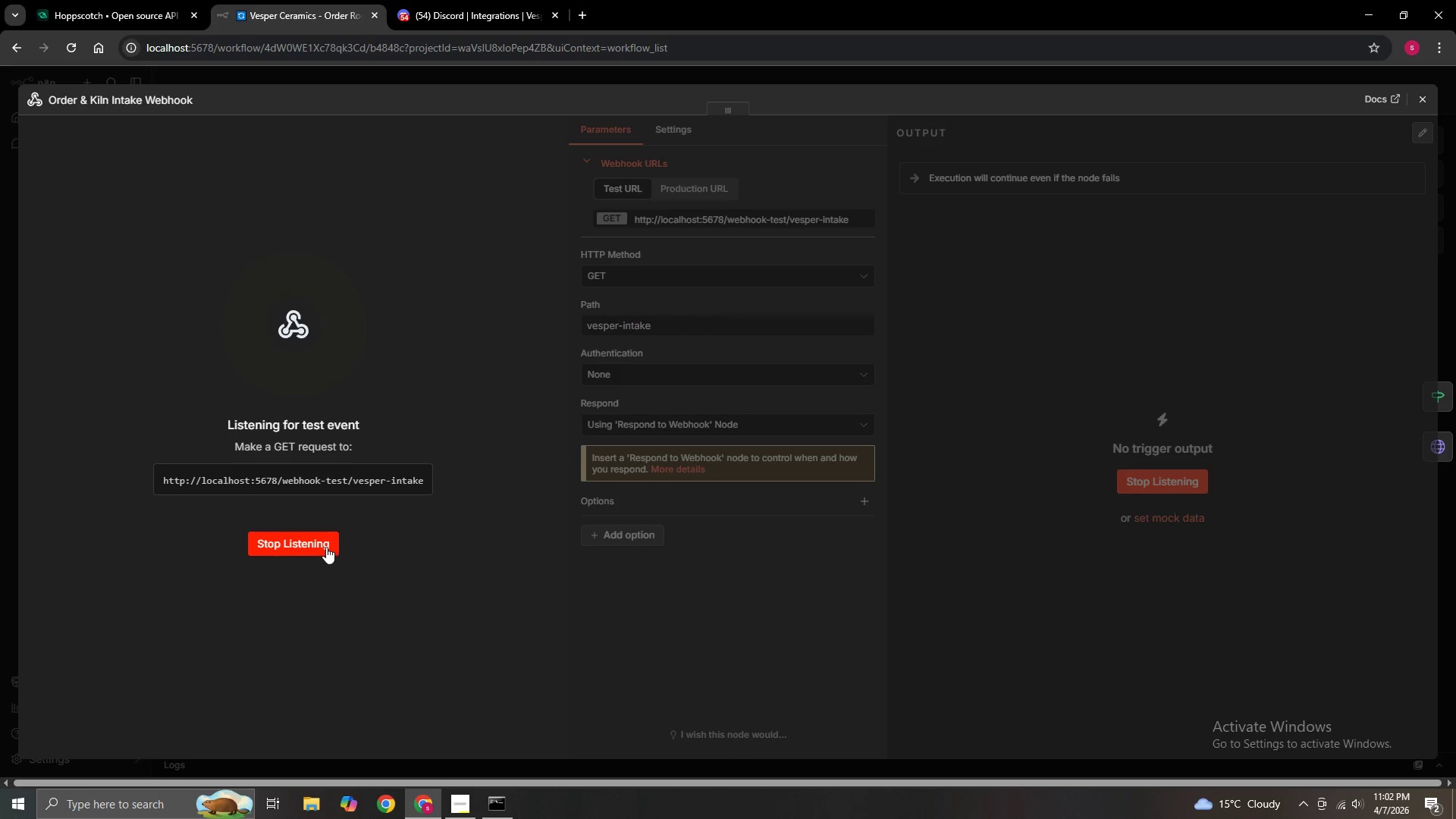 
left_click([318, 545])
 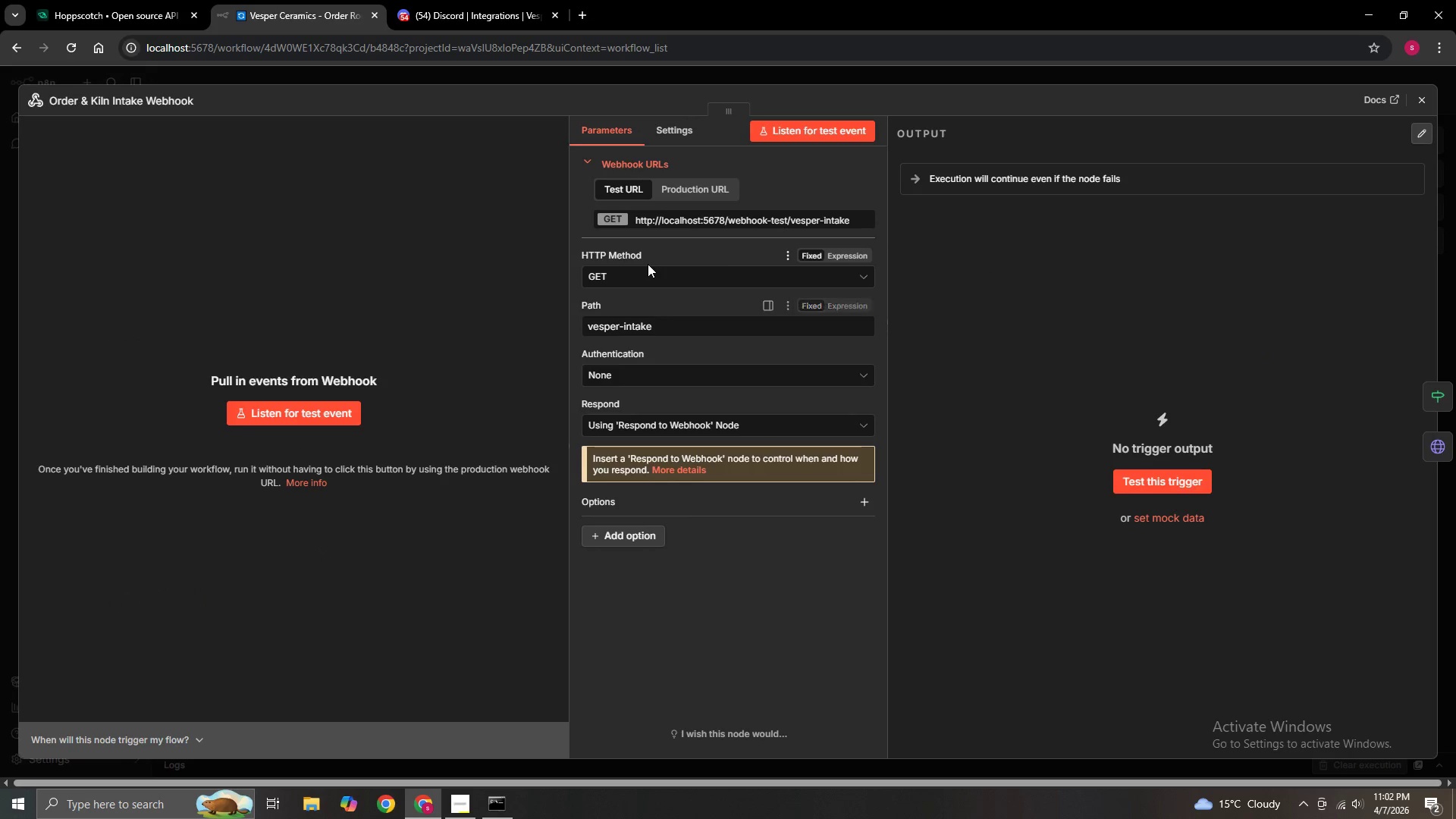 
double_click([639, 278])
 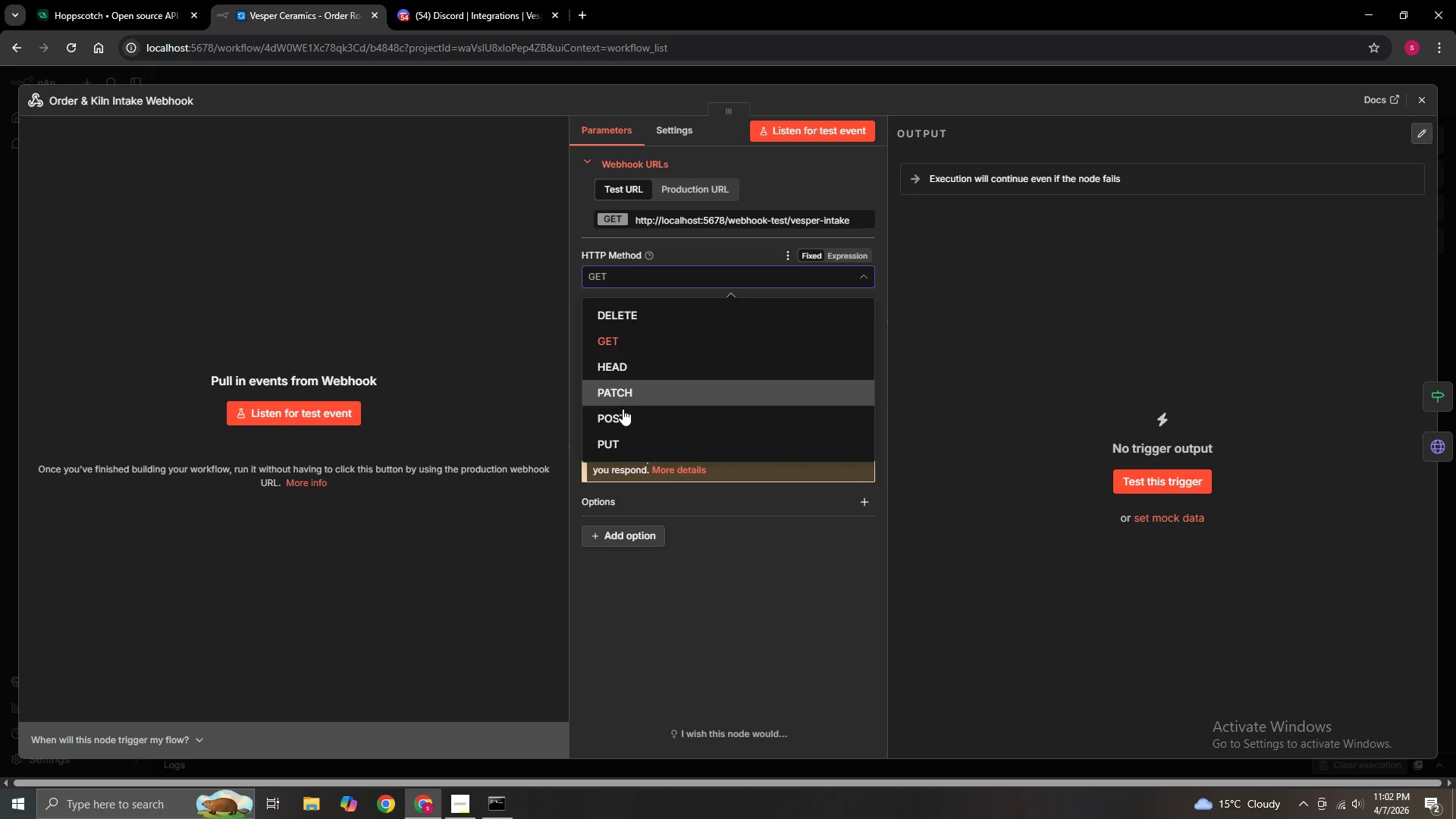 
left_click([621, 416])
 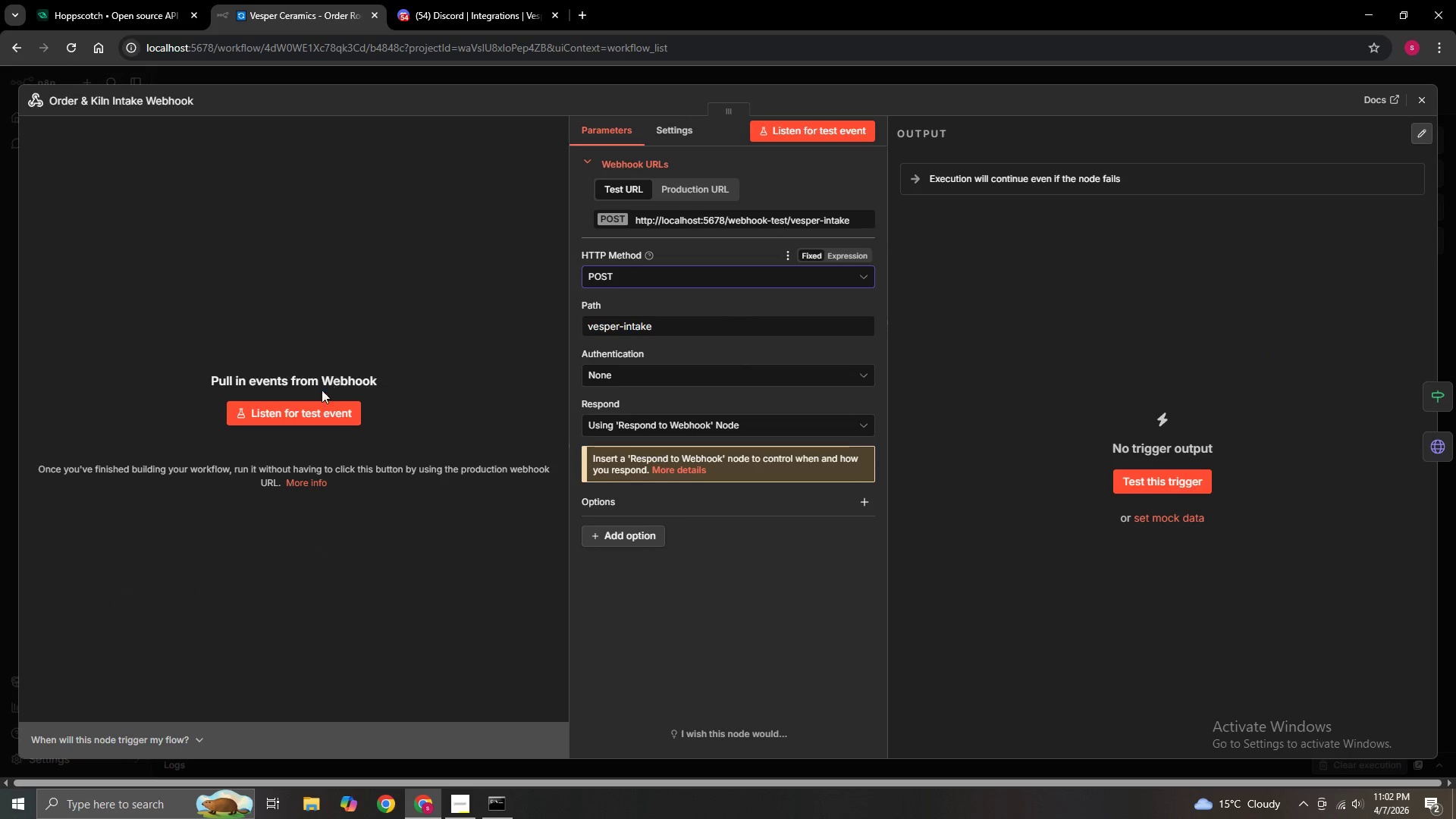 
left_click([312, 413])
 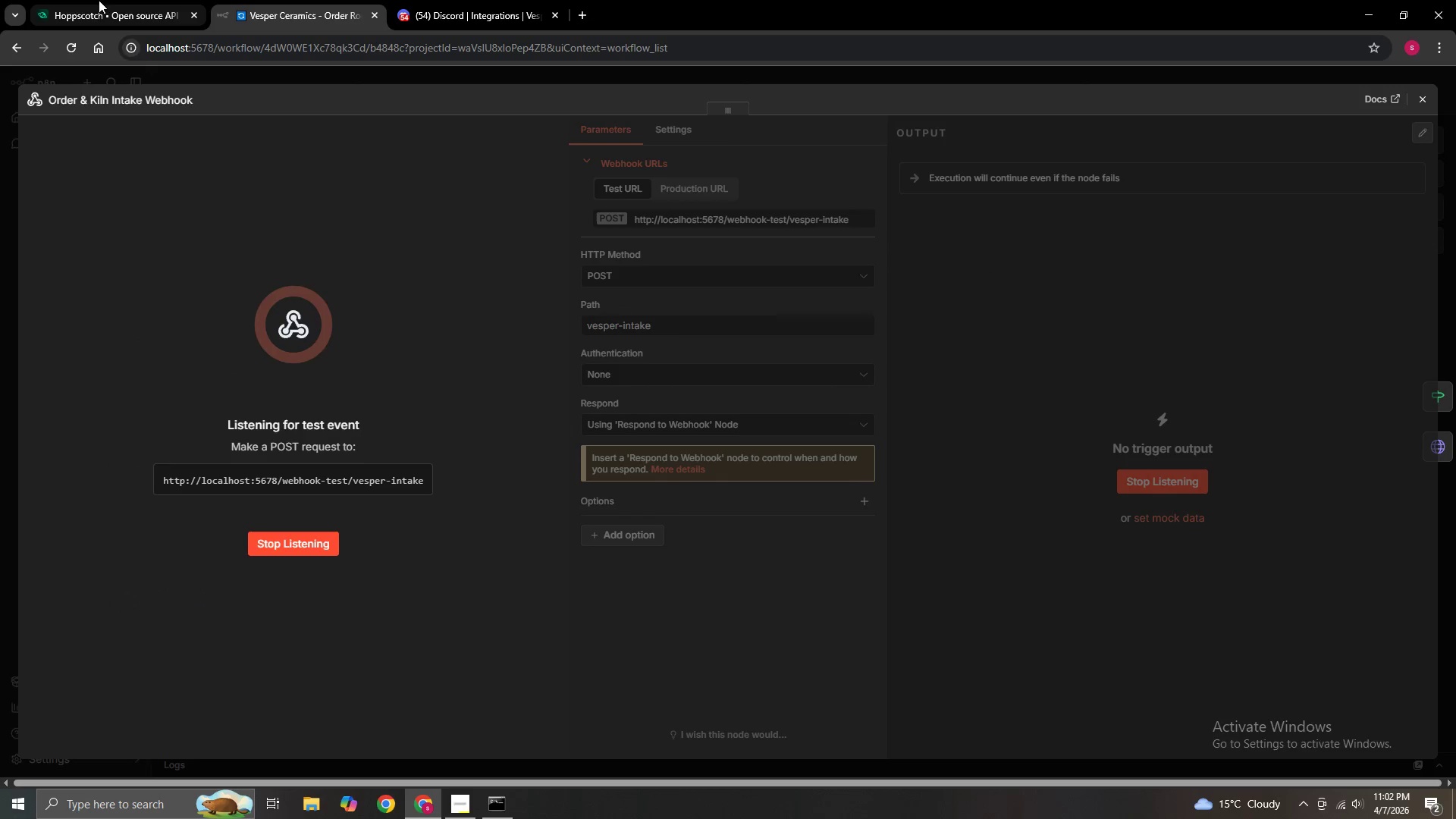 
left_click([96, 10])
 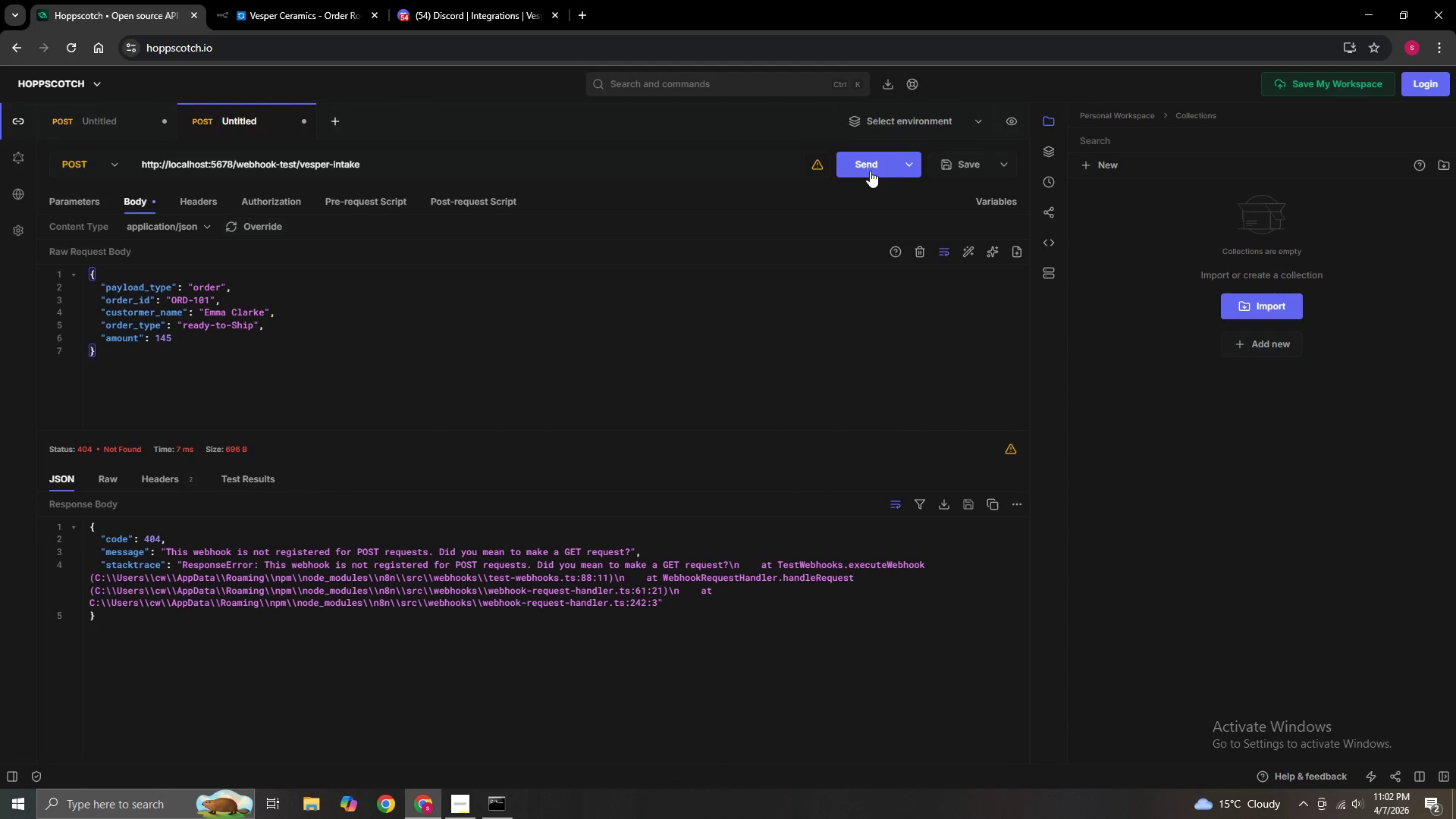 
left_click([860, 168])
 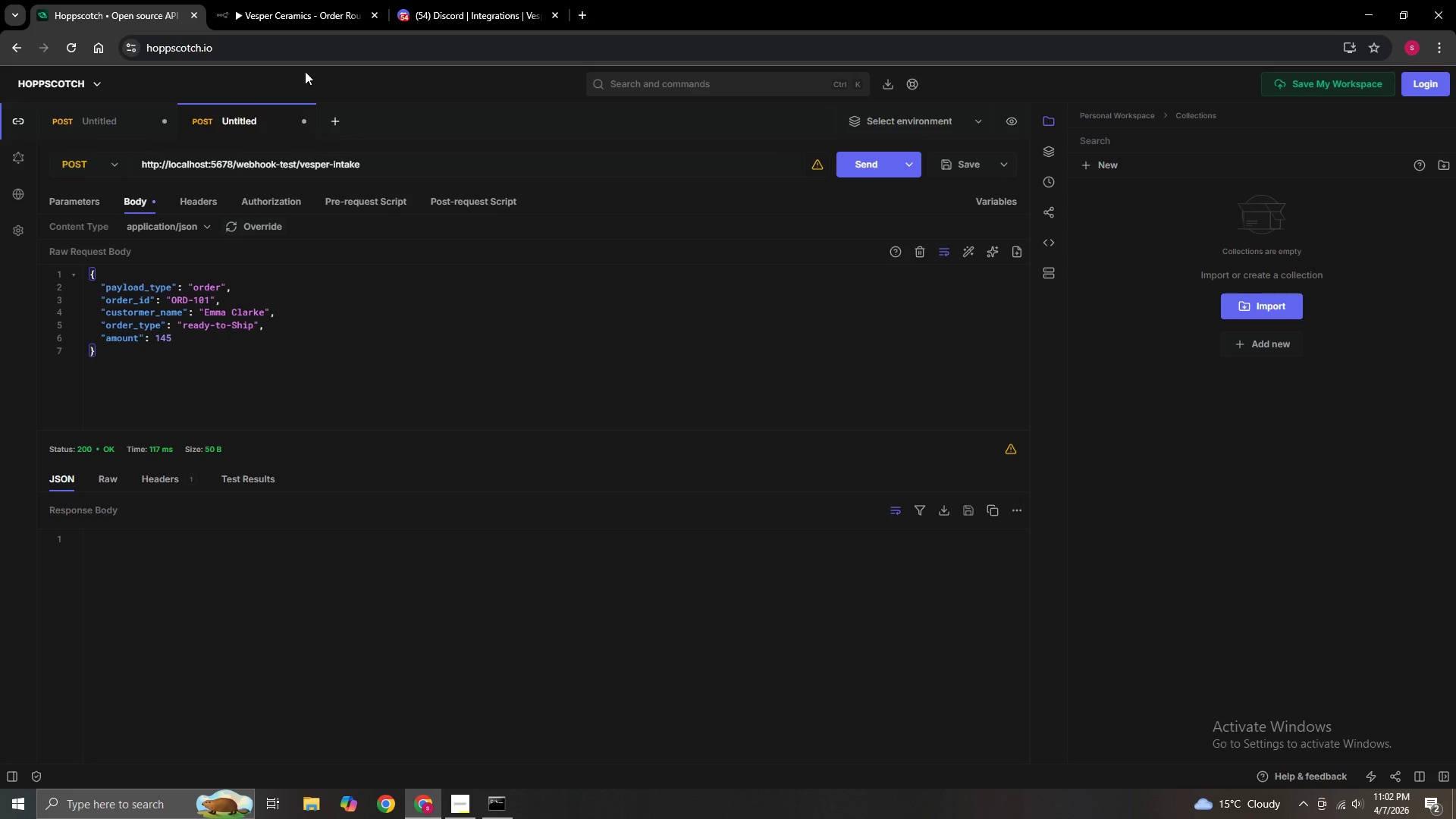 
left_click([309, 0])
 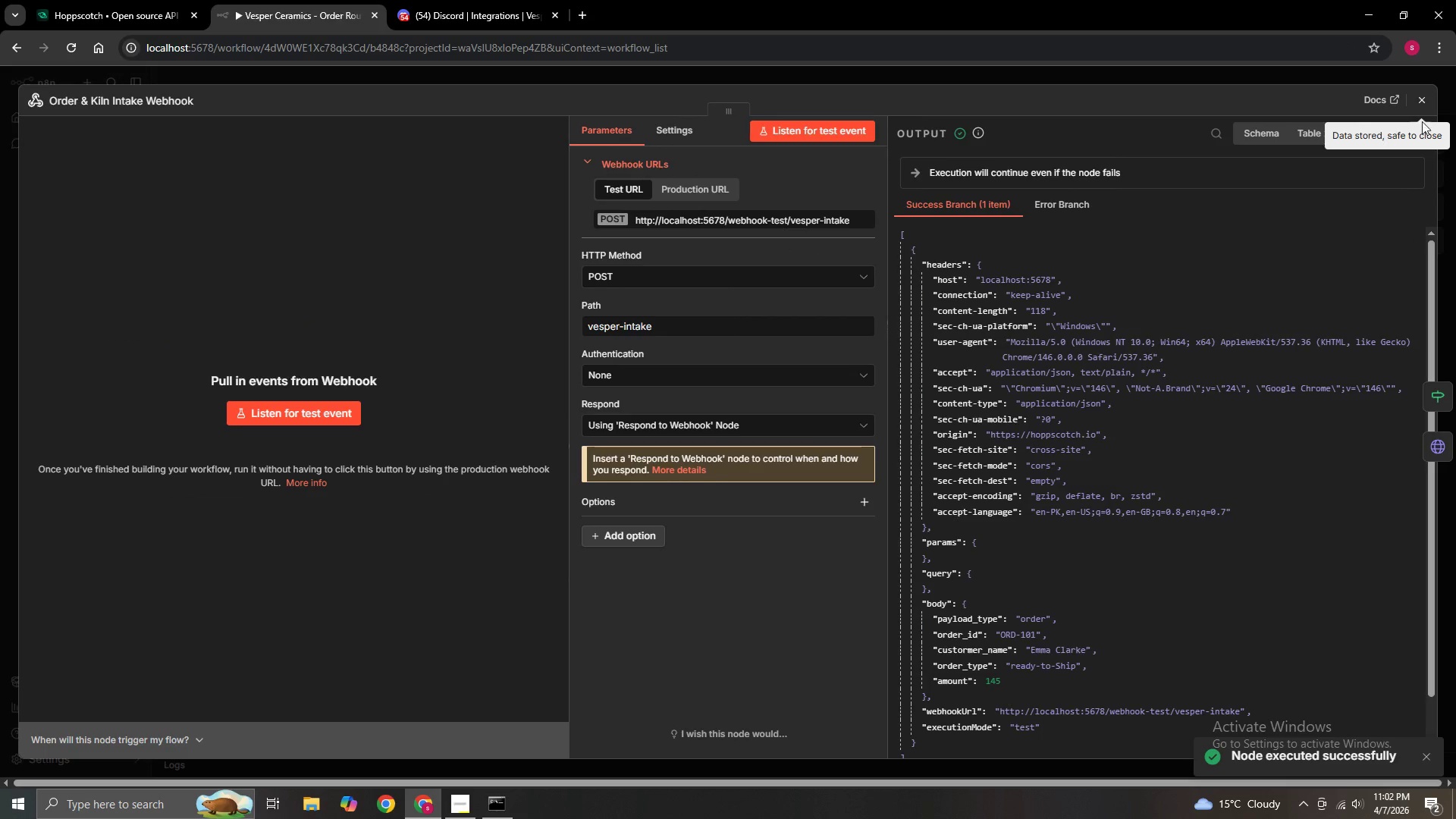 
left_click([1420, 111])
 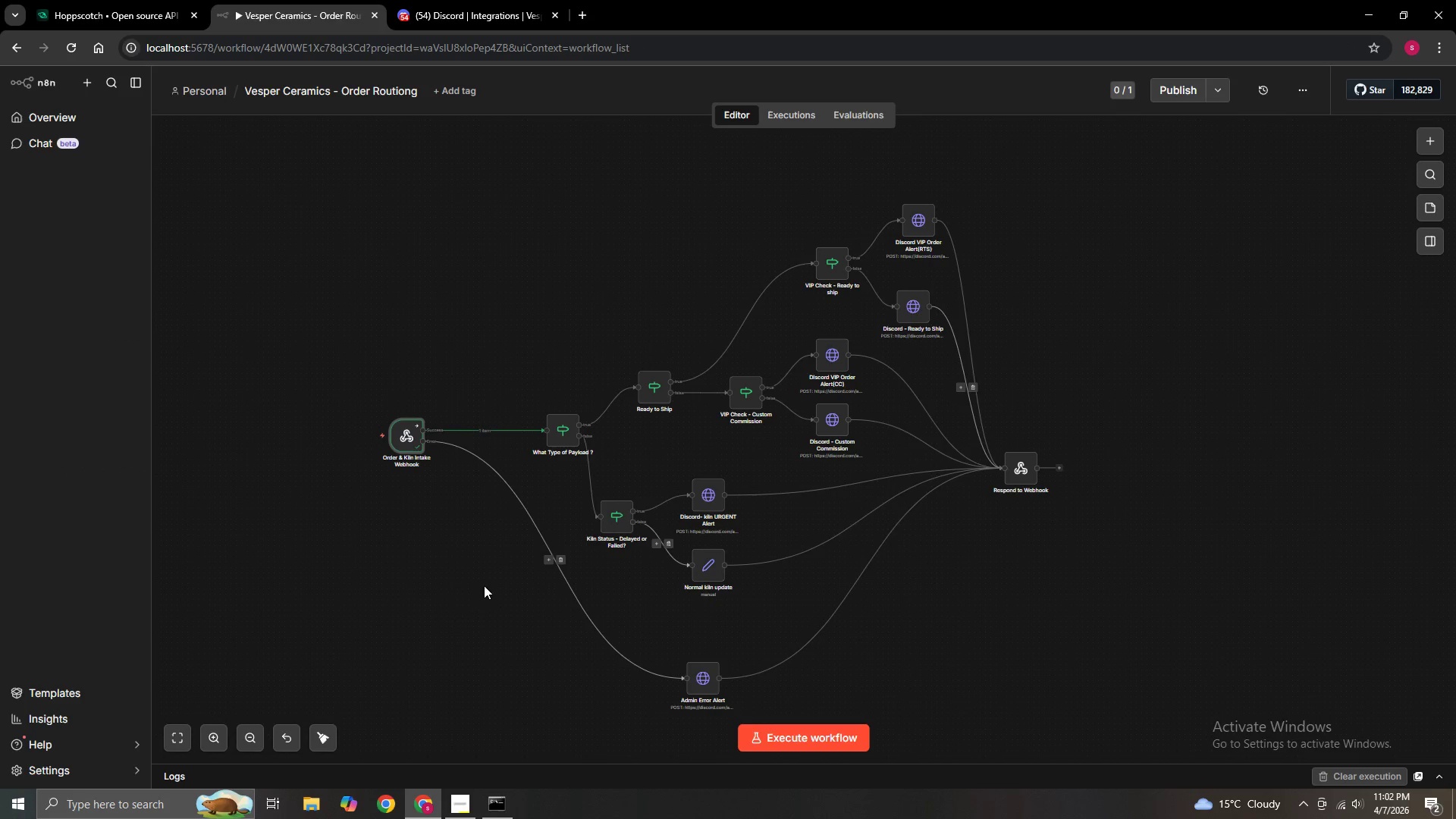 
hold_key(key=ControlLeft, duration=1.5)
scroll: coordinate [469, 582], scroll_direction: up, amount: 3.0
 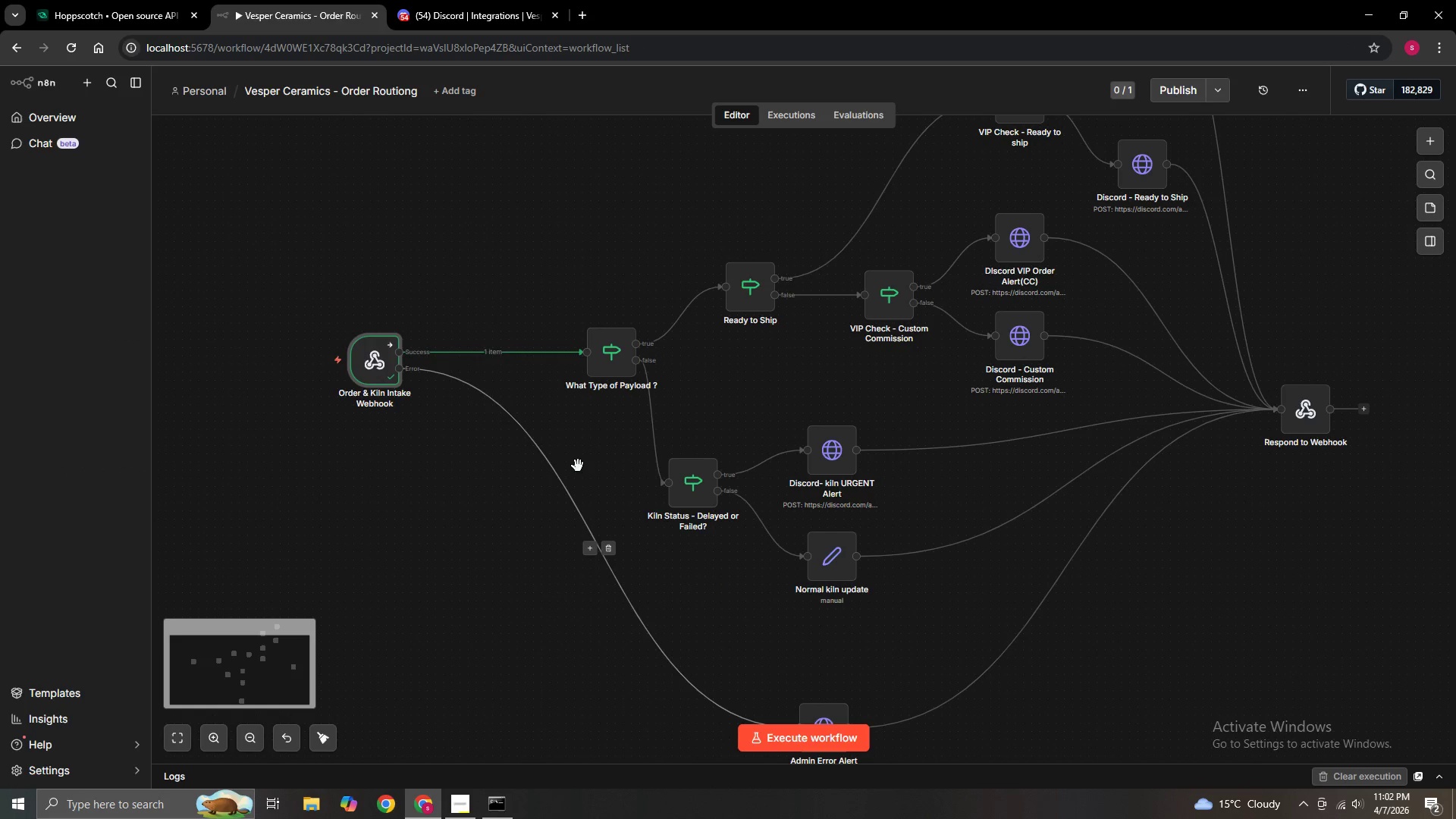 
left_click_drag(start_coordinate=[602, 432], to_coordinate=[595, 496])
 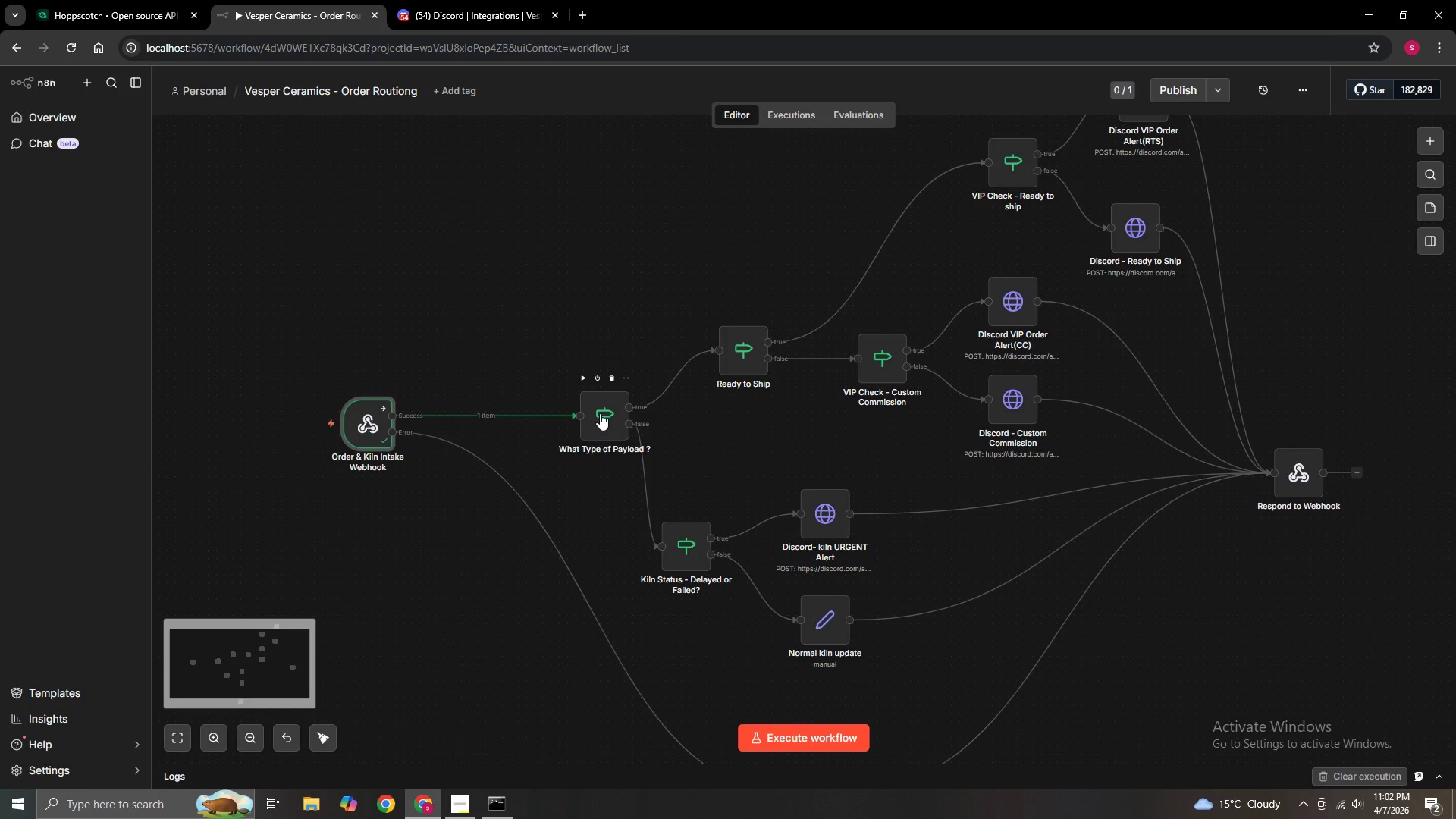 
key(Control+ControlLeft)
 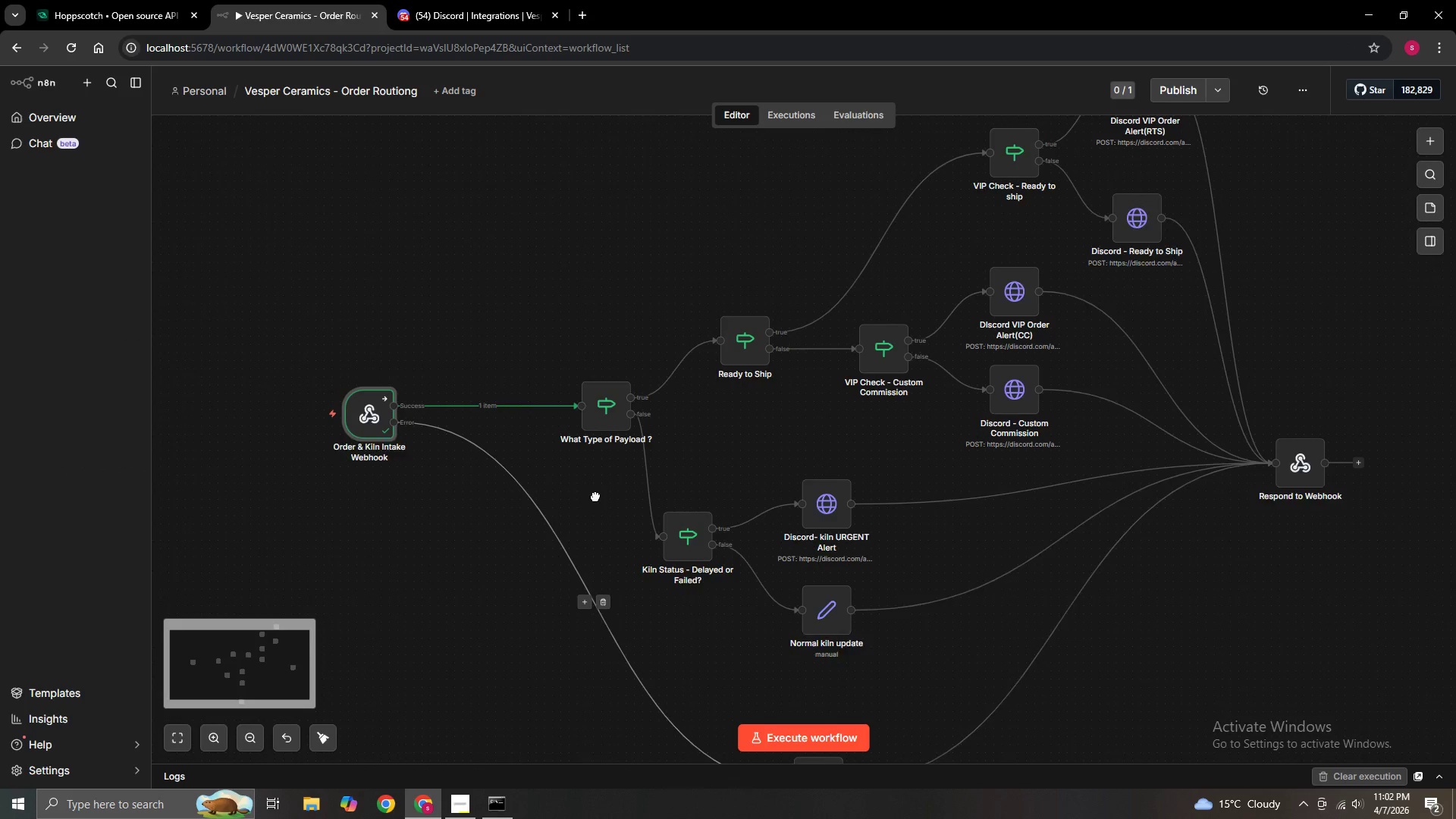 
key(Control+ControlLeft)
 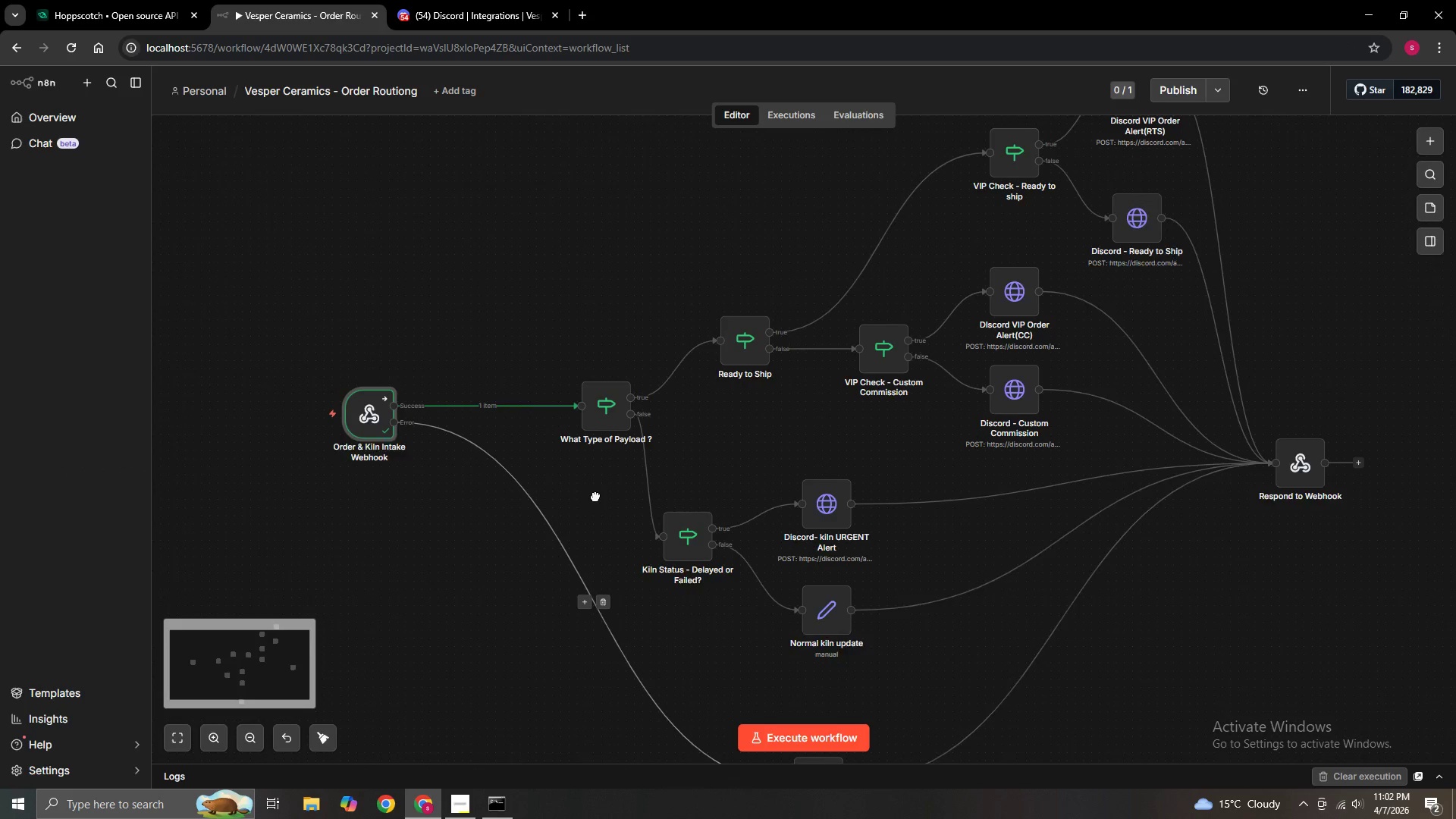 
key(Control+ControlLeft)
 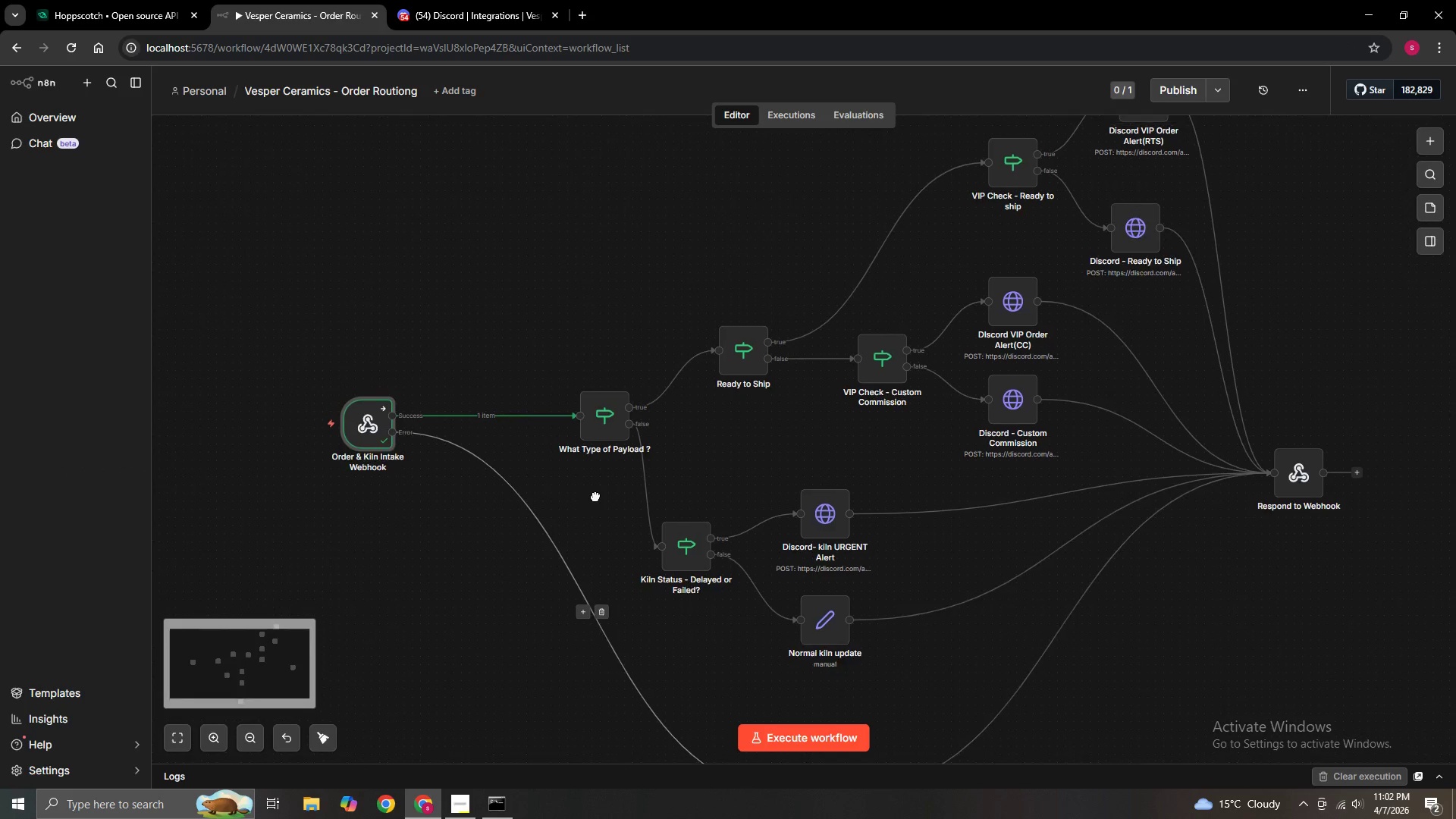 
key(Control+ControlLeft)
 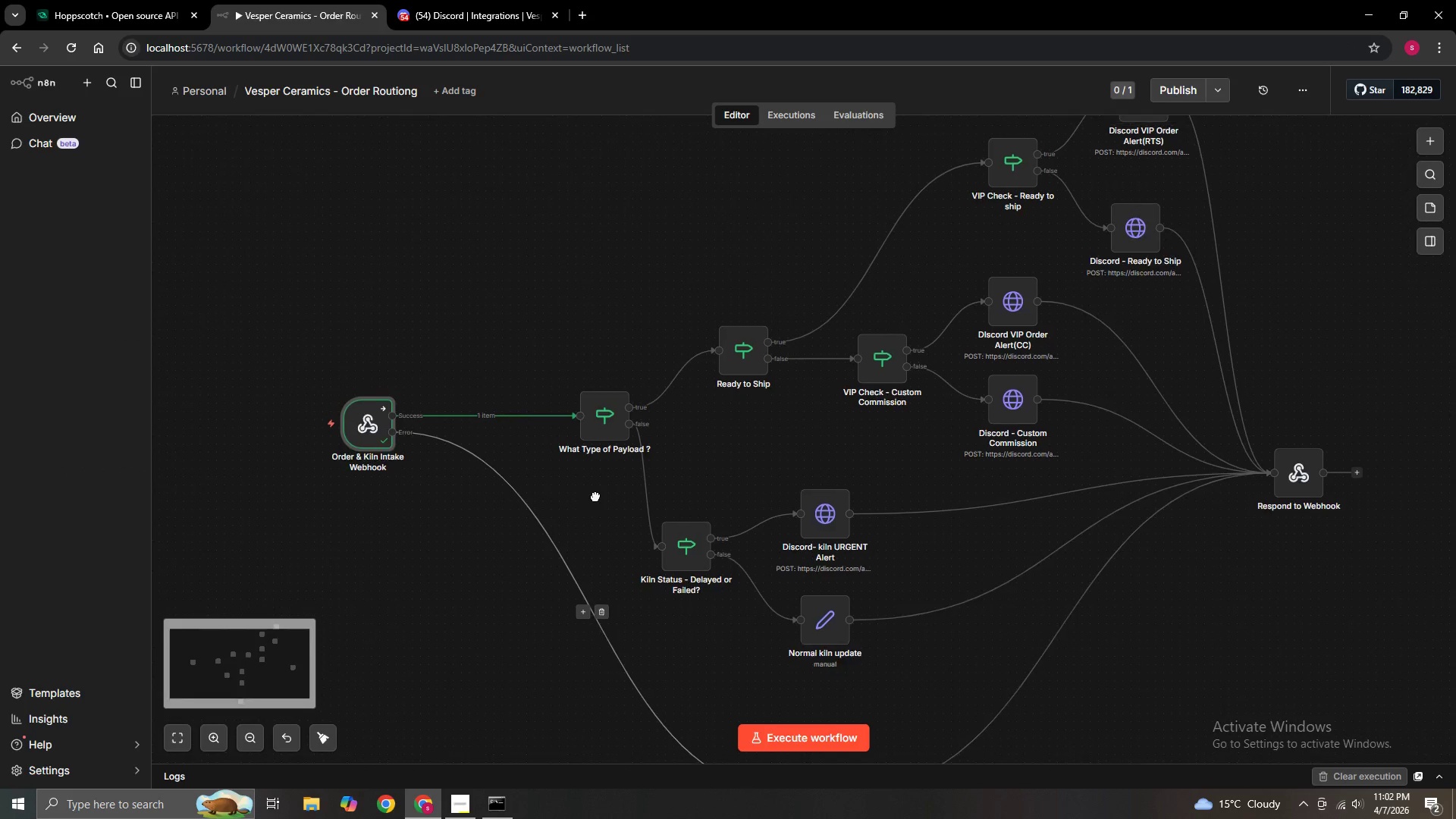 
key(Control+ControlLeft)
 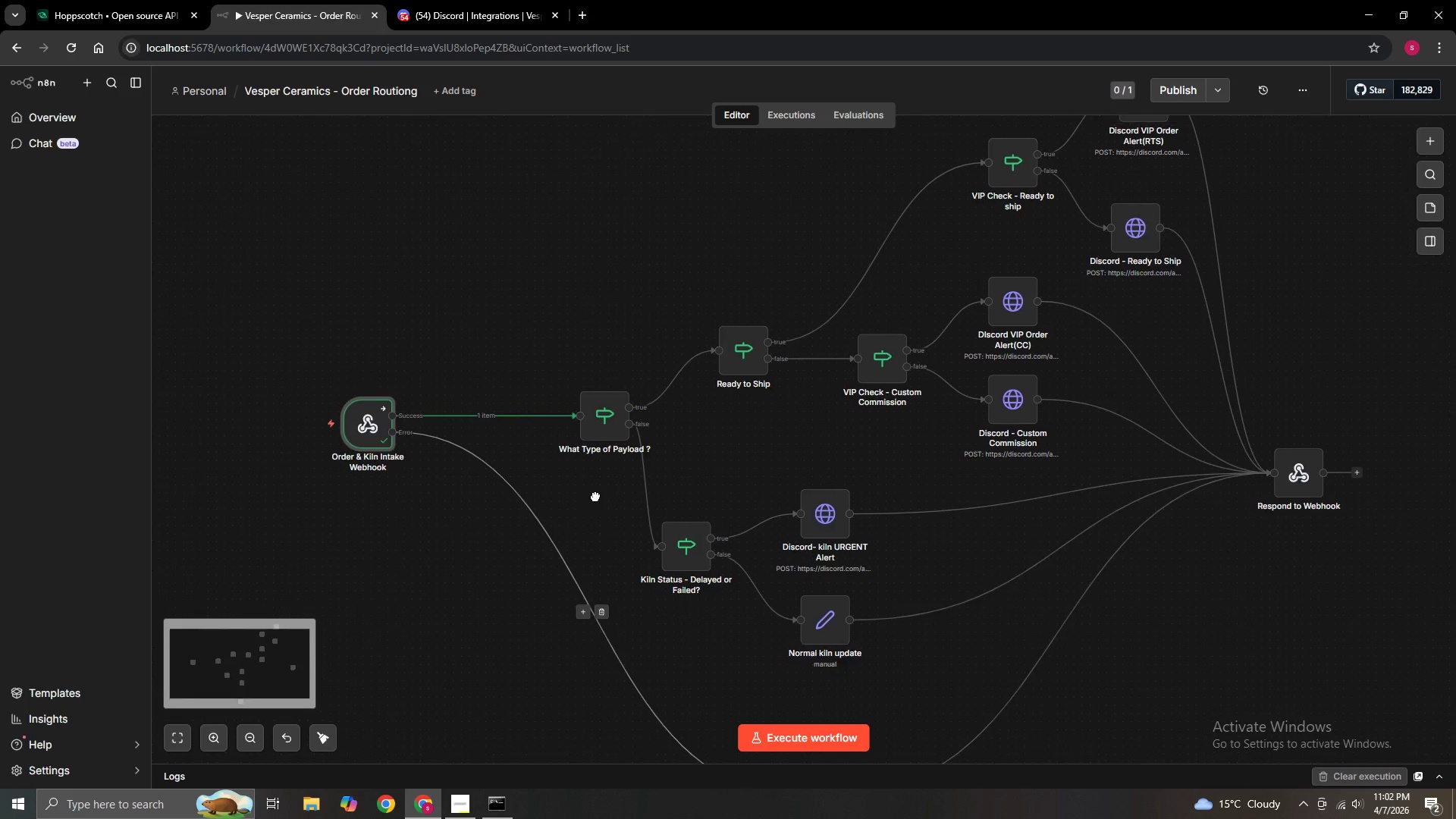 
key(Control+ControlLeft)
 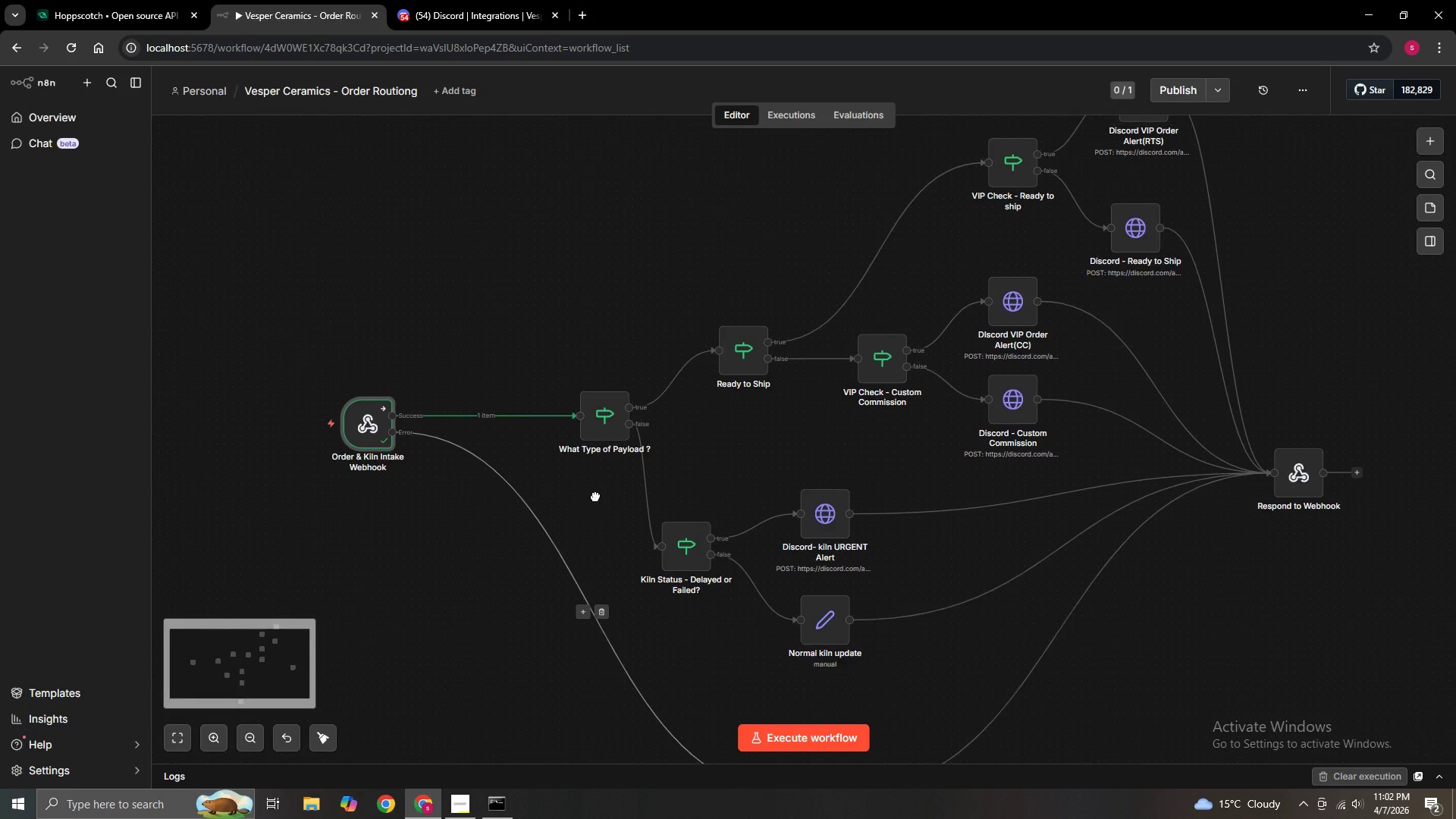 
key(Control+ControlLeft)
 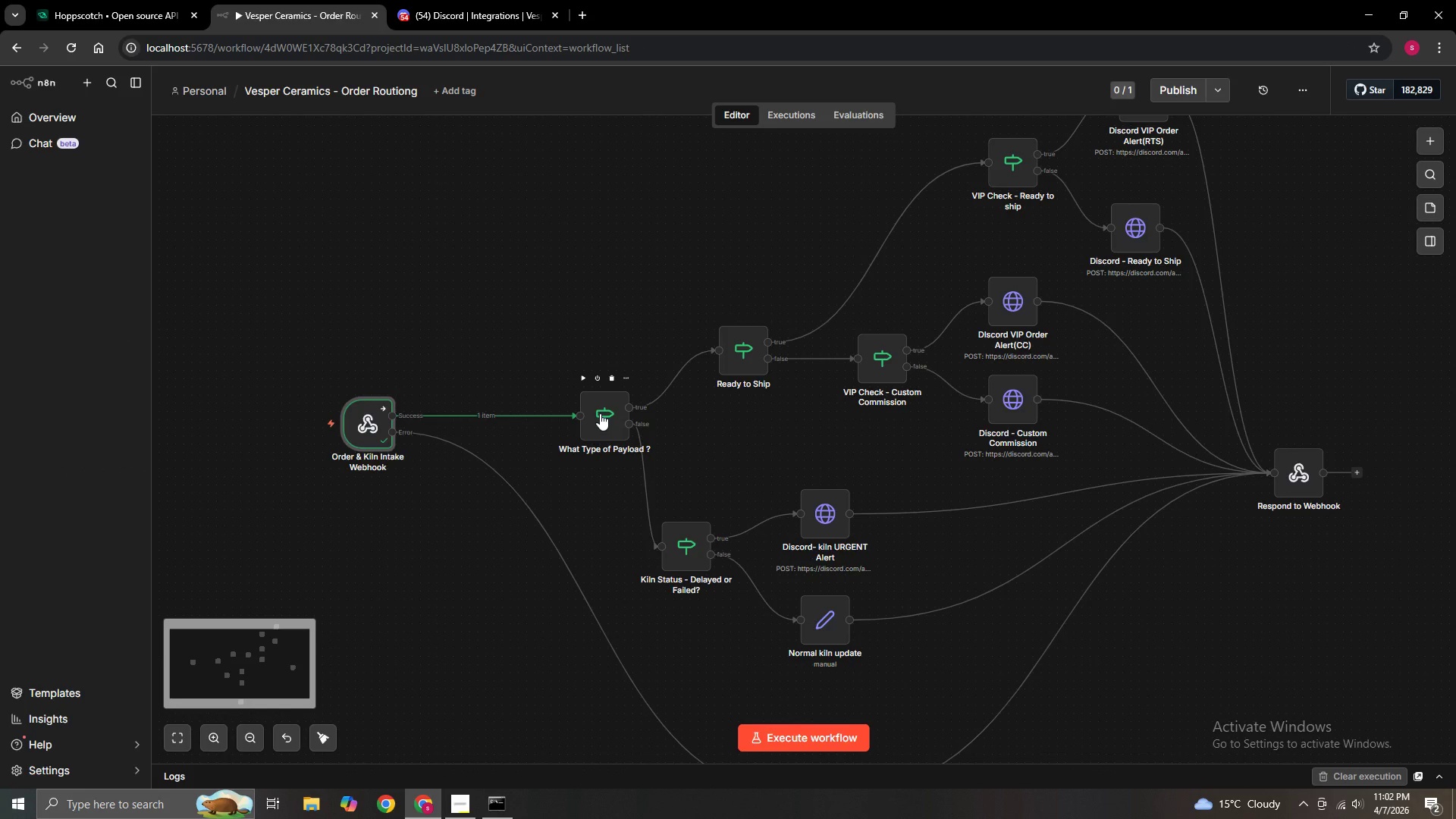 
double_click([600, 413])
 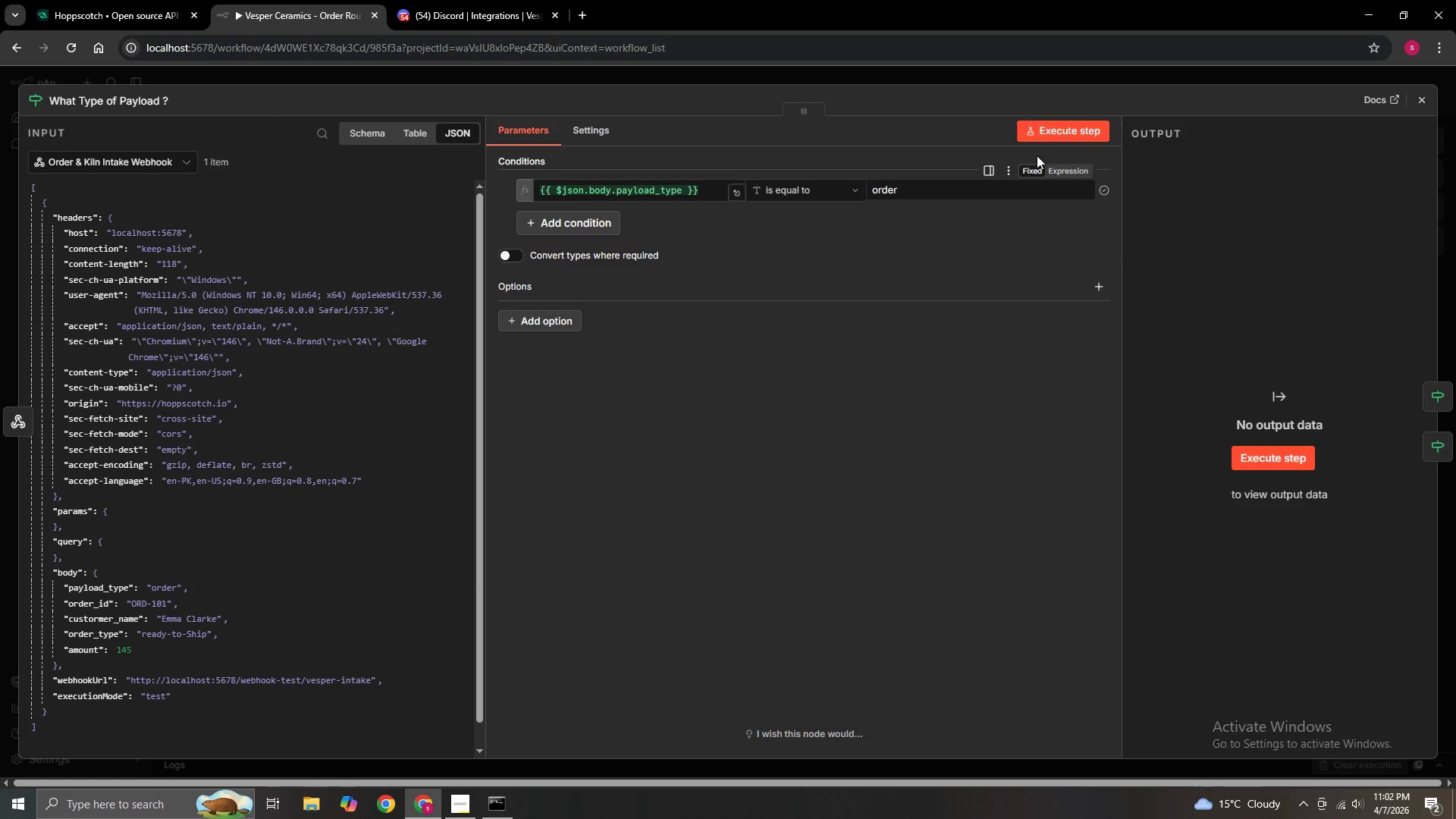 
left_click([1055, 136])
 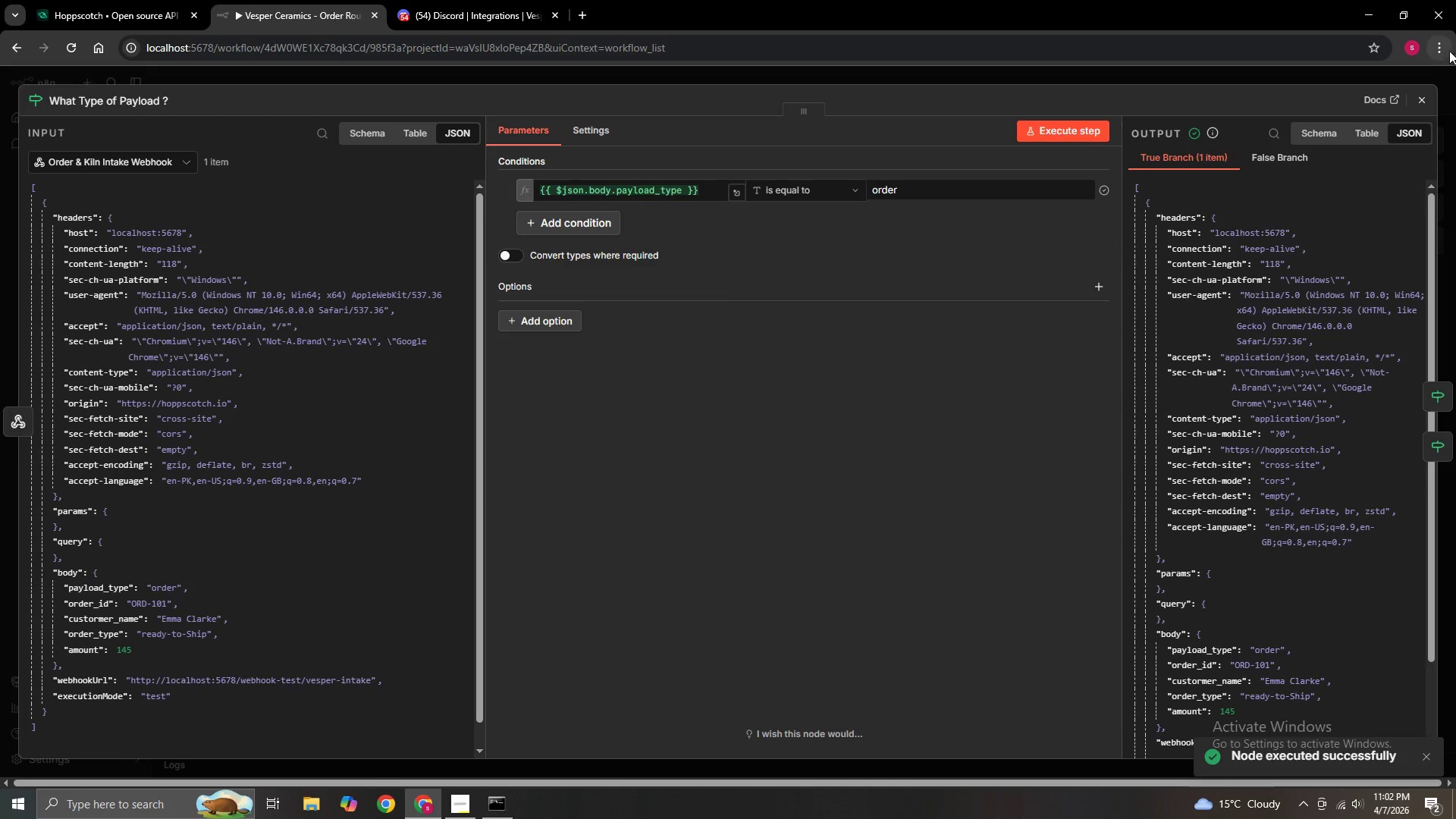 
left_click([1417, 96])
 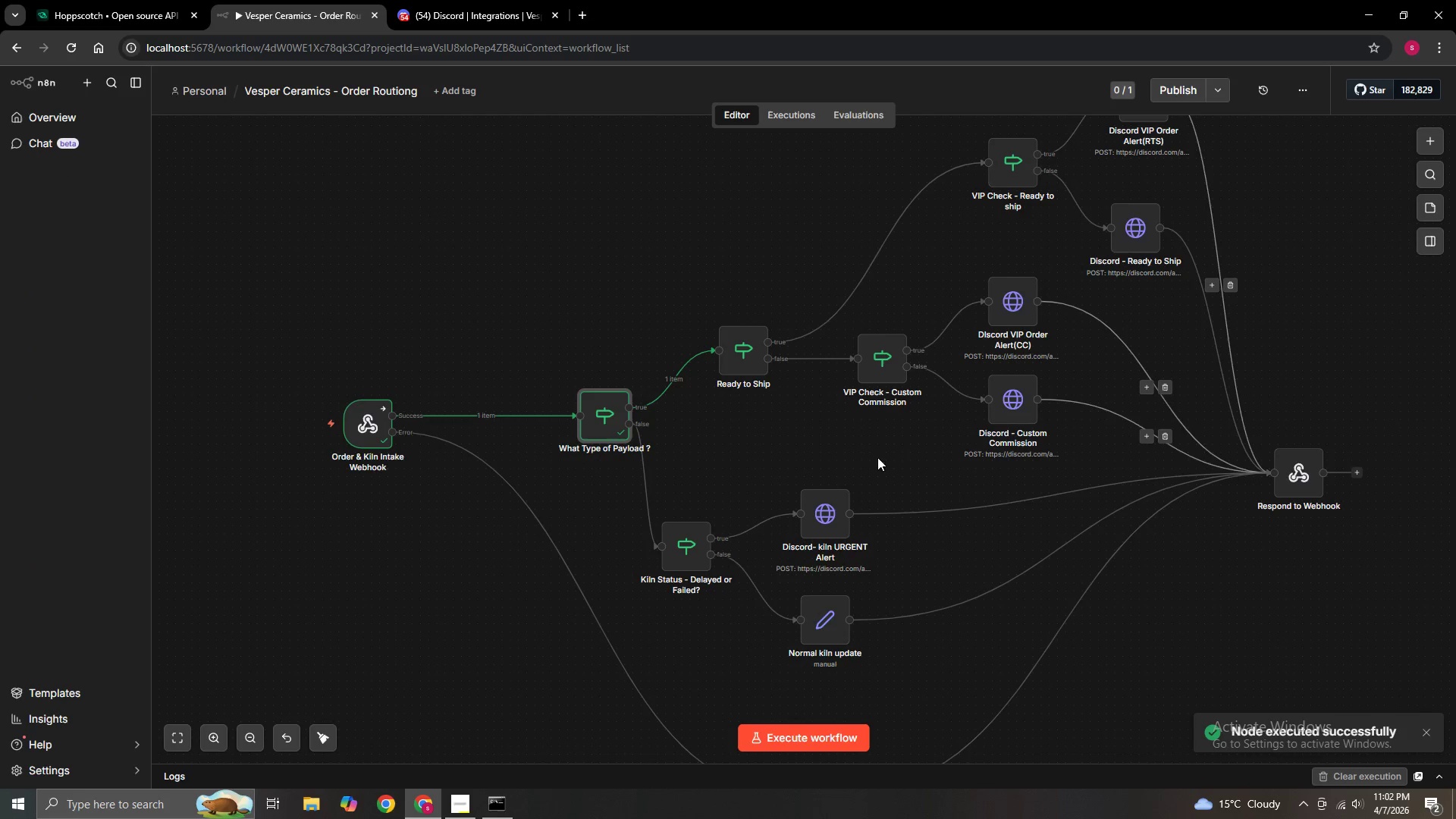 
hold_key(key=ControlLeft, duration=0.55)
left_click_drag(start_coordinate=[796, 460], to_coordinate=[689, 507])
 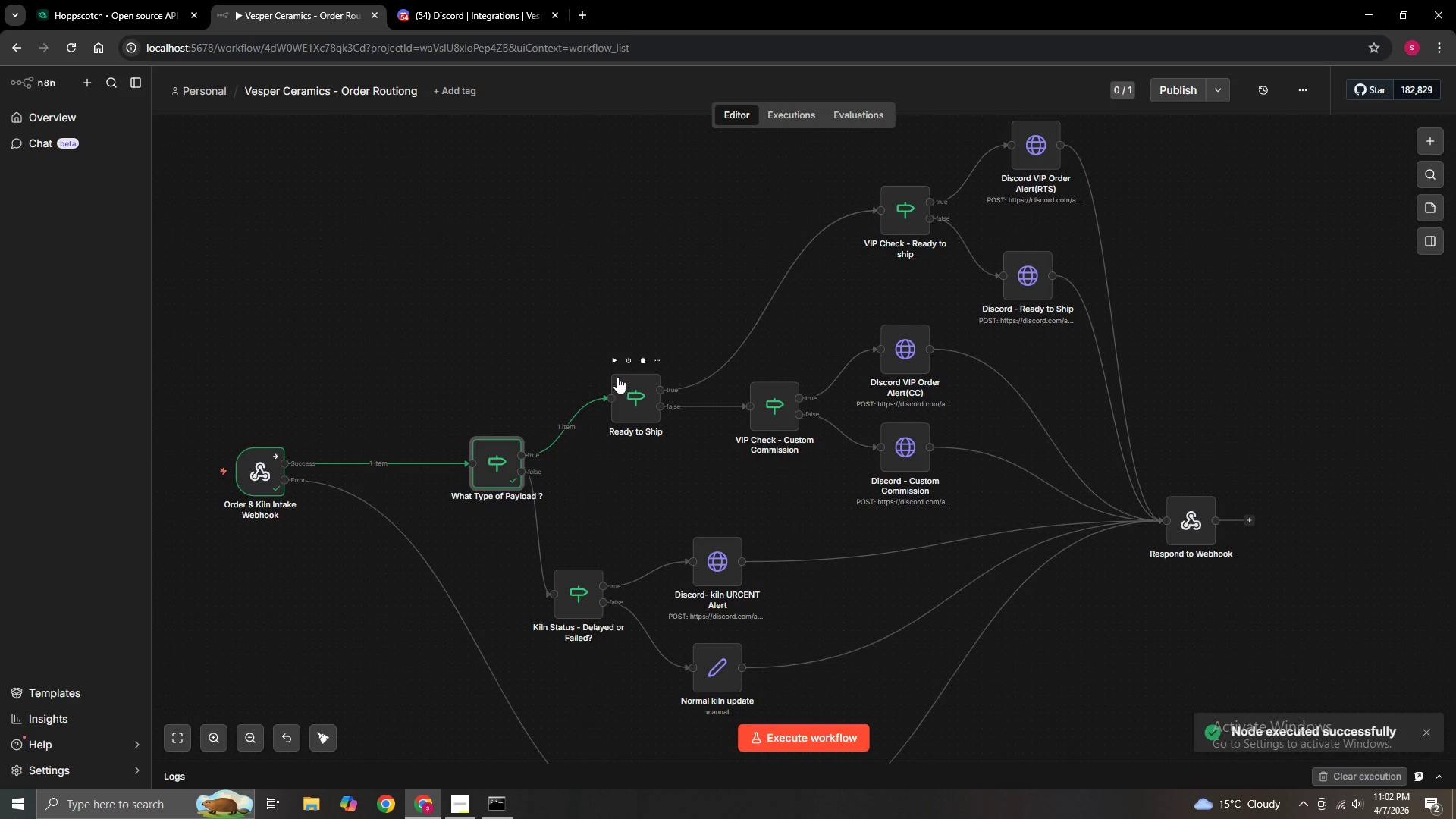 
left_click([611, 362])
 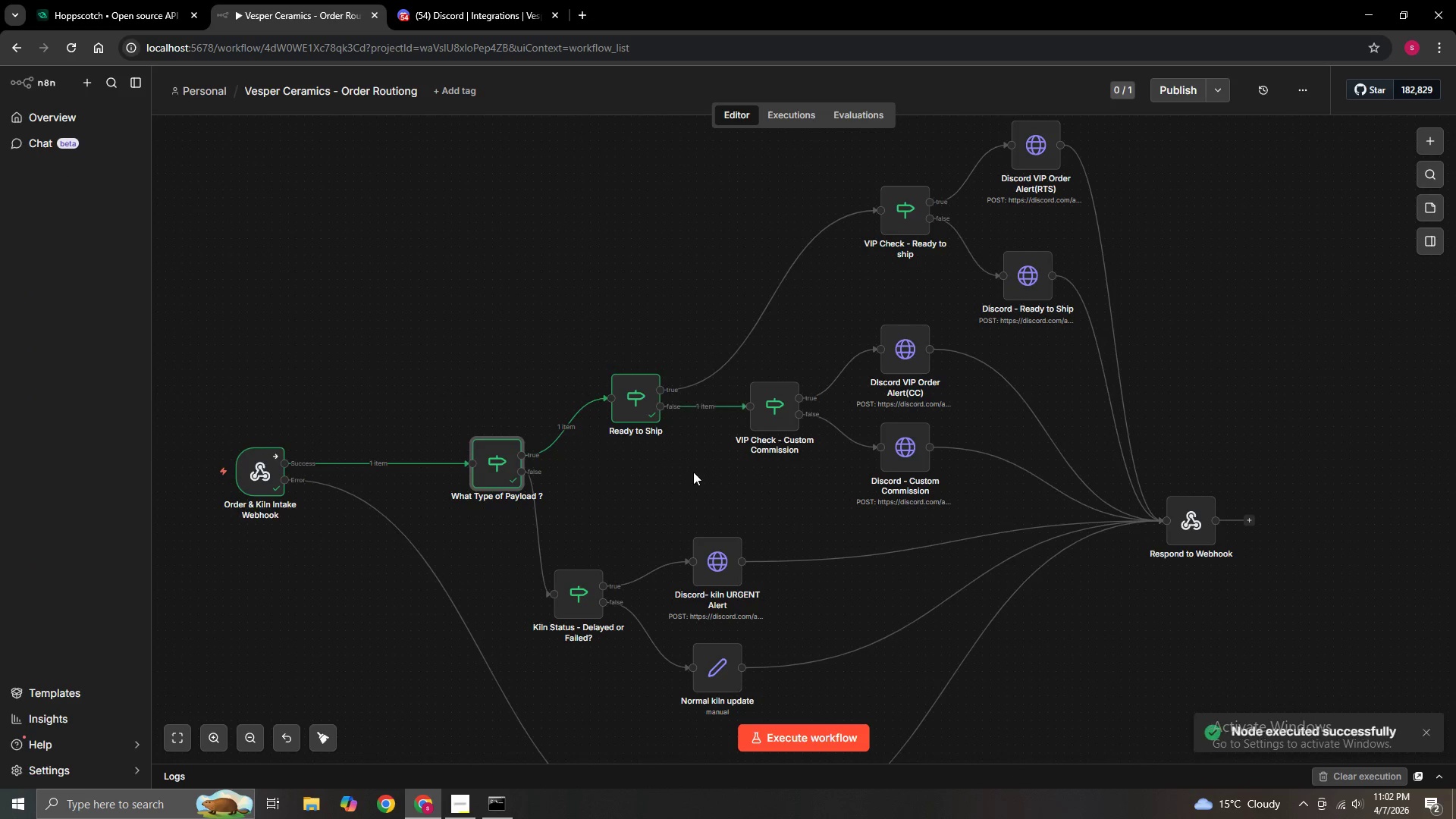 
hold_key(key=ControlLeft, duration=0.48)
left_click_drag(start_coordinate=[695, 471], to_coordinate=[618, 492])
 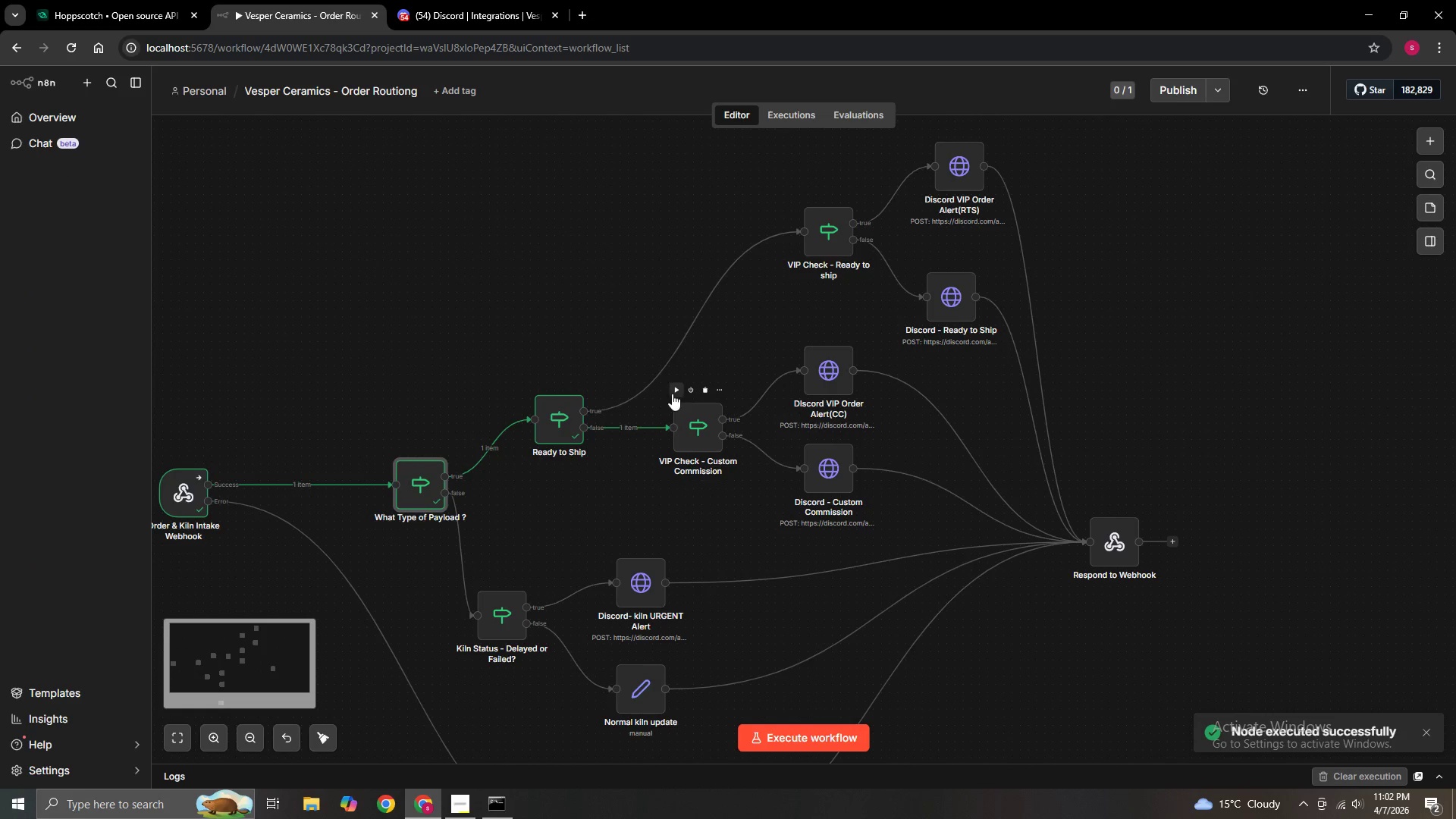 
left_click([672, 393])
 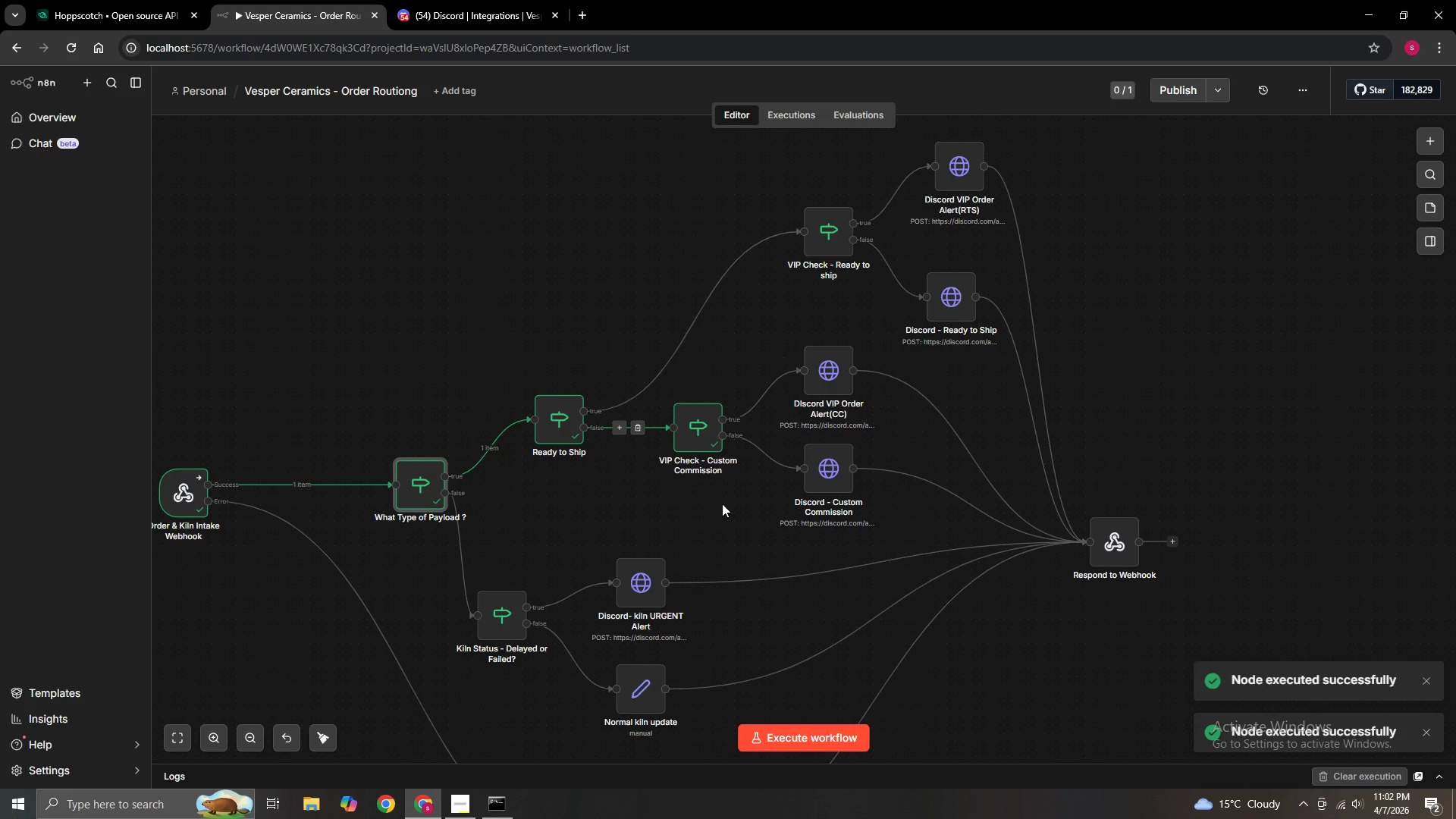 
hold_key(key=ControlLeft, duration=0.45)
left_click_drag(start_coordinate=[727, 516], to_coordinate=[651, 513])
 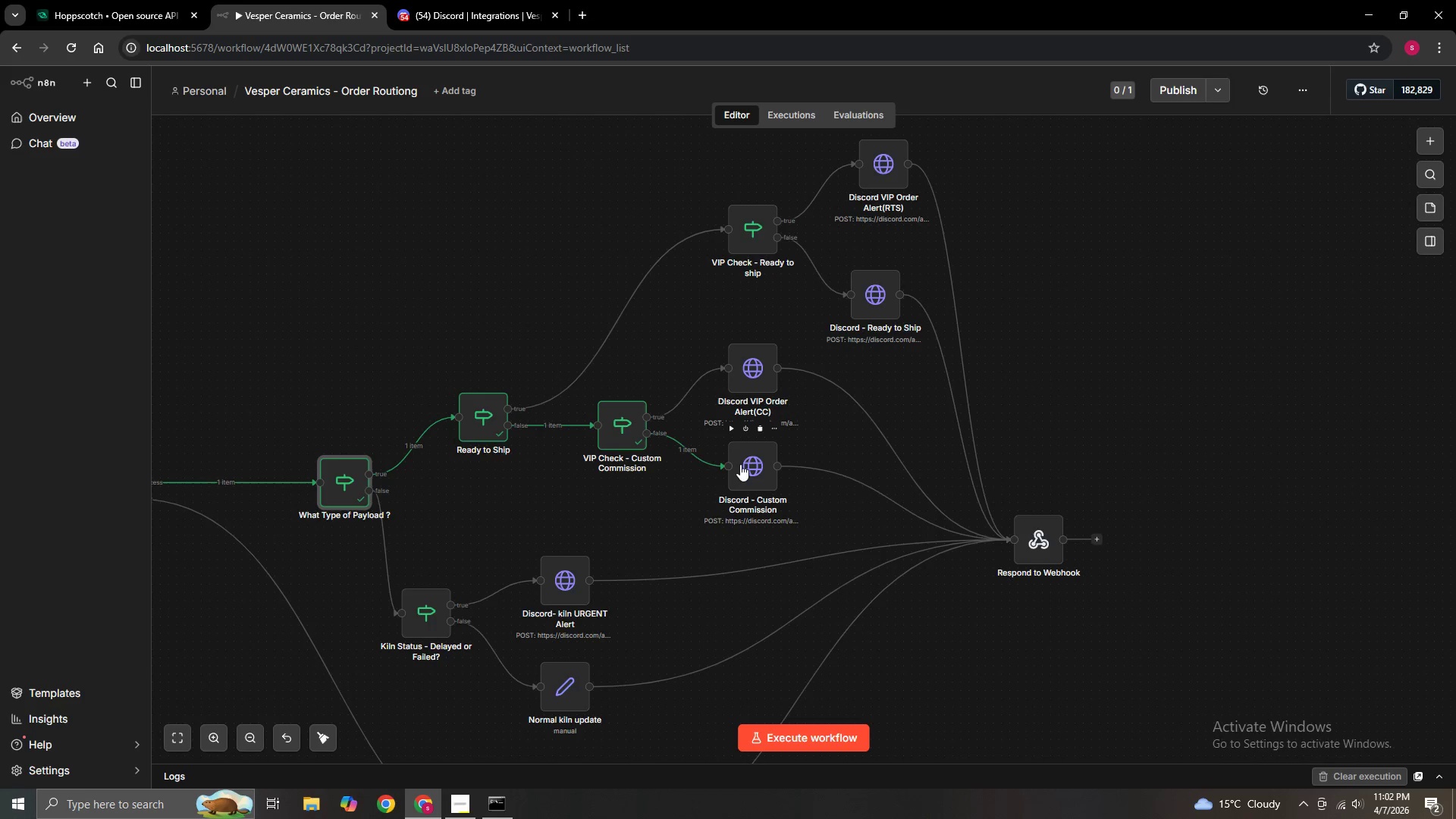 
wait(9.25)
 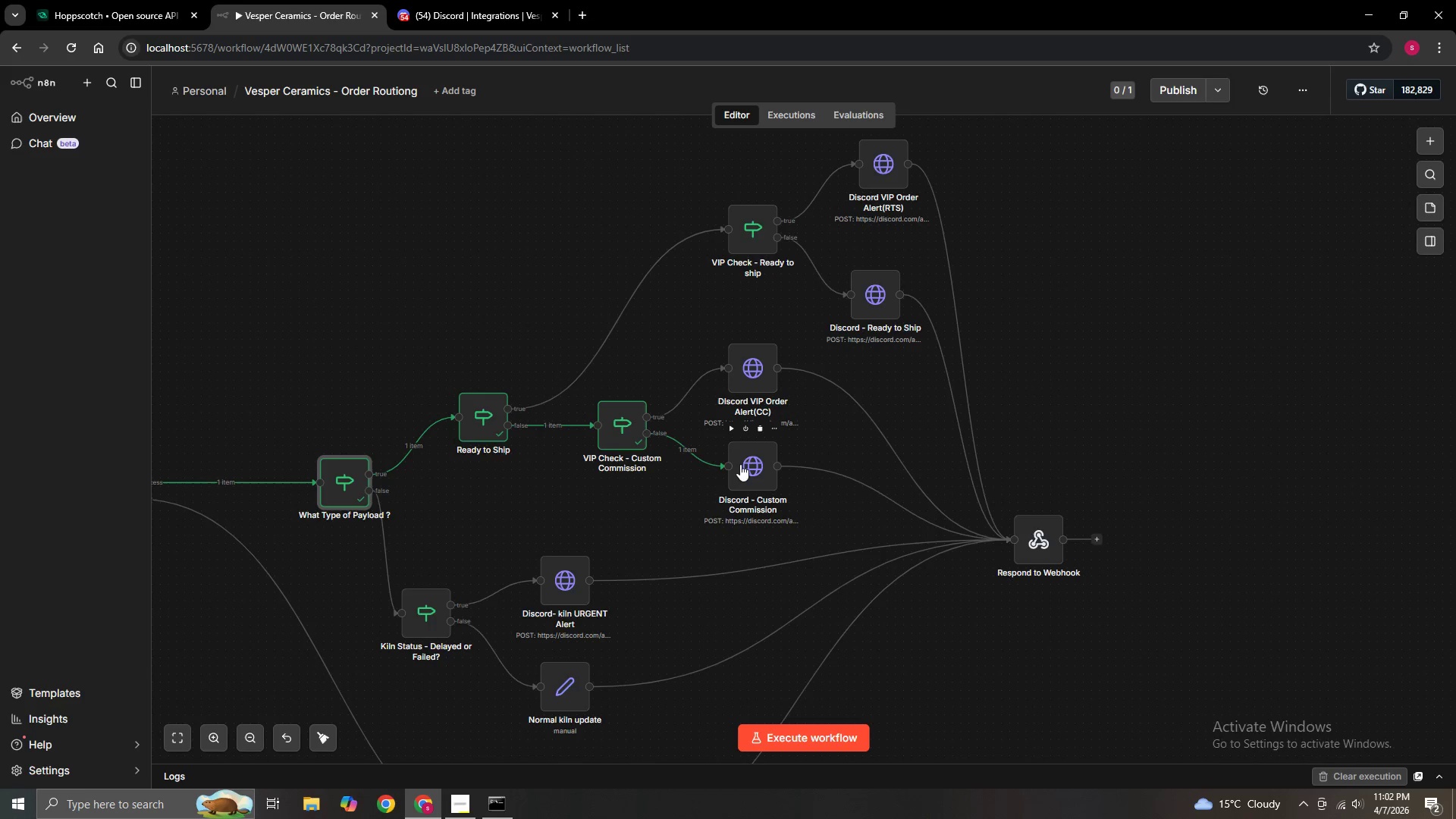 
left_click([733, 431])
 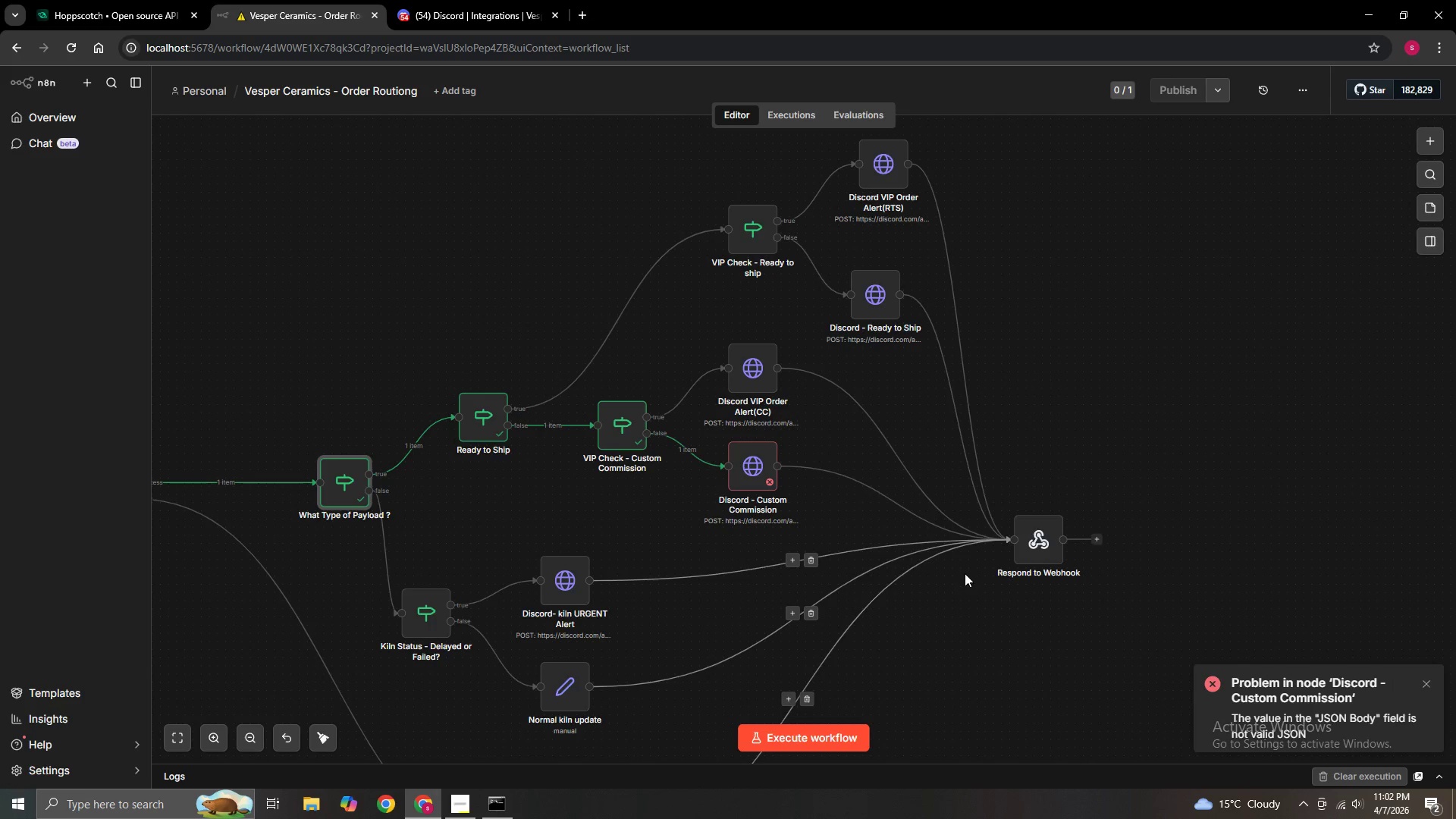 
hold_key(key=ControlLeft, duration=0.53)
left_click_drag(start_coordinate=[1028, 626], to_coordinate=[1005, 578])
 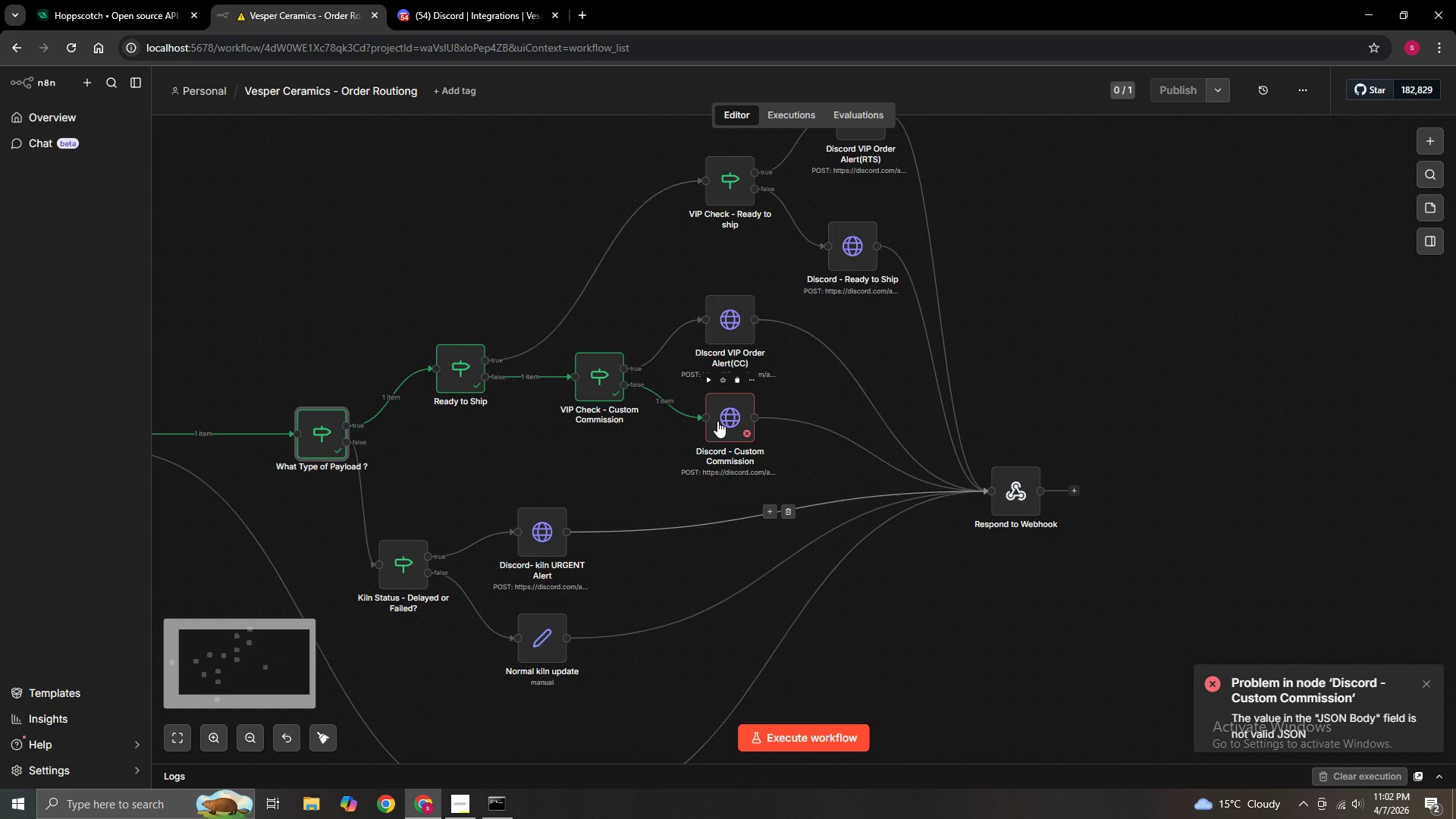 
double_click([717, 421])
 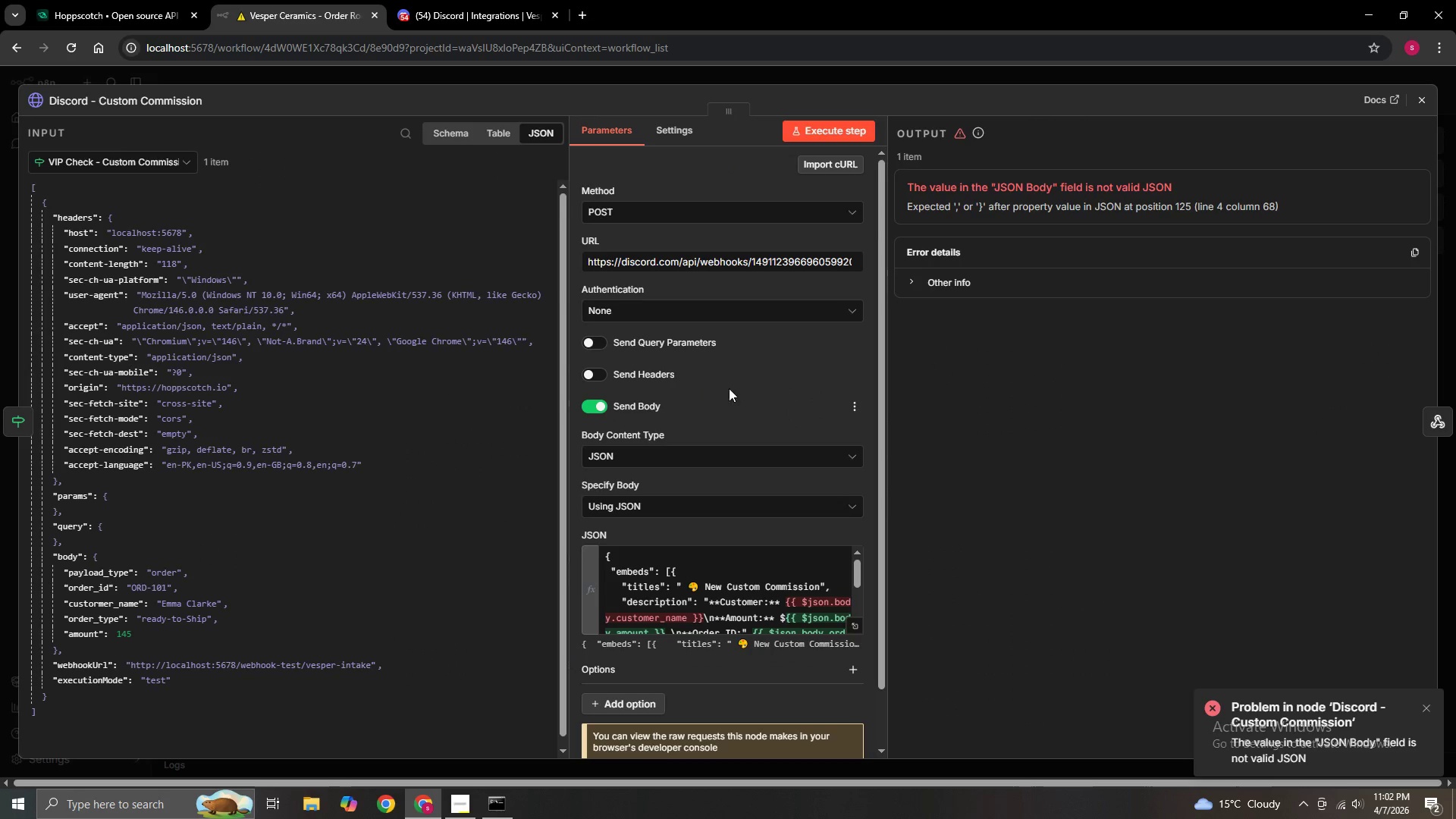 
scroll: coordinate [759, 479], scroll_direction: down, amount: 3.0
 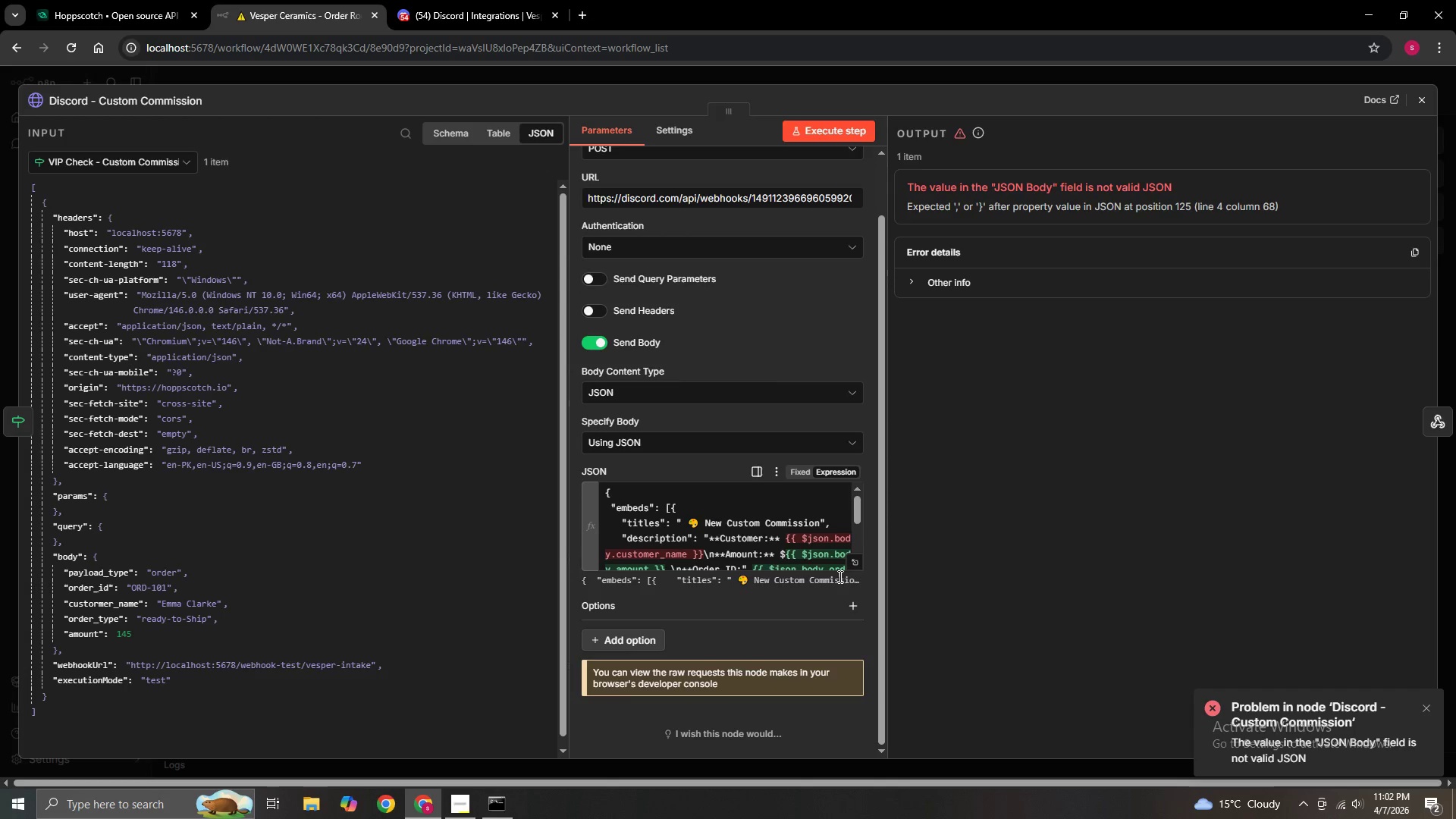 
wait(5.35)
 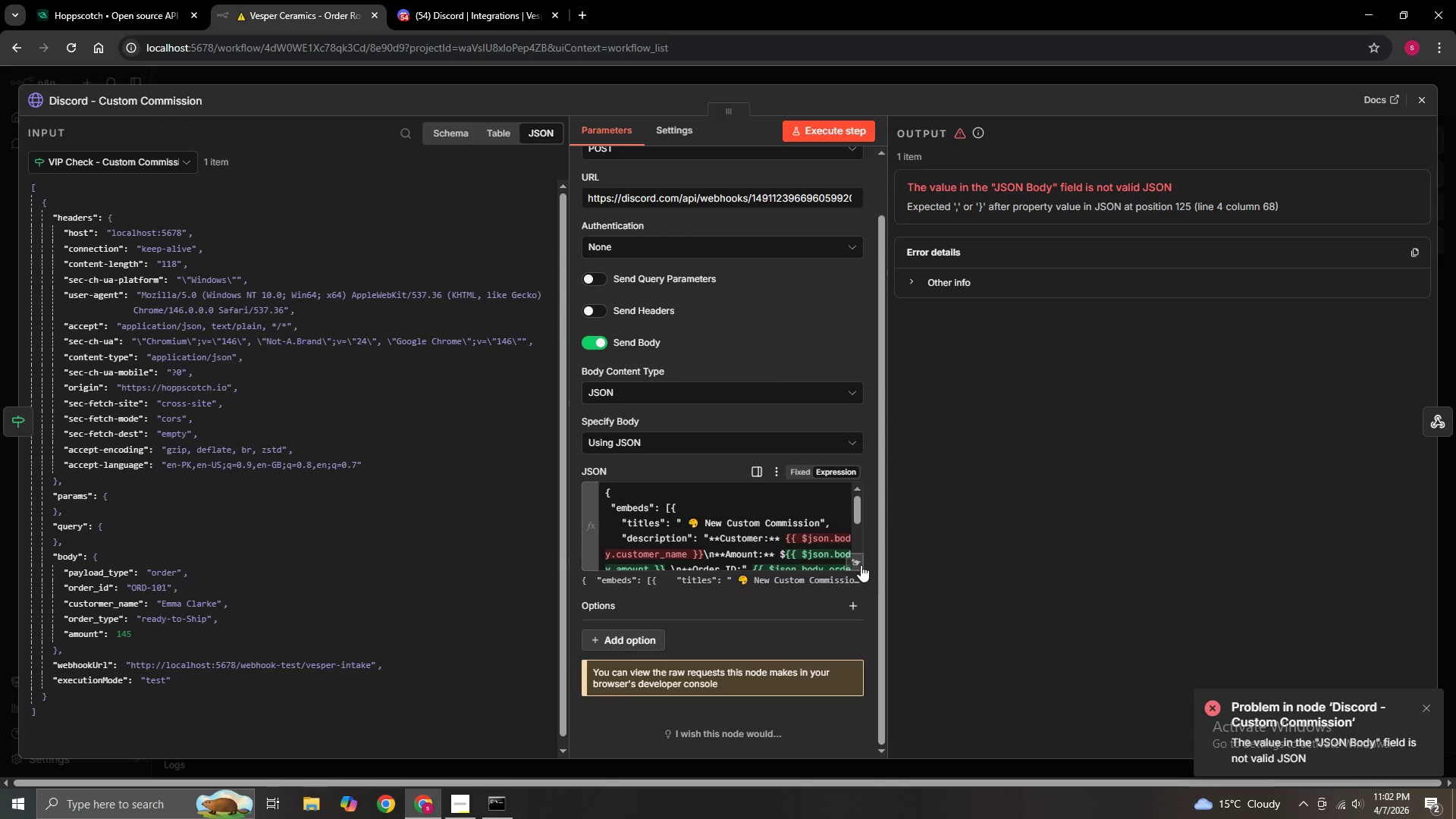 
scroll: coordinate [795, 552], scroll_direction: down, amount: 1.0
 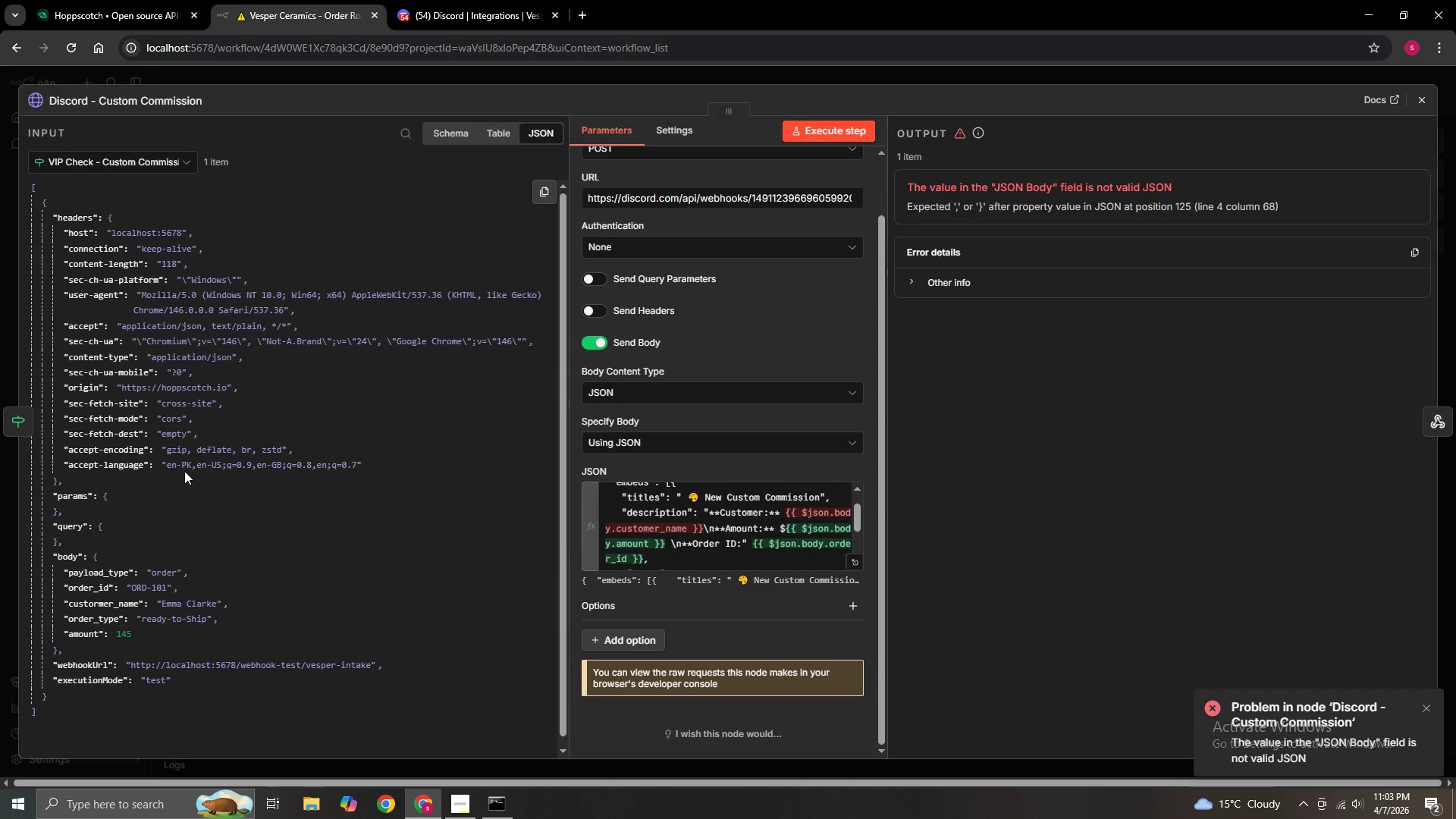 
wait(19.17)
 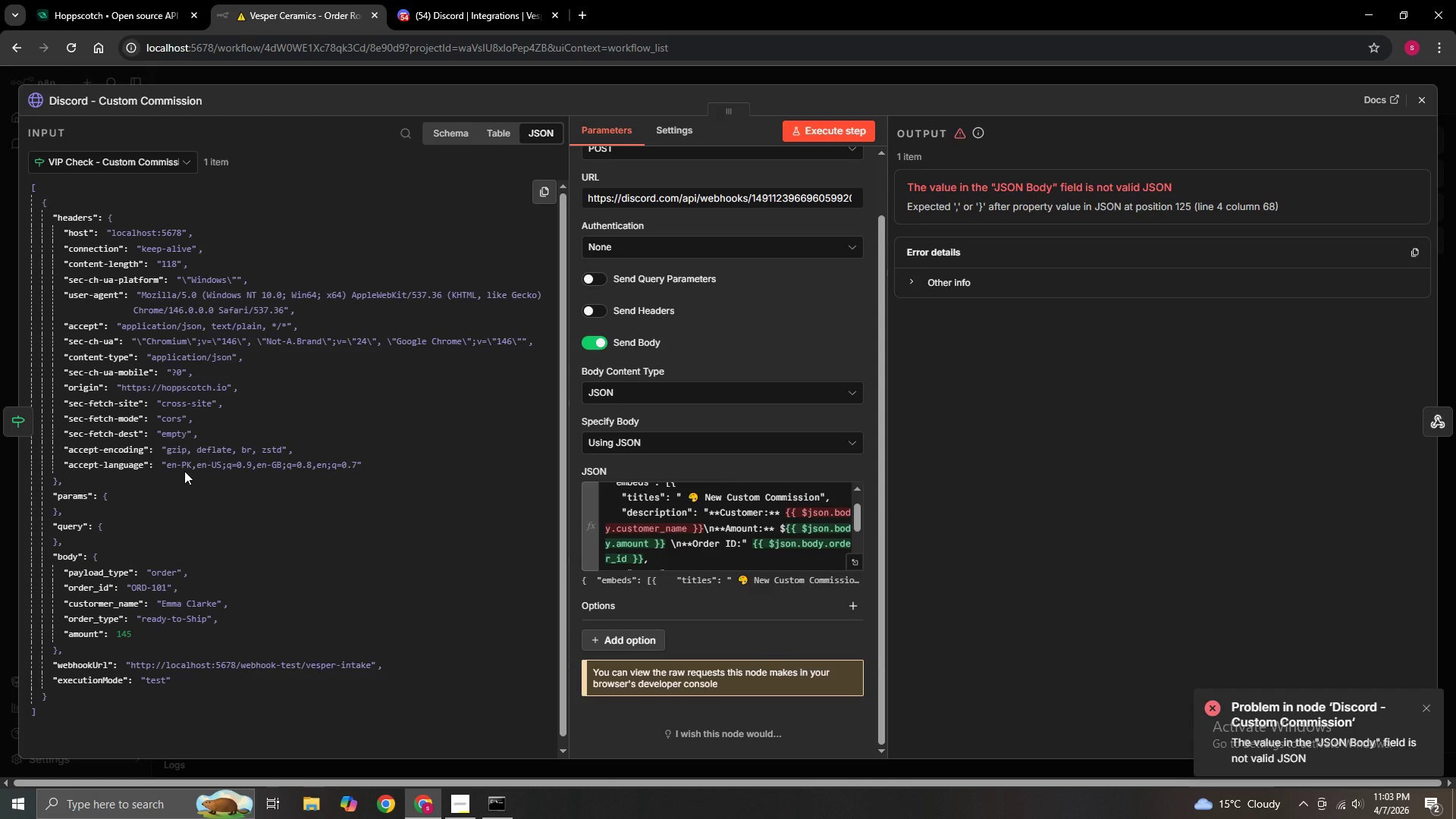 
left_click_drag(start_coordinate=[138, 608], to_coordinate=[648, 527])
 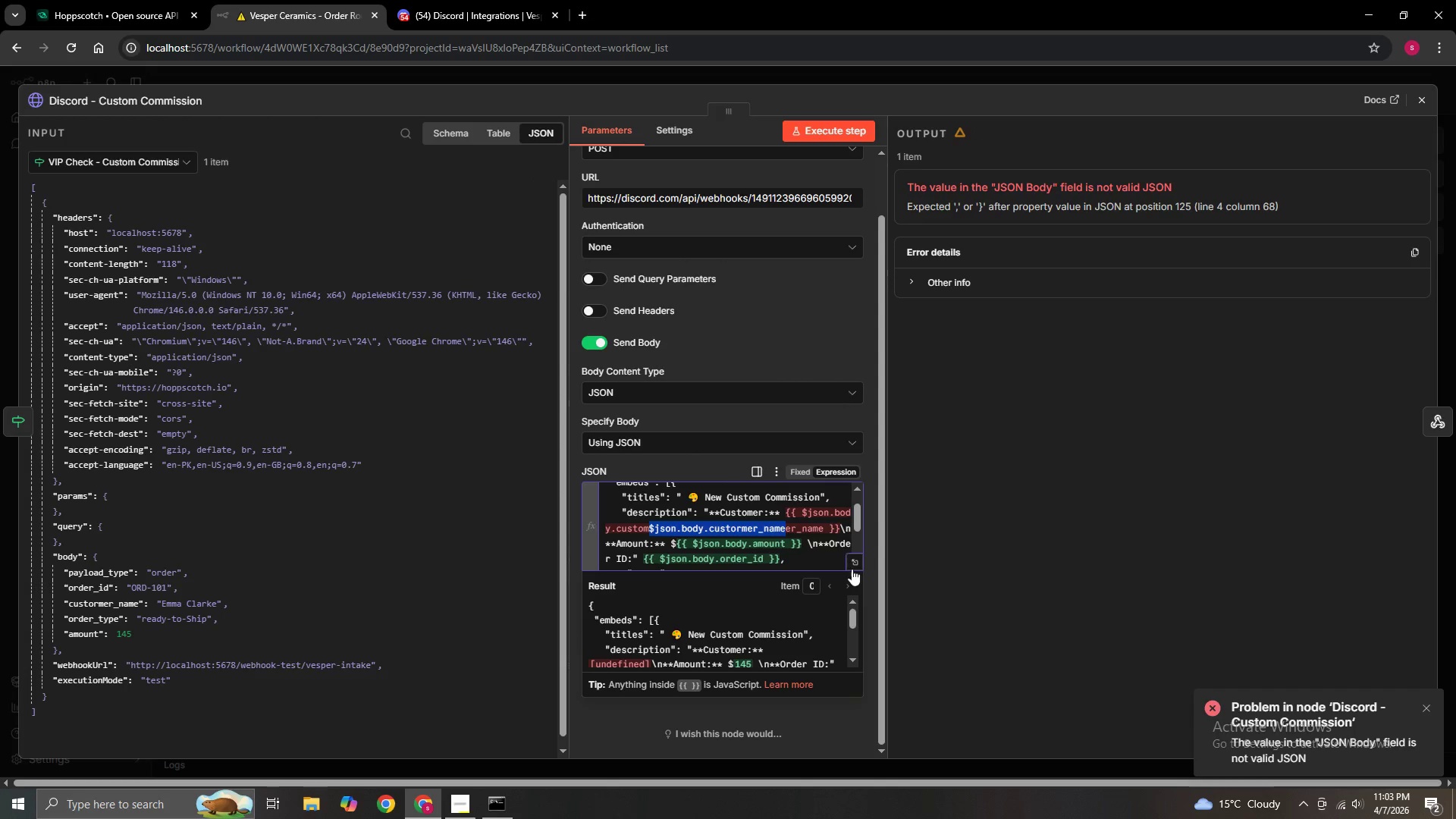 
left_click([852, 560])
 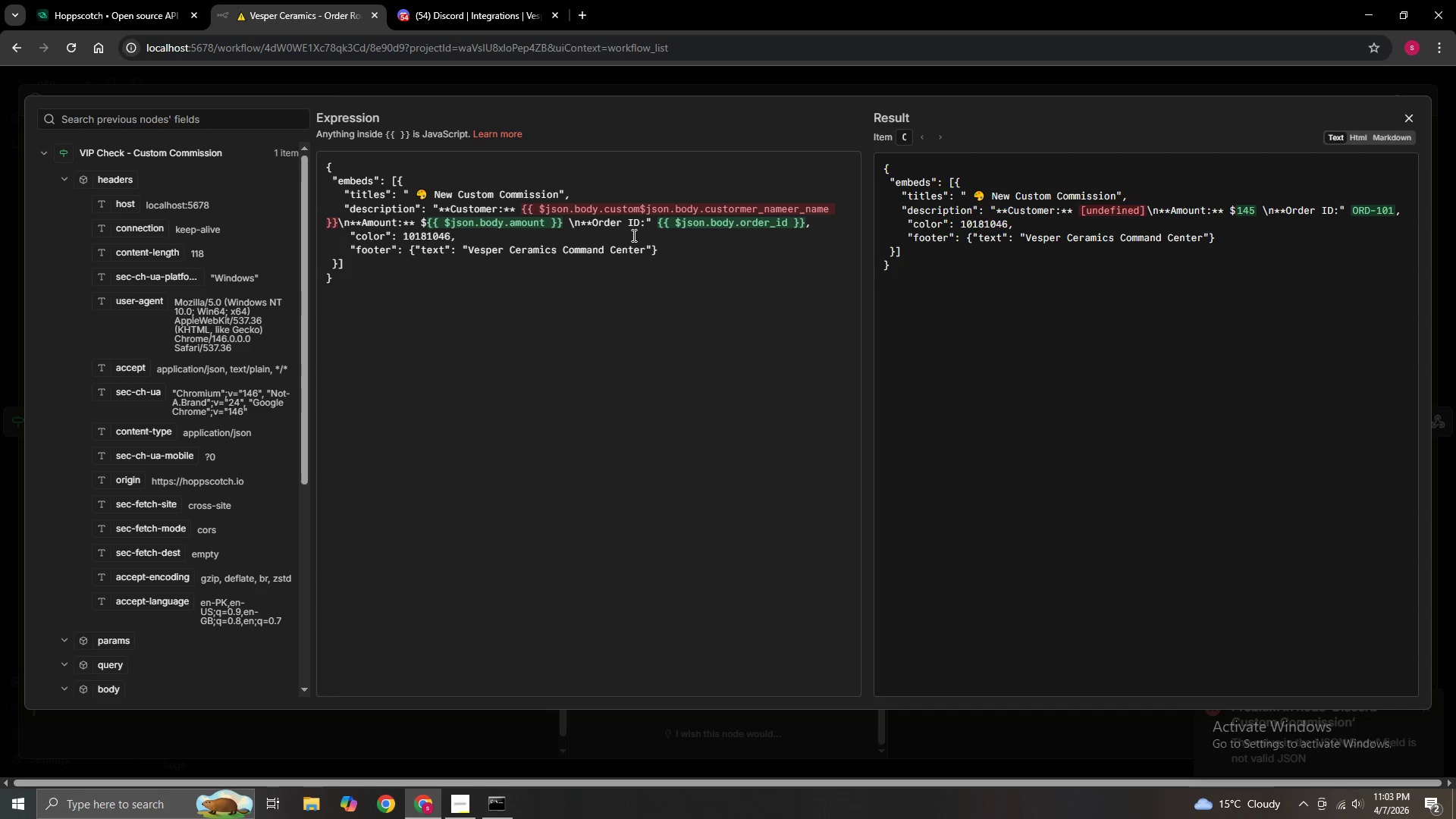 
wait(6.27)
 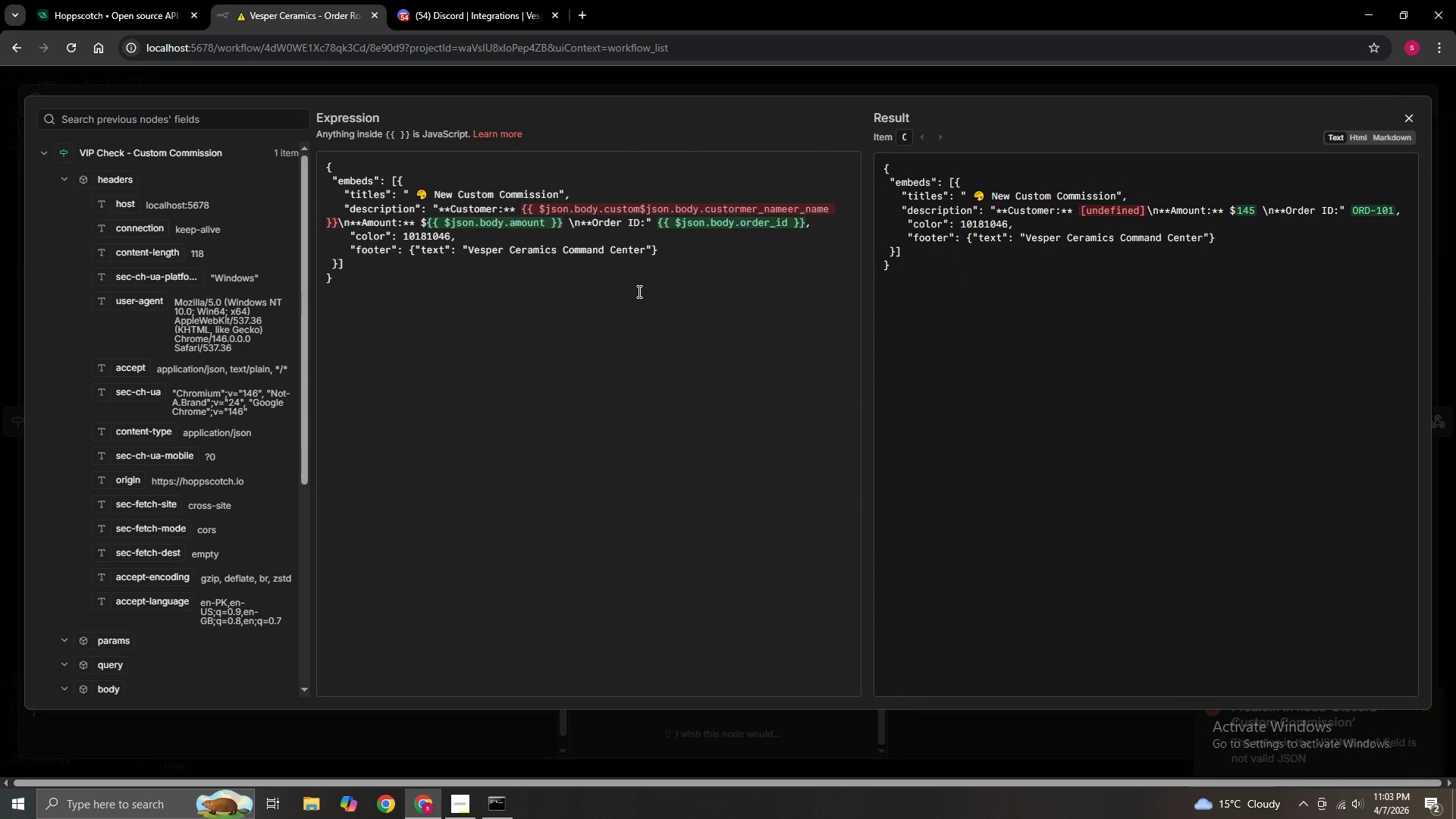 
left_click([640, 209])
 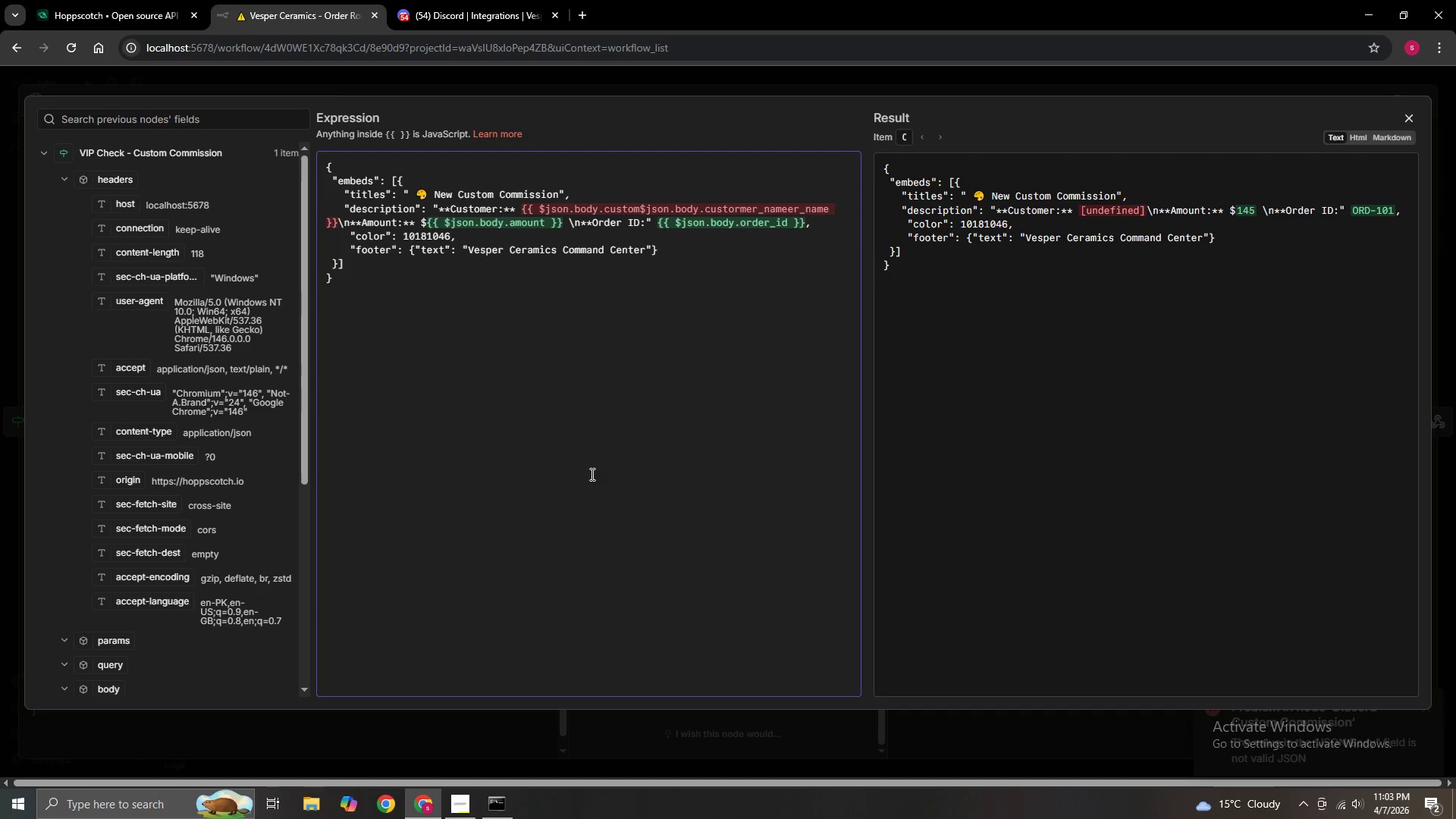 
wait(8.06)
 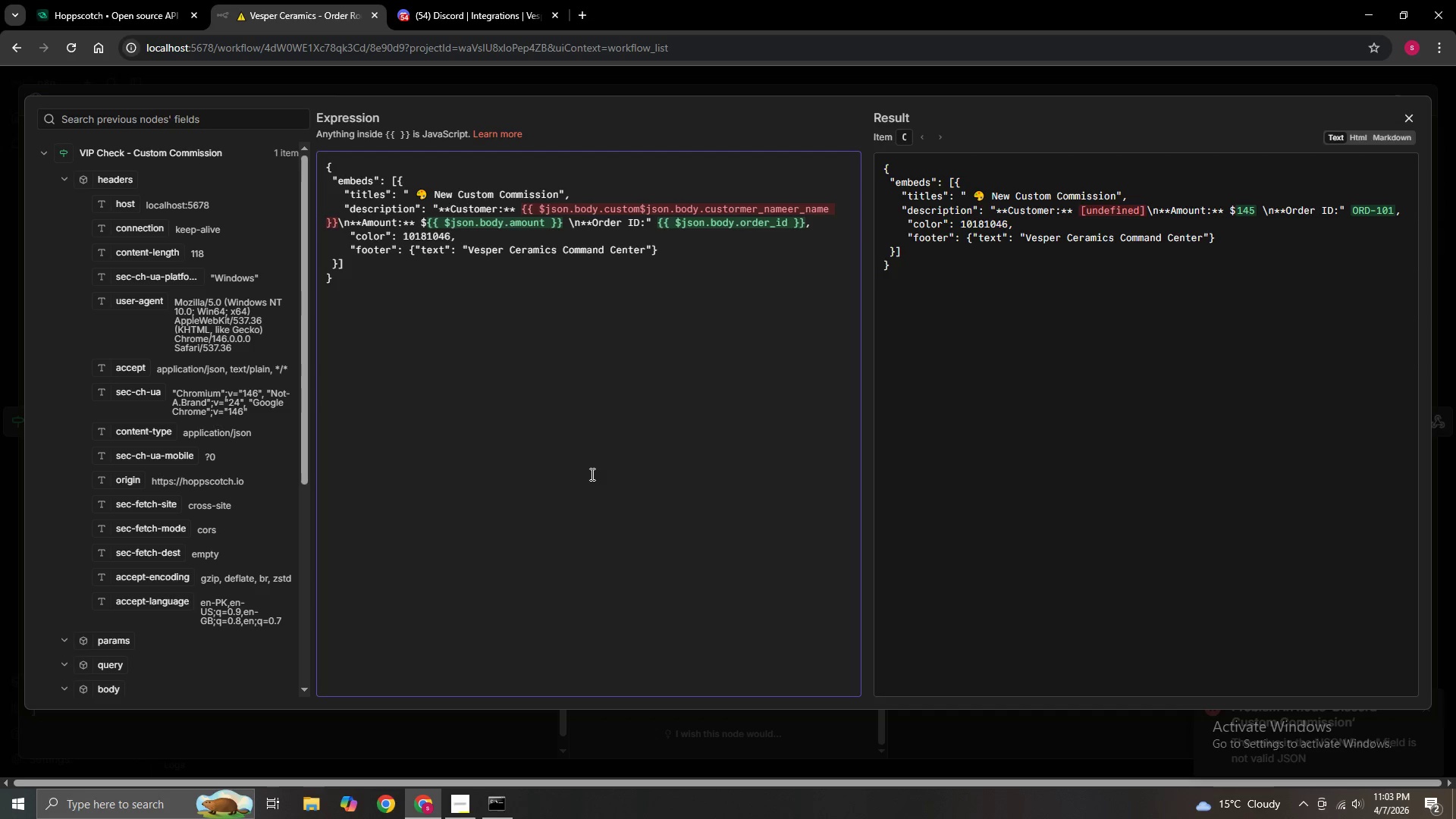 
key(Backspace)
 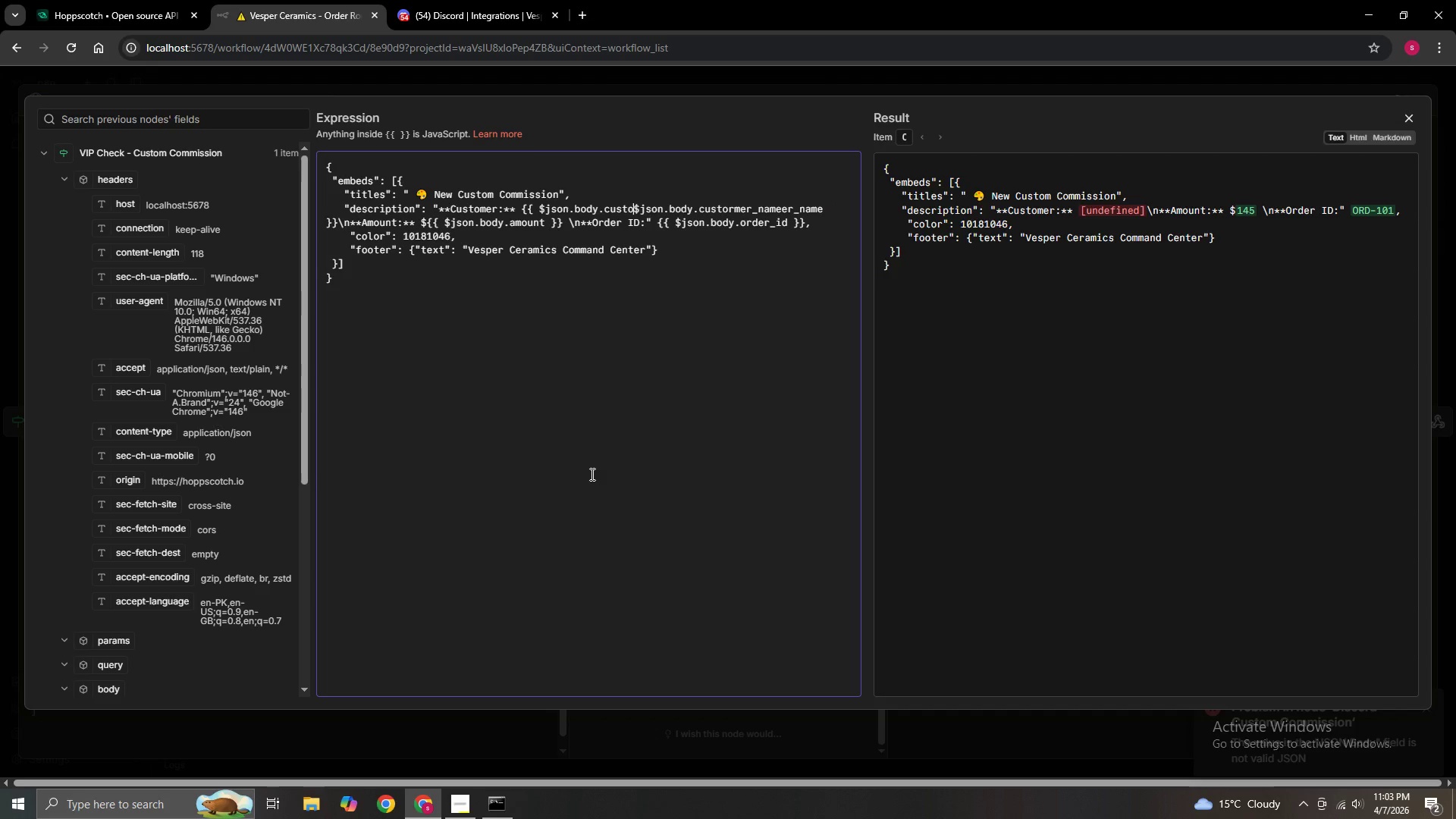 
key(Backspace)
 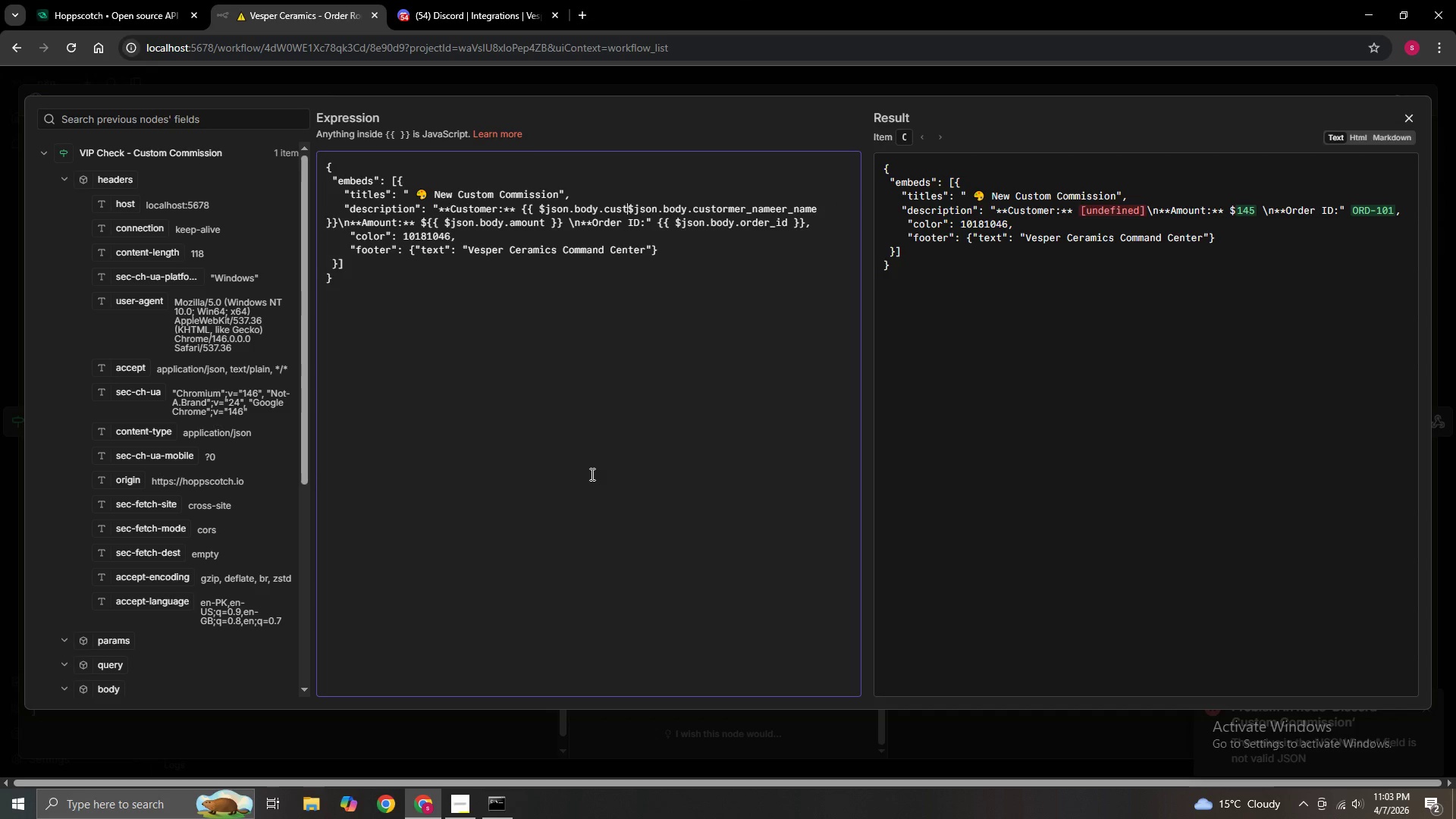 
key(Backspace)
 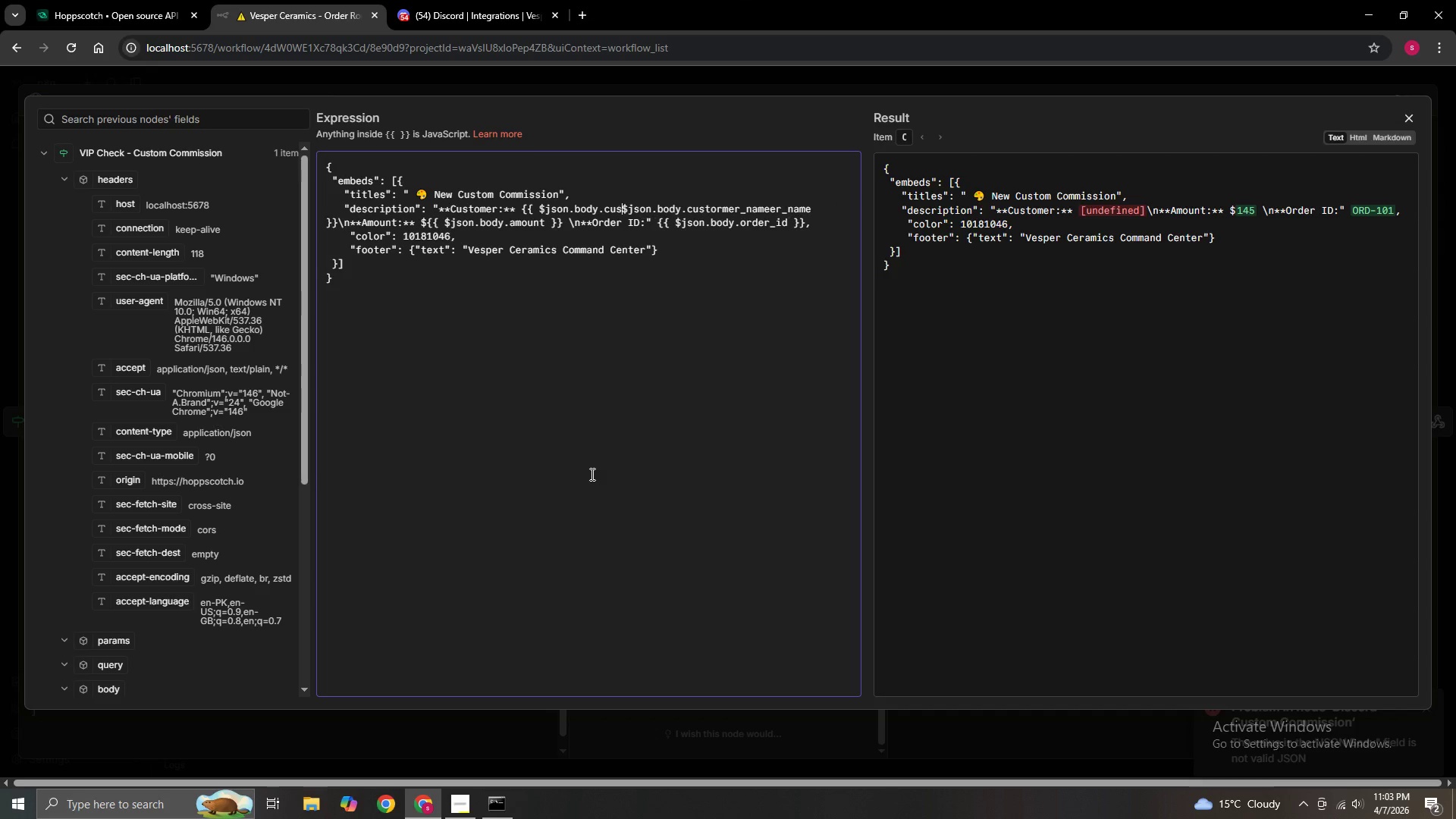 
key(Backspace)
 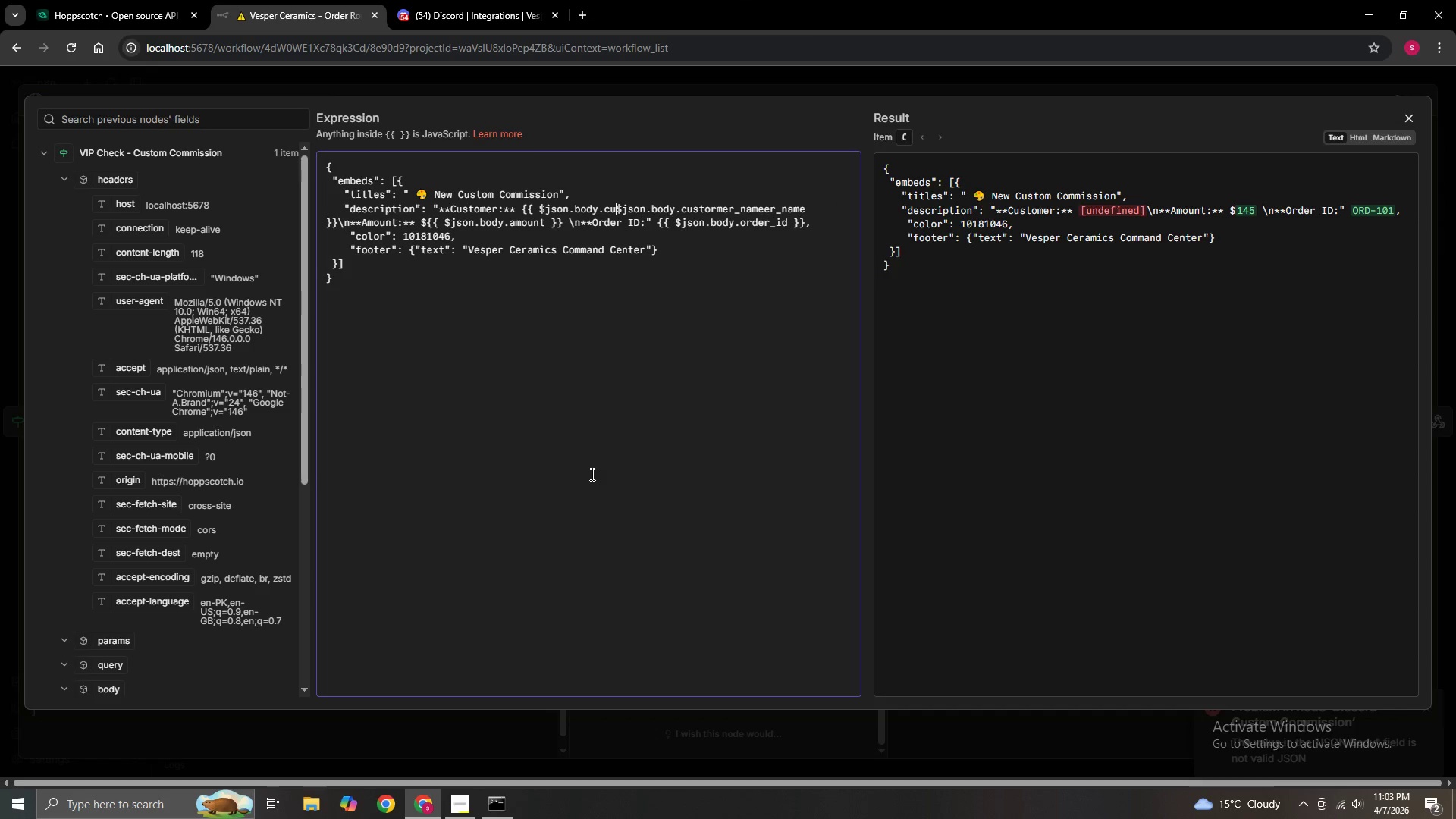 
key(Backspace)
 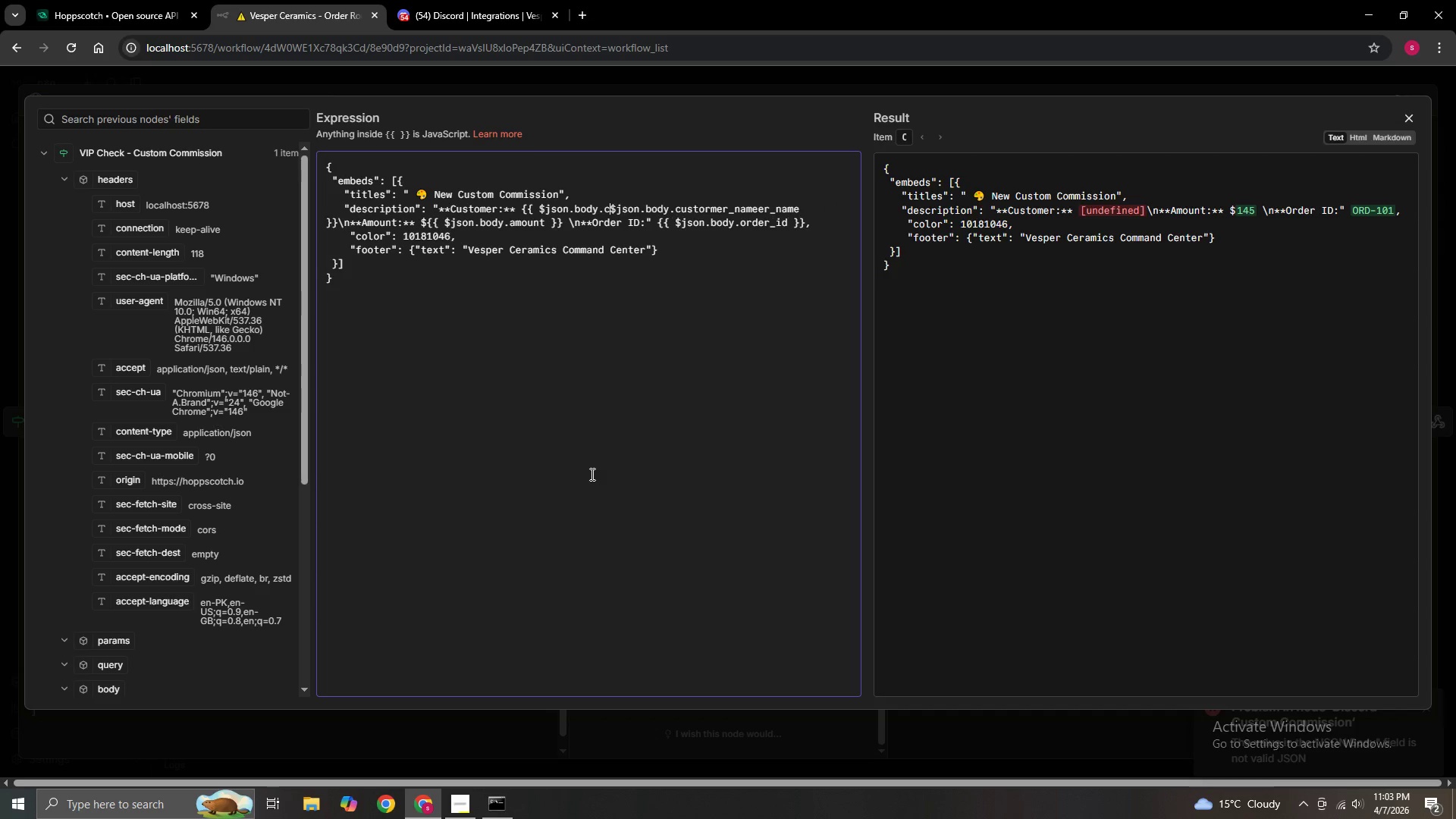 
key(Backspace)
 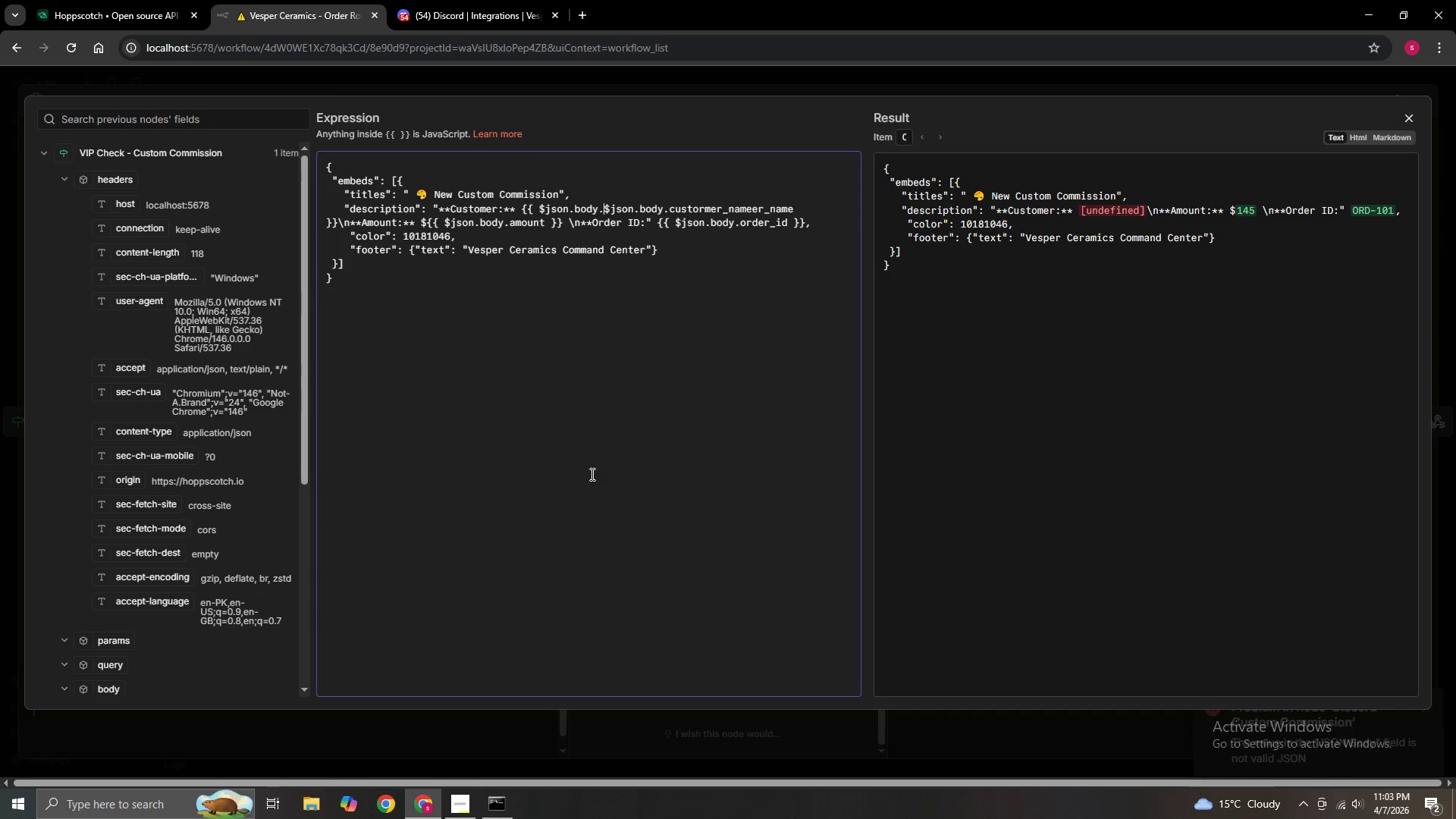 
key(Backspace)
 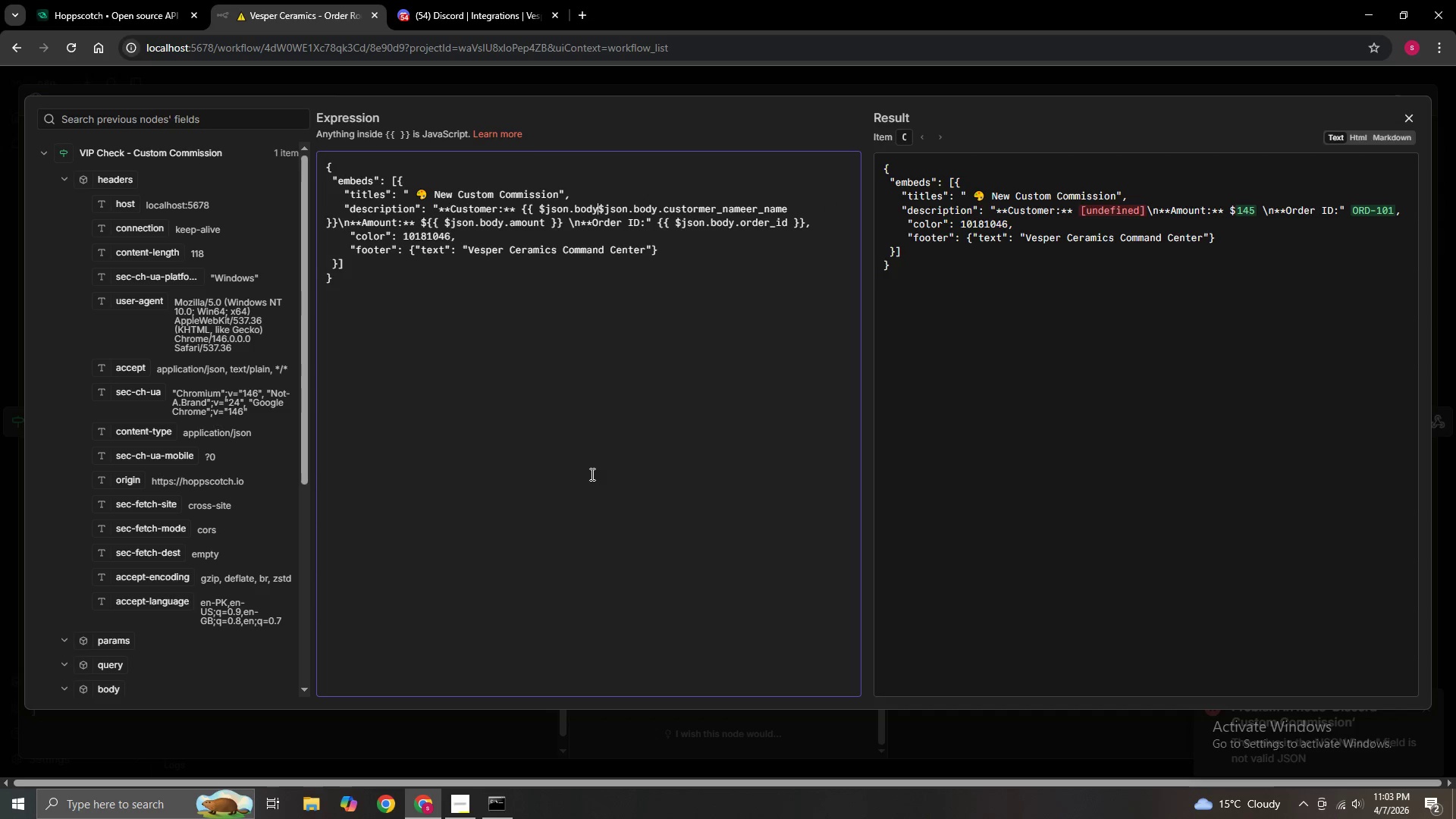 
key(Backspace)
 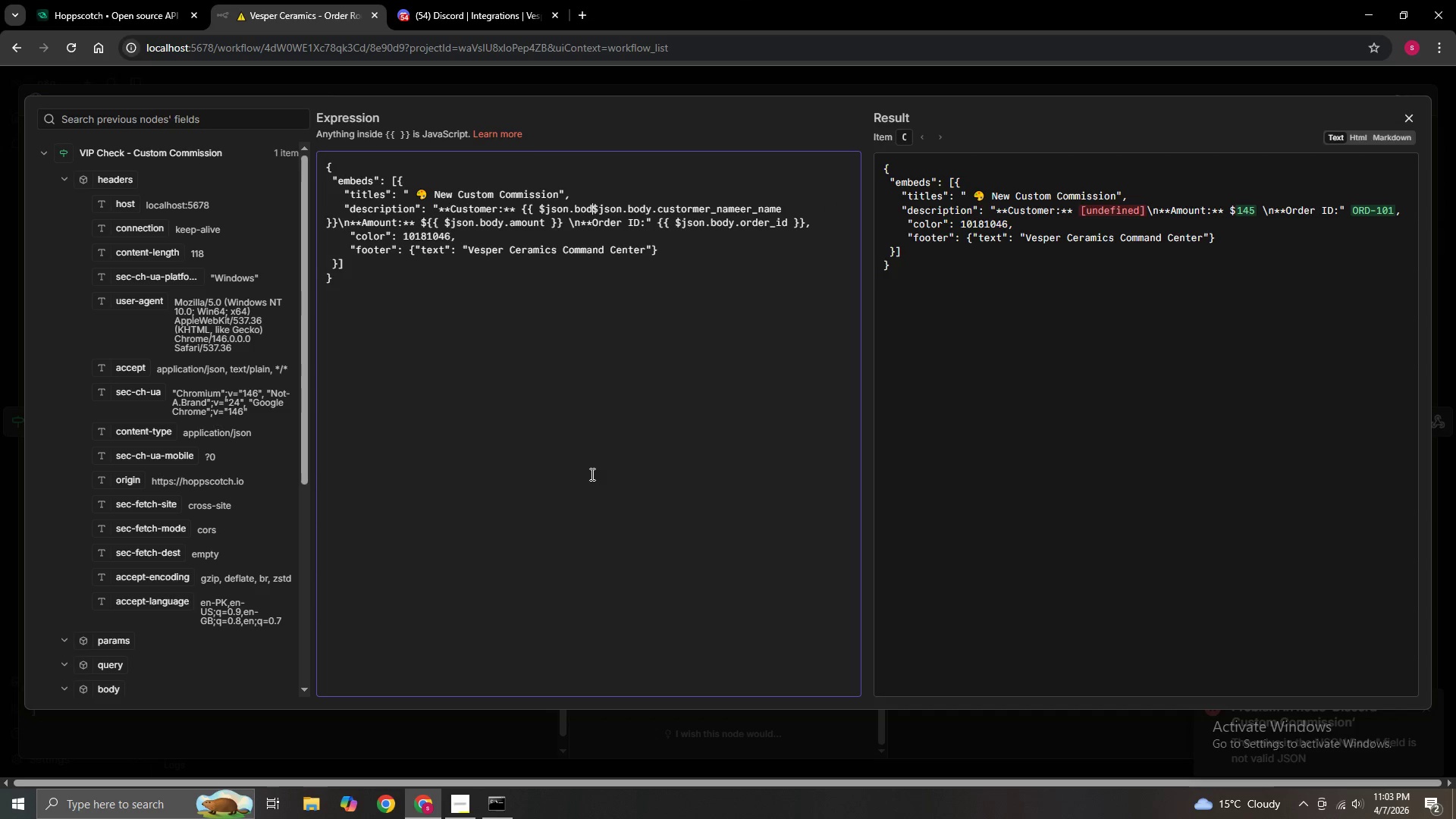 
key(Backspace)
 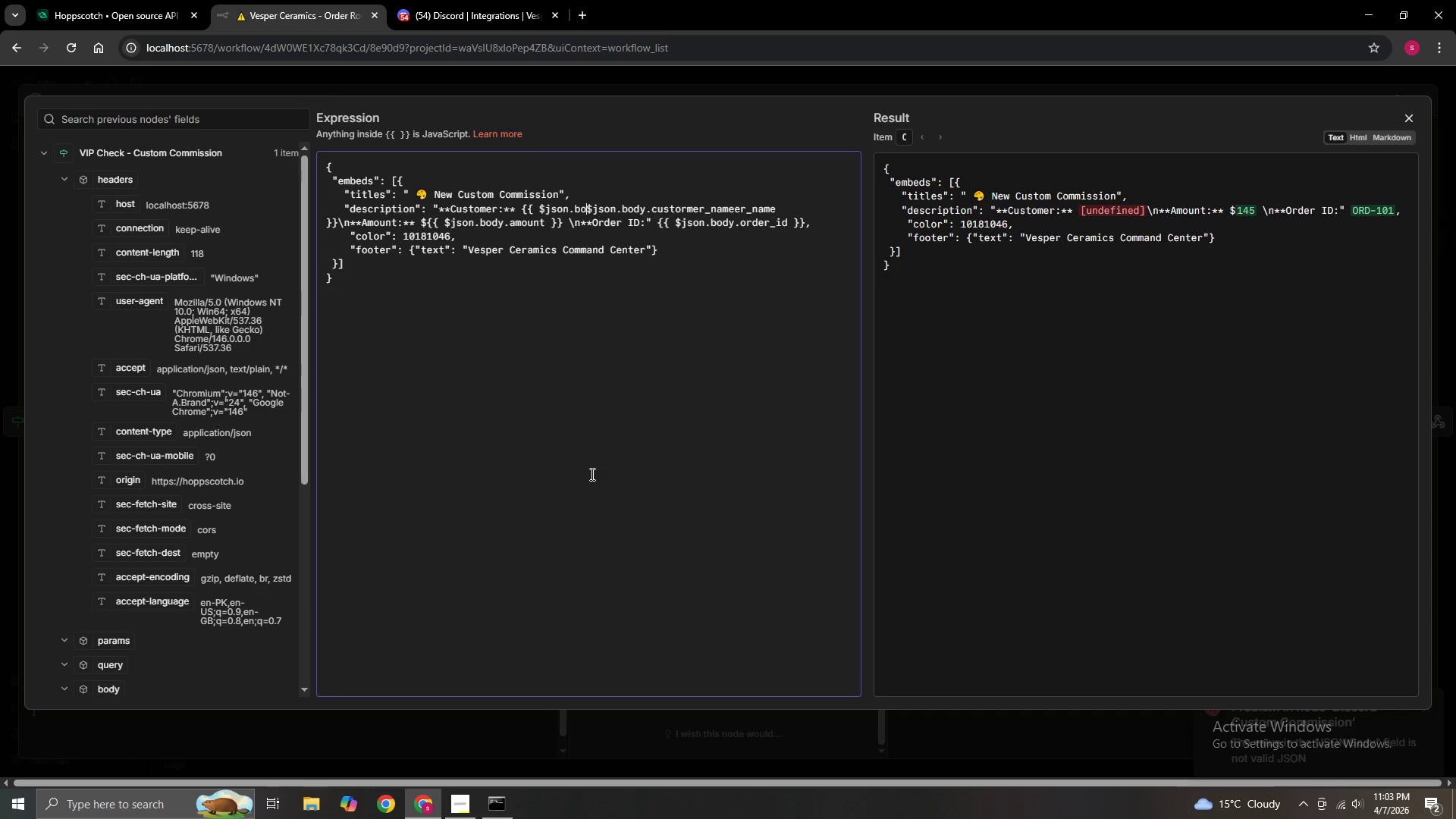 
key(Backspace)
 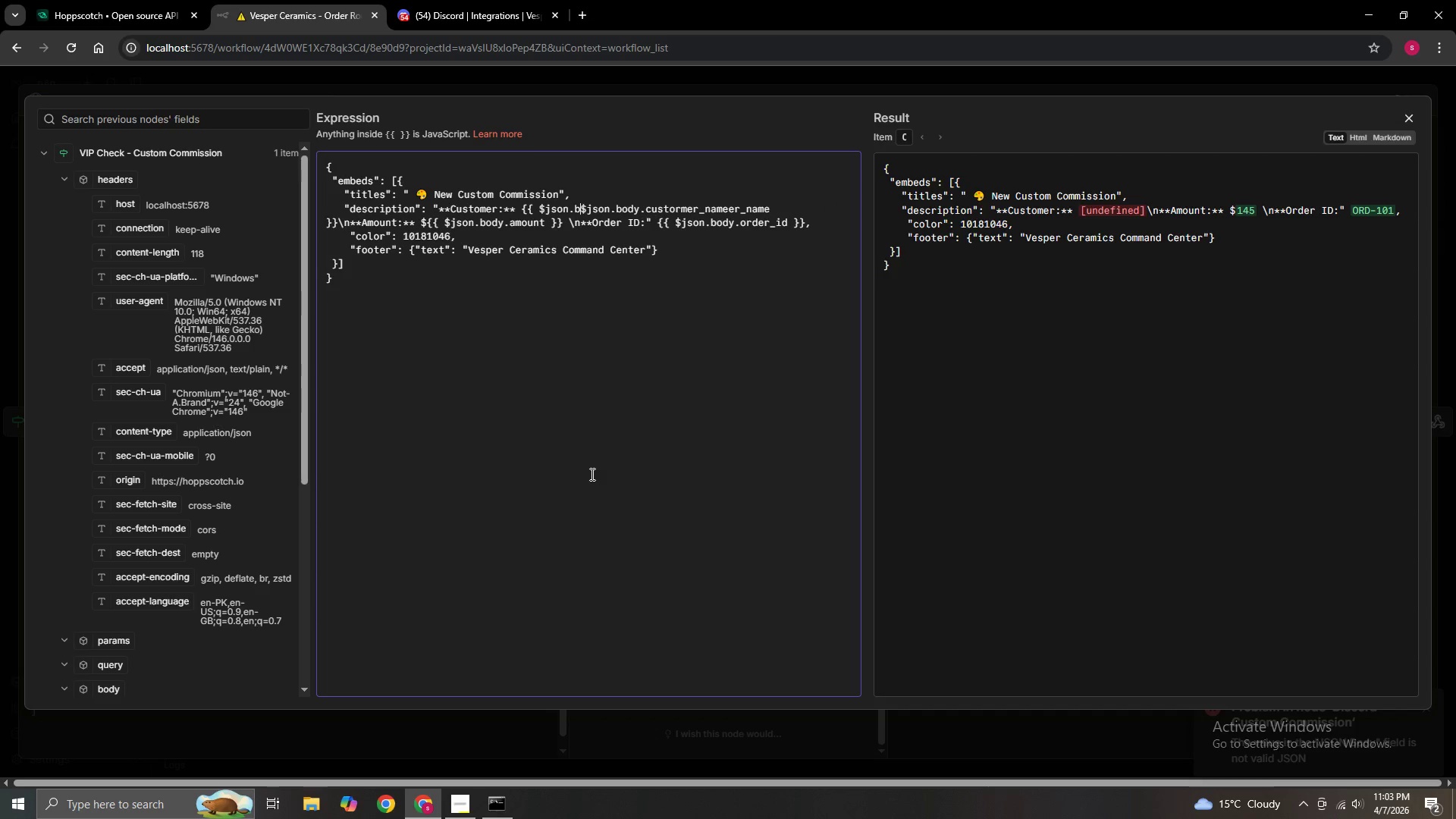 
key(Backspace)
 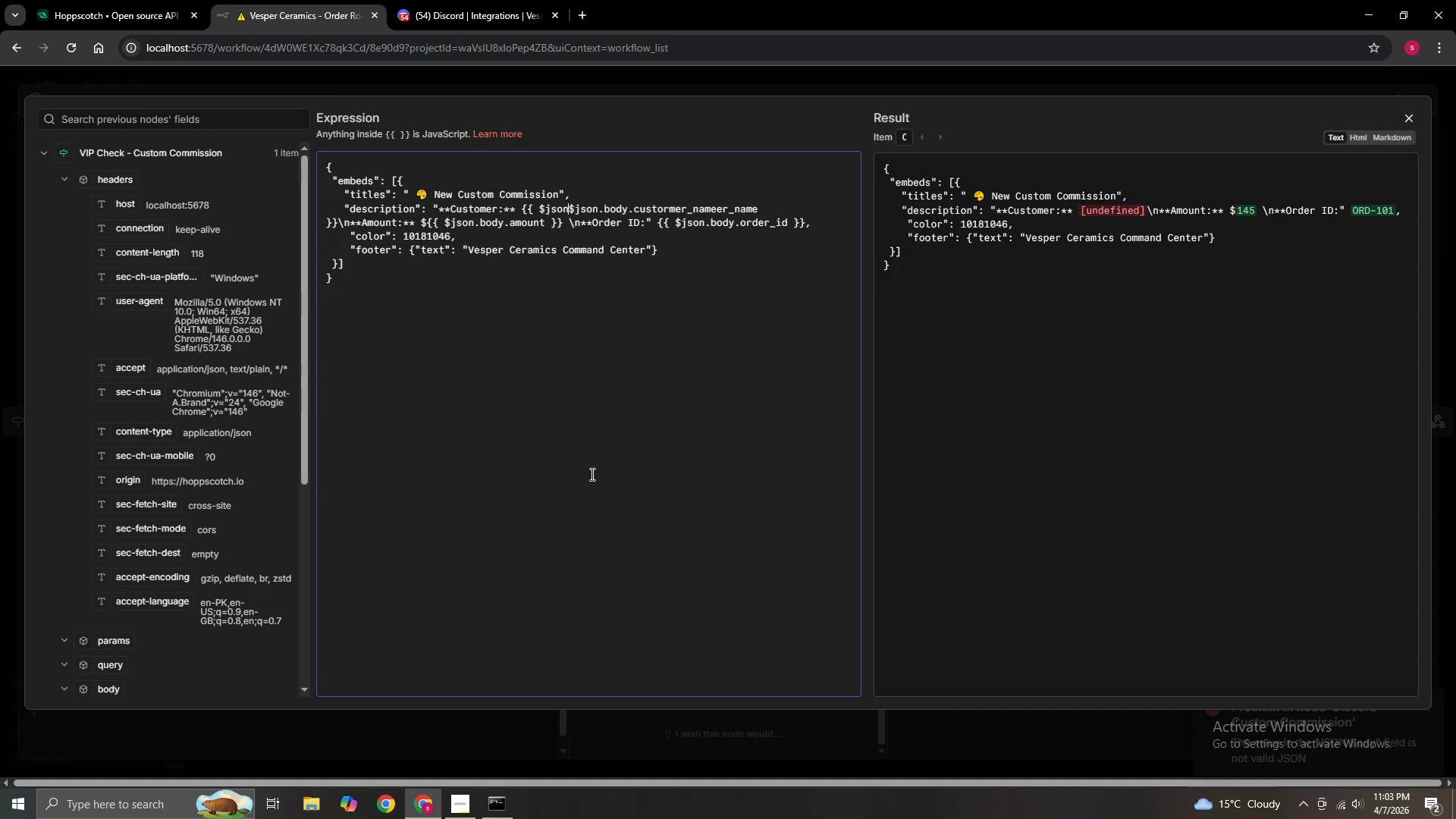 
key(Backspace)
 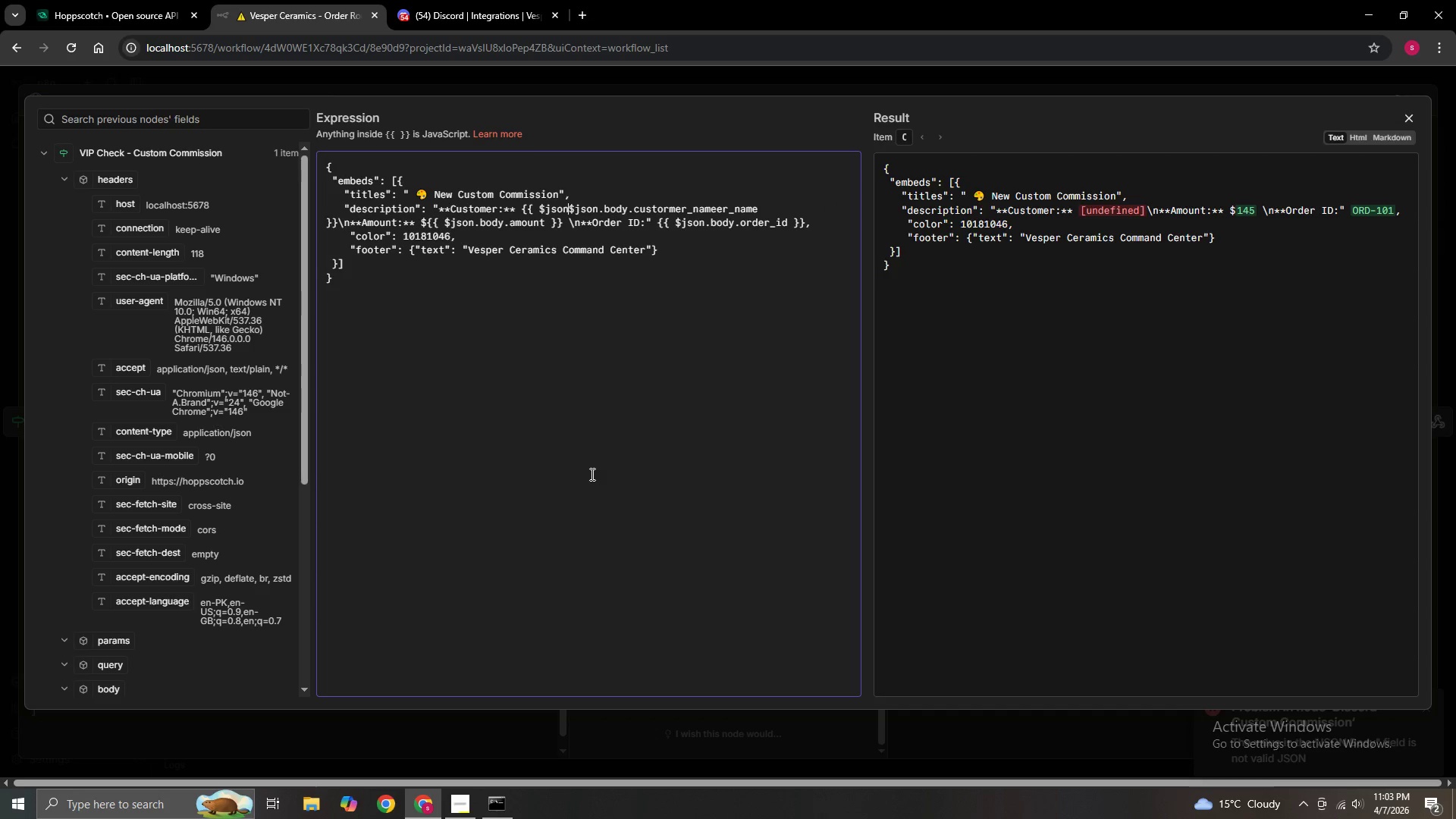 
key(Backspace)
 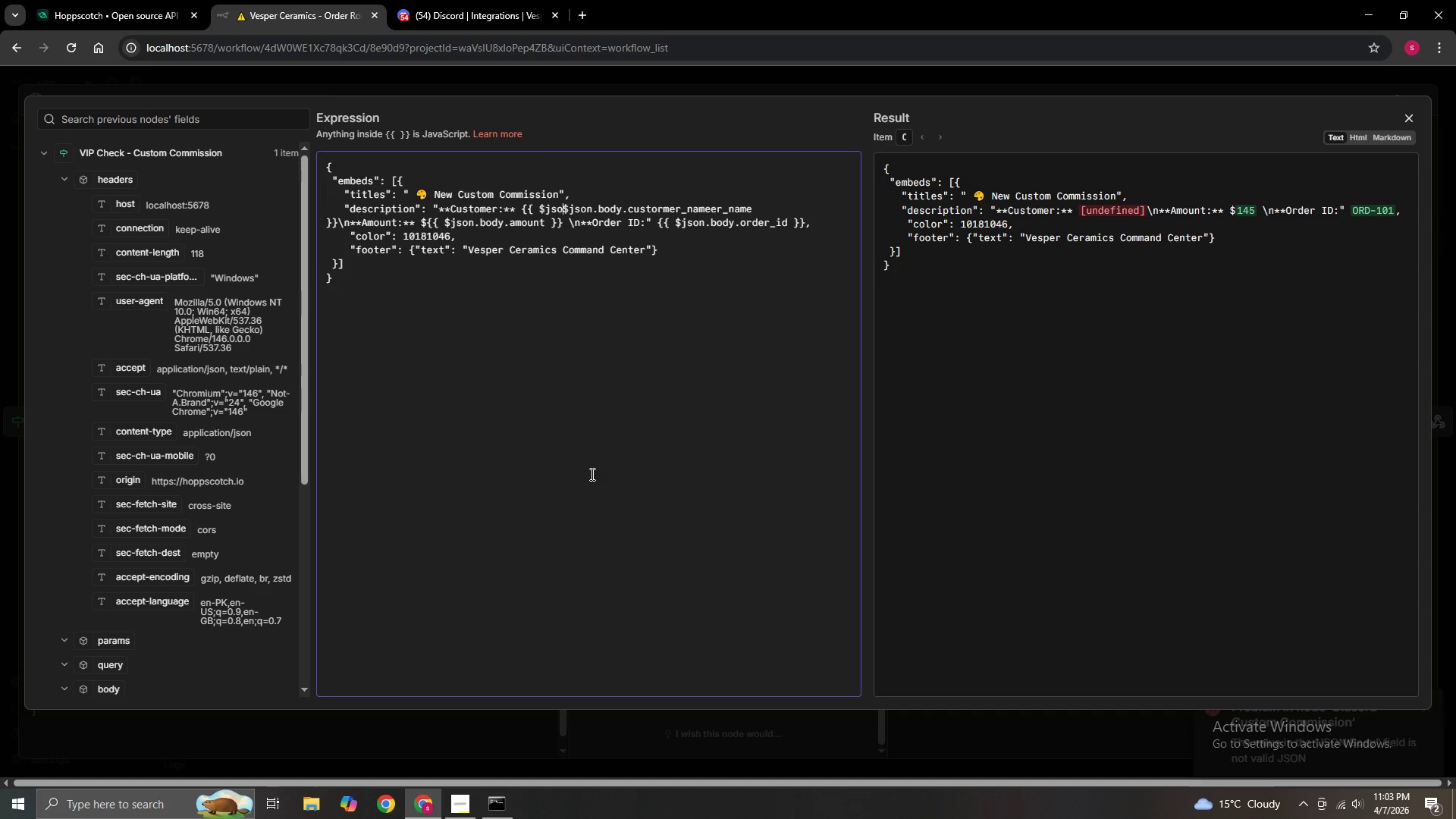 
key(Backspace)
 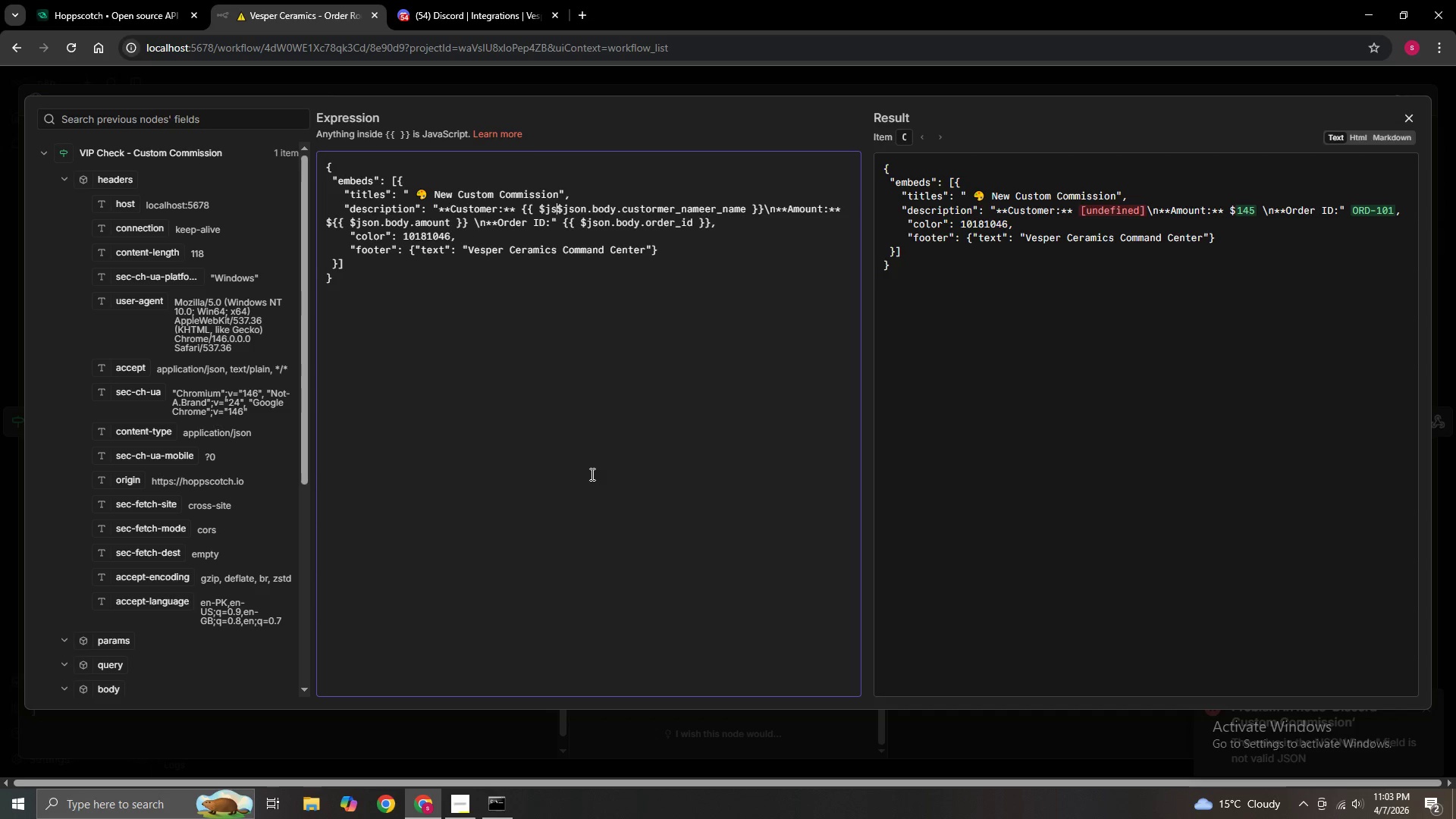 
key(Backspace)
 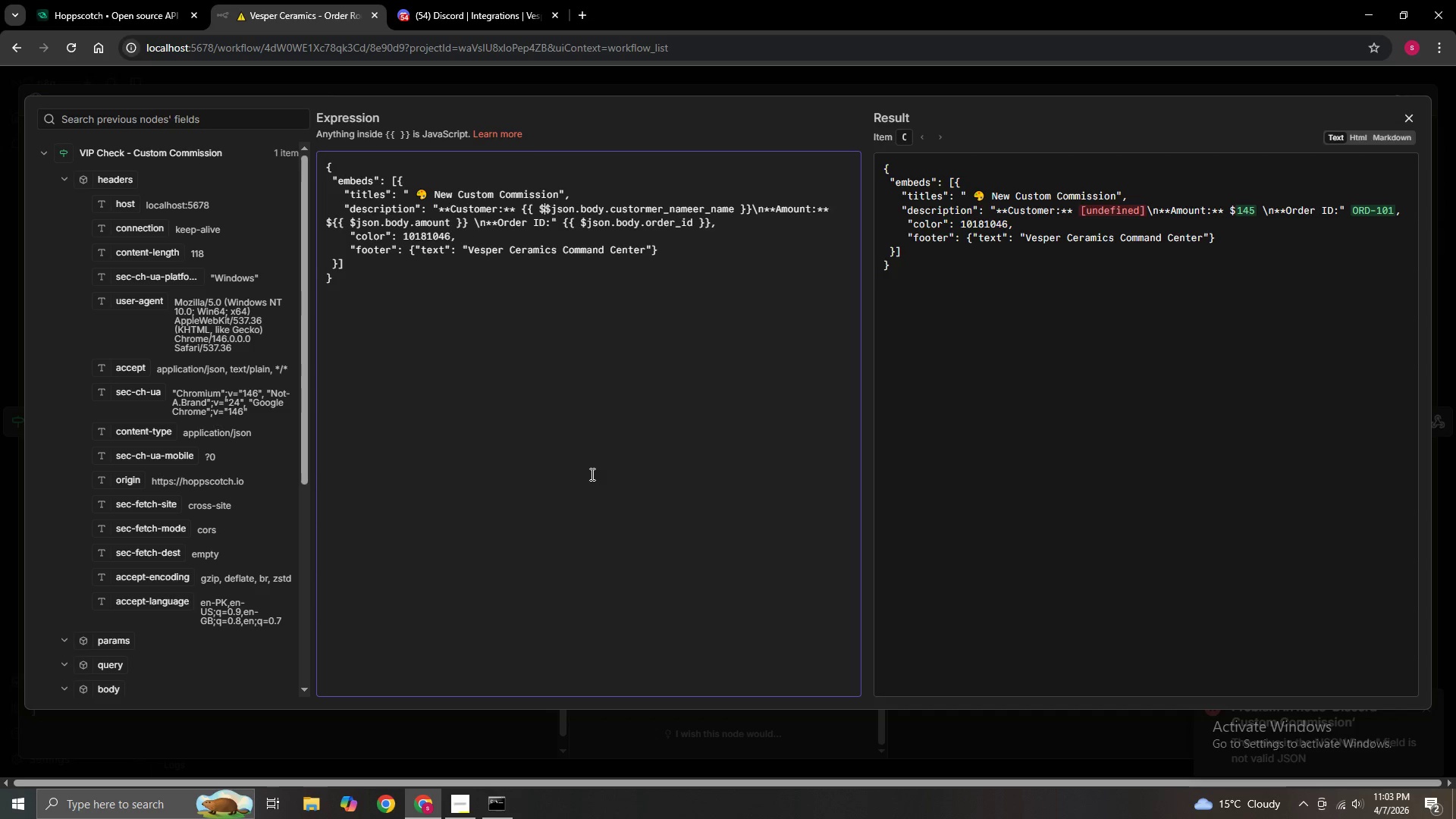 
key(Backspace)
 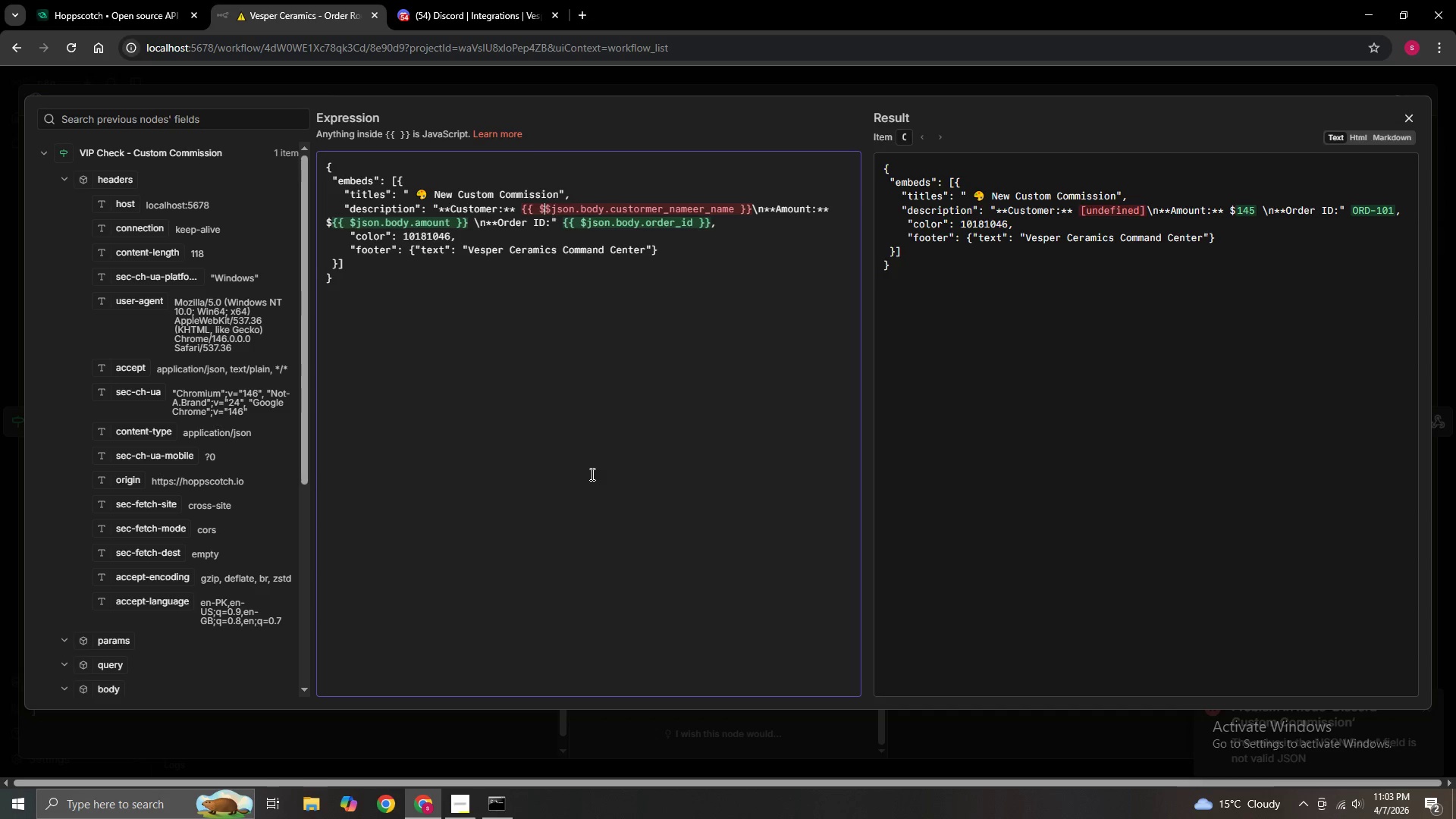 
key(Backspace)
 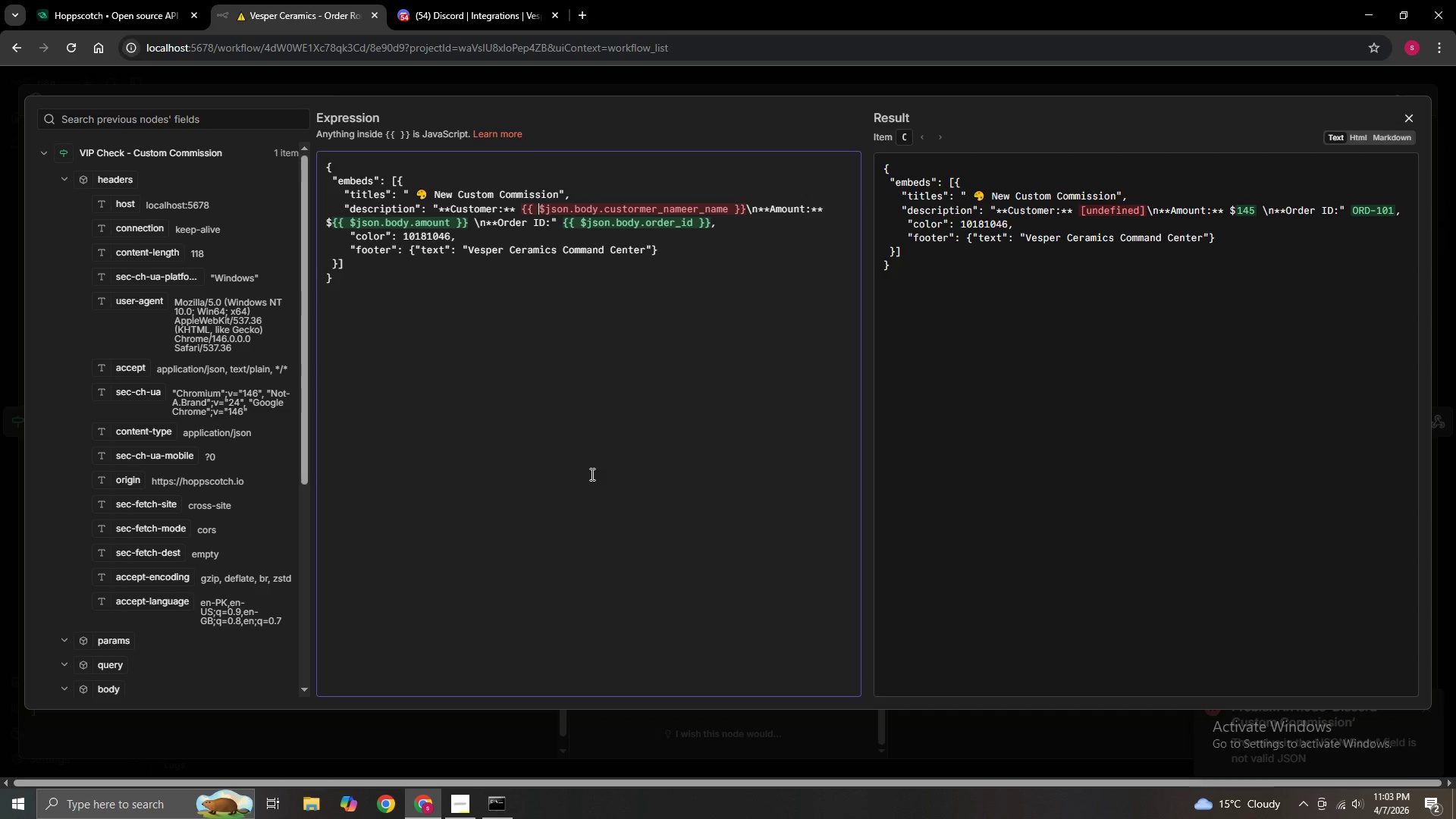 
hold_key(key=ArrowRight, duration=1.31)
 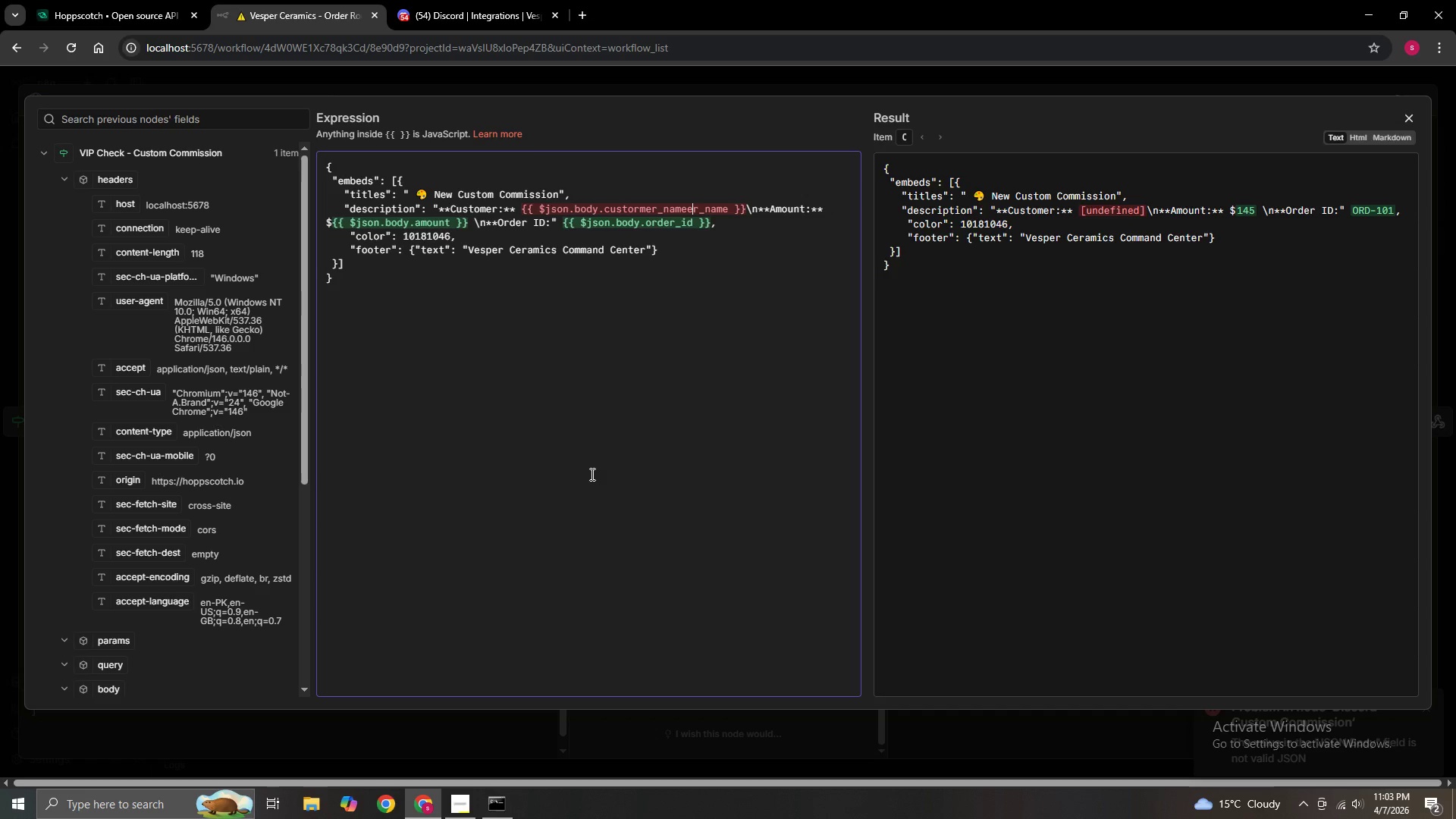 
key(Backspace)
 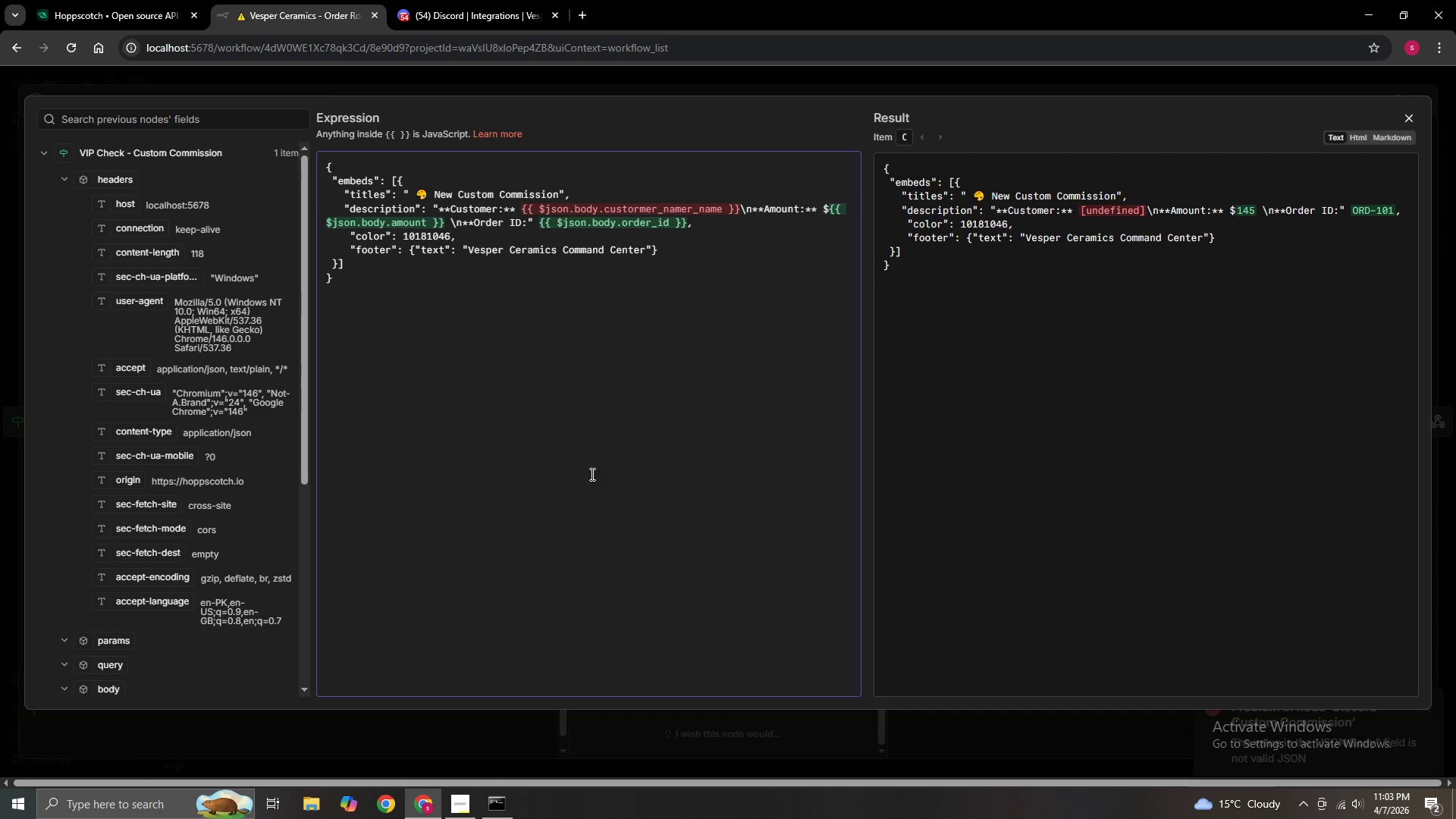 
key(ArrowRight)
 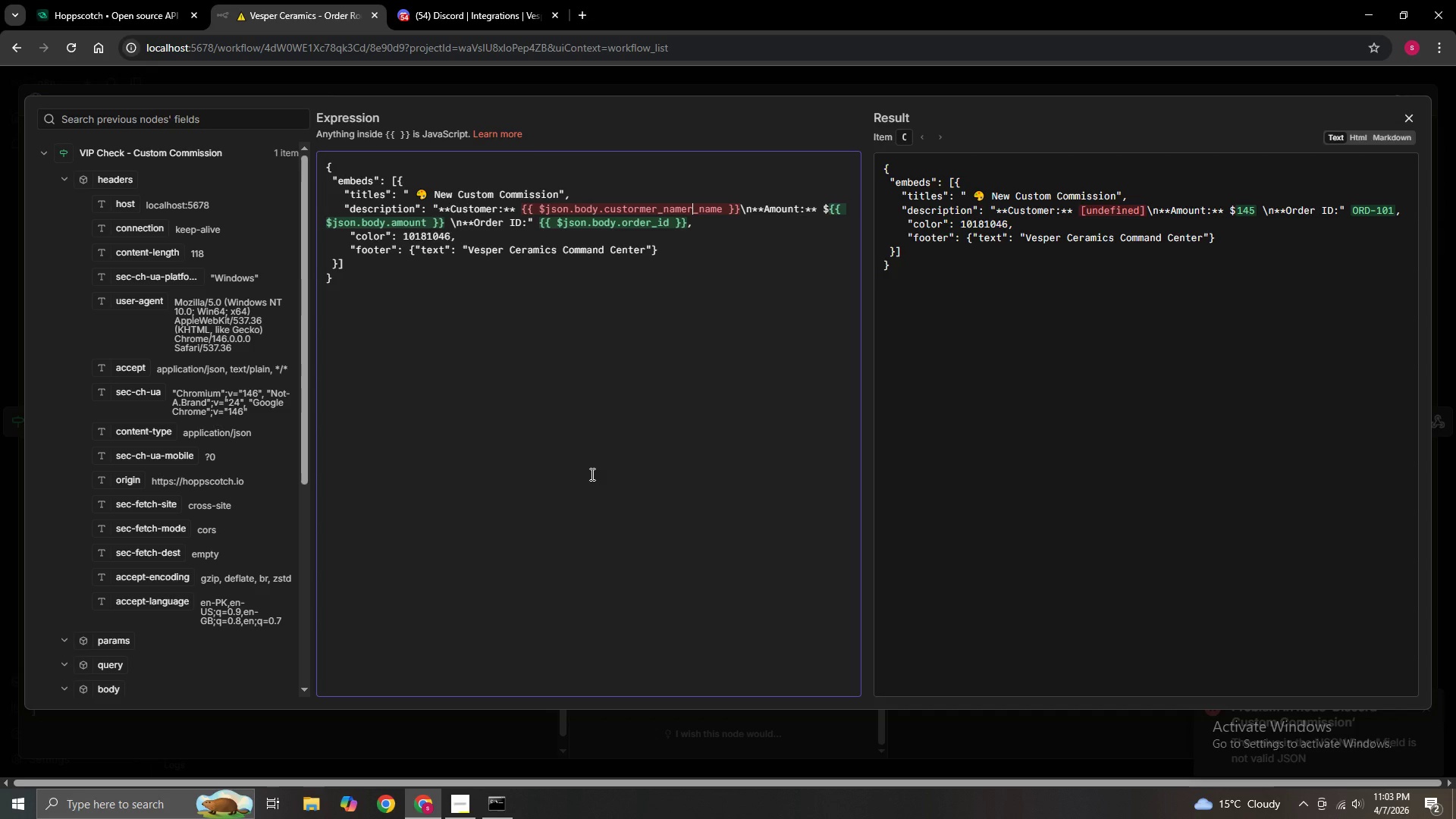 
key(ArrowLeft)
 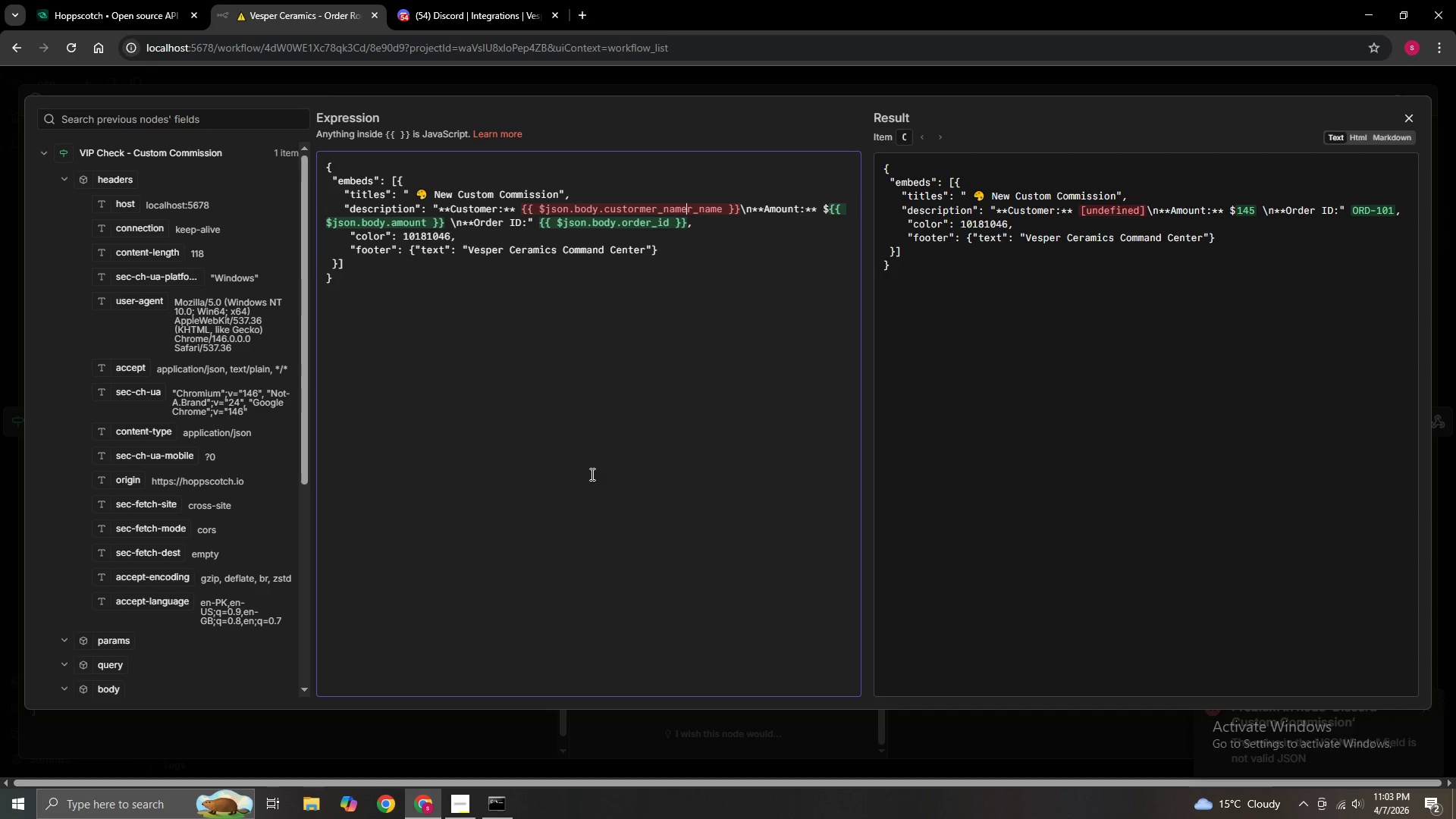 
key(ArrowRight)
 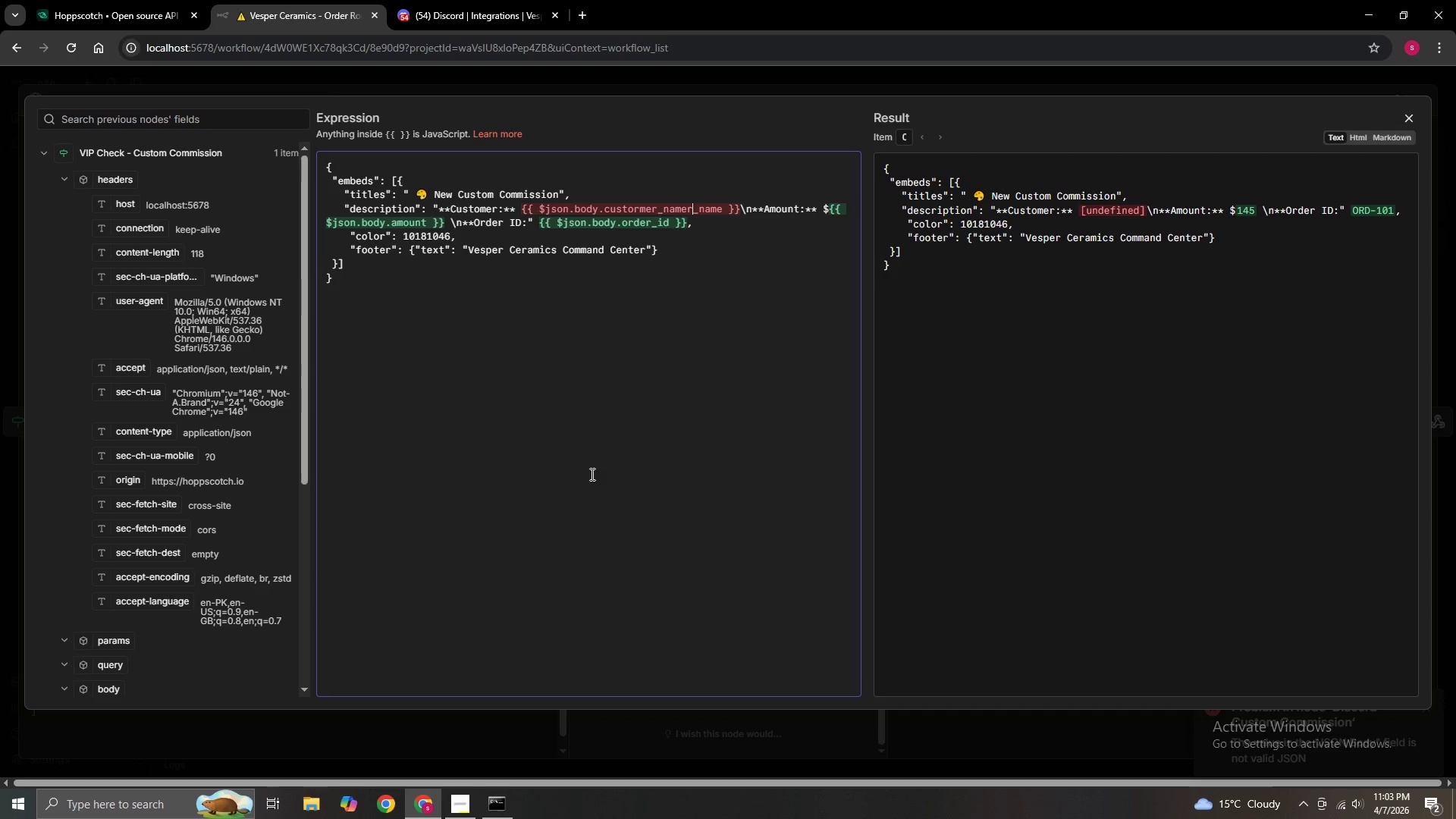 
key(Backspace)
 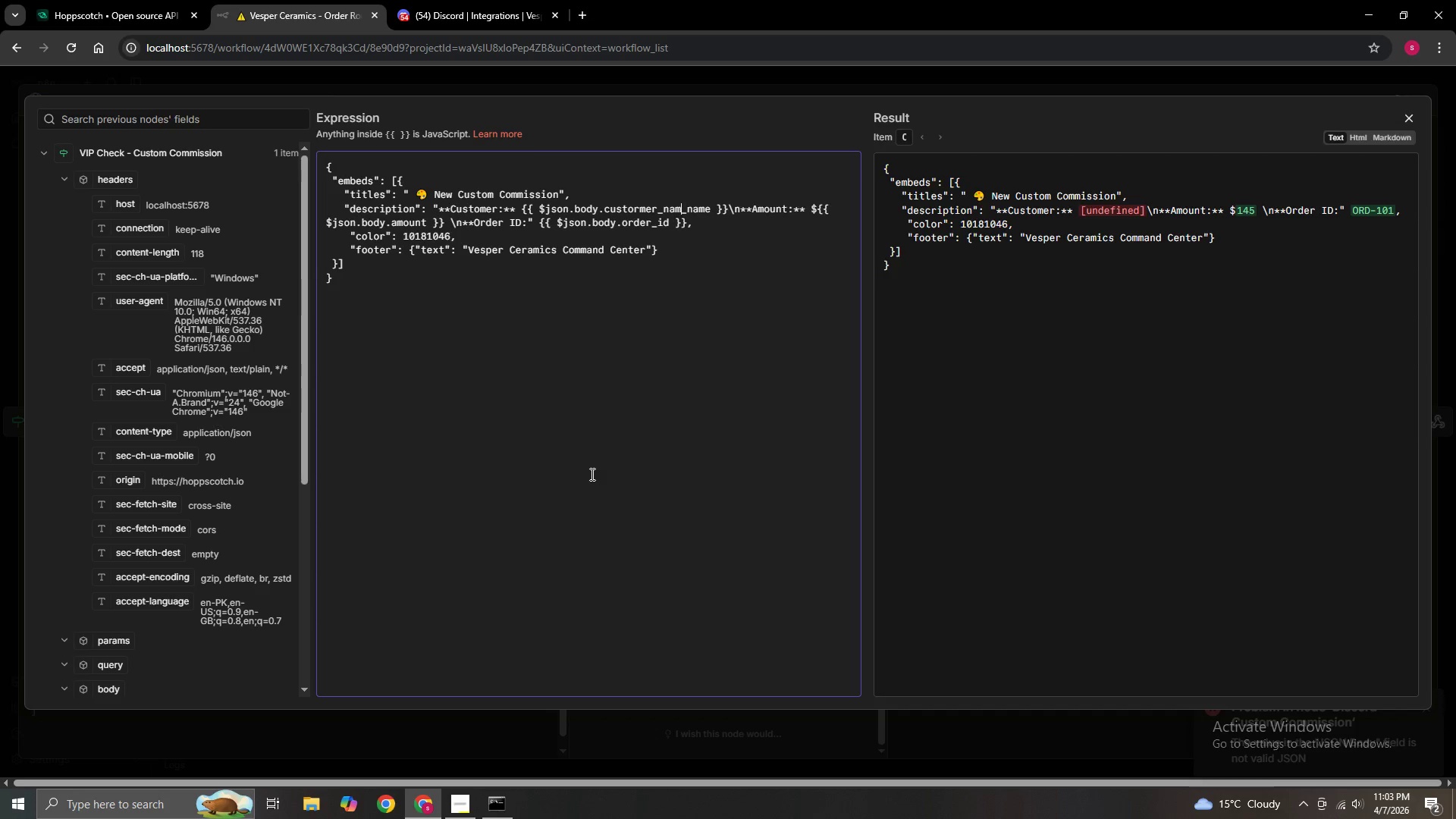 
key(Backspace)
 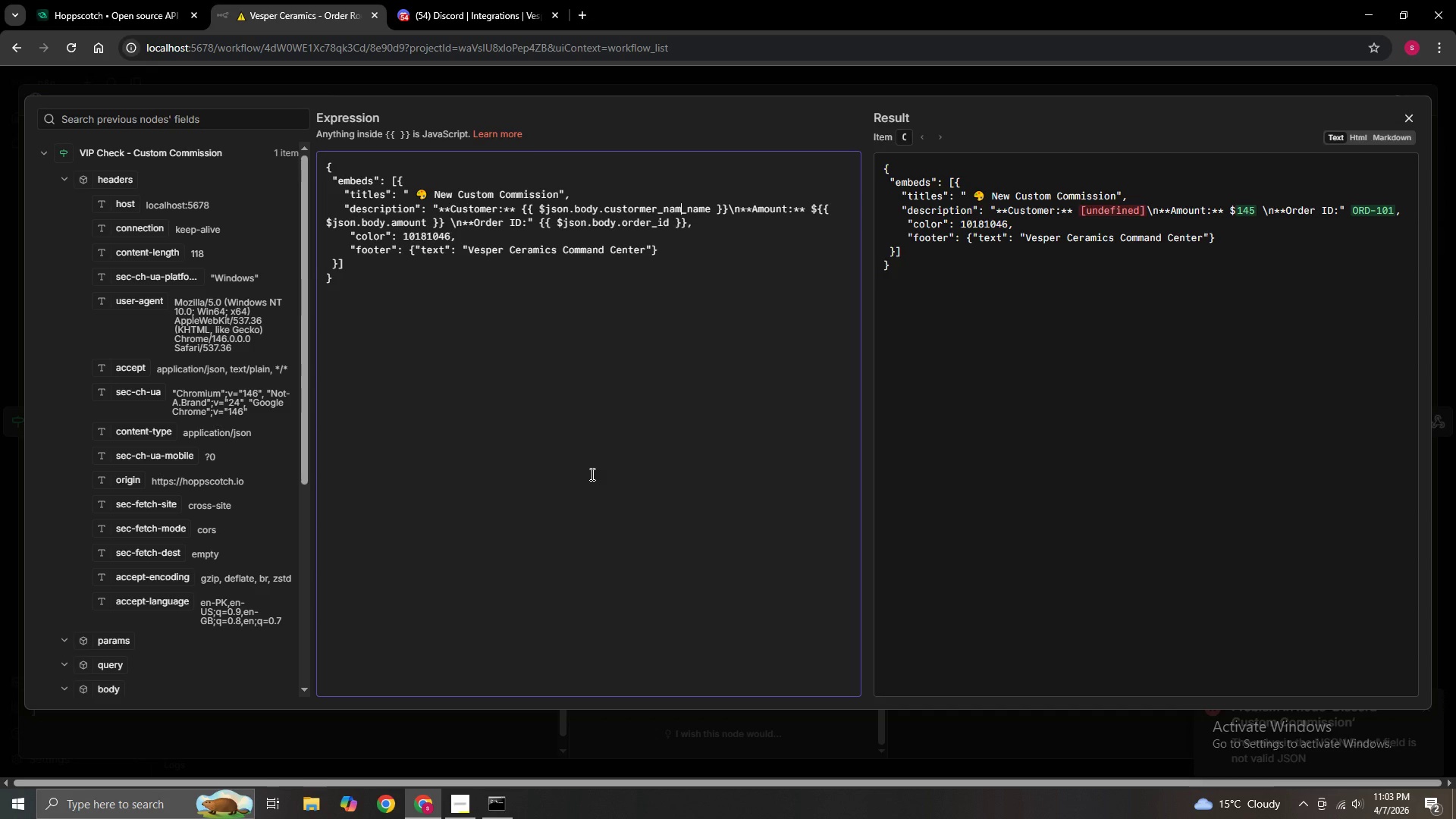 
key(Backspace)
 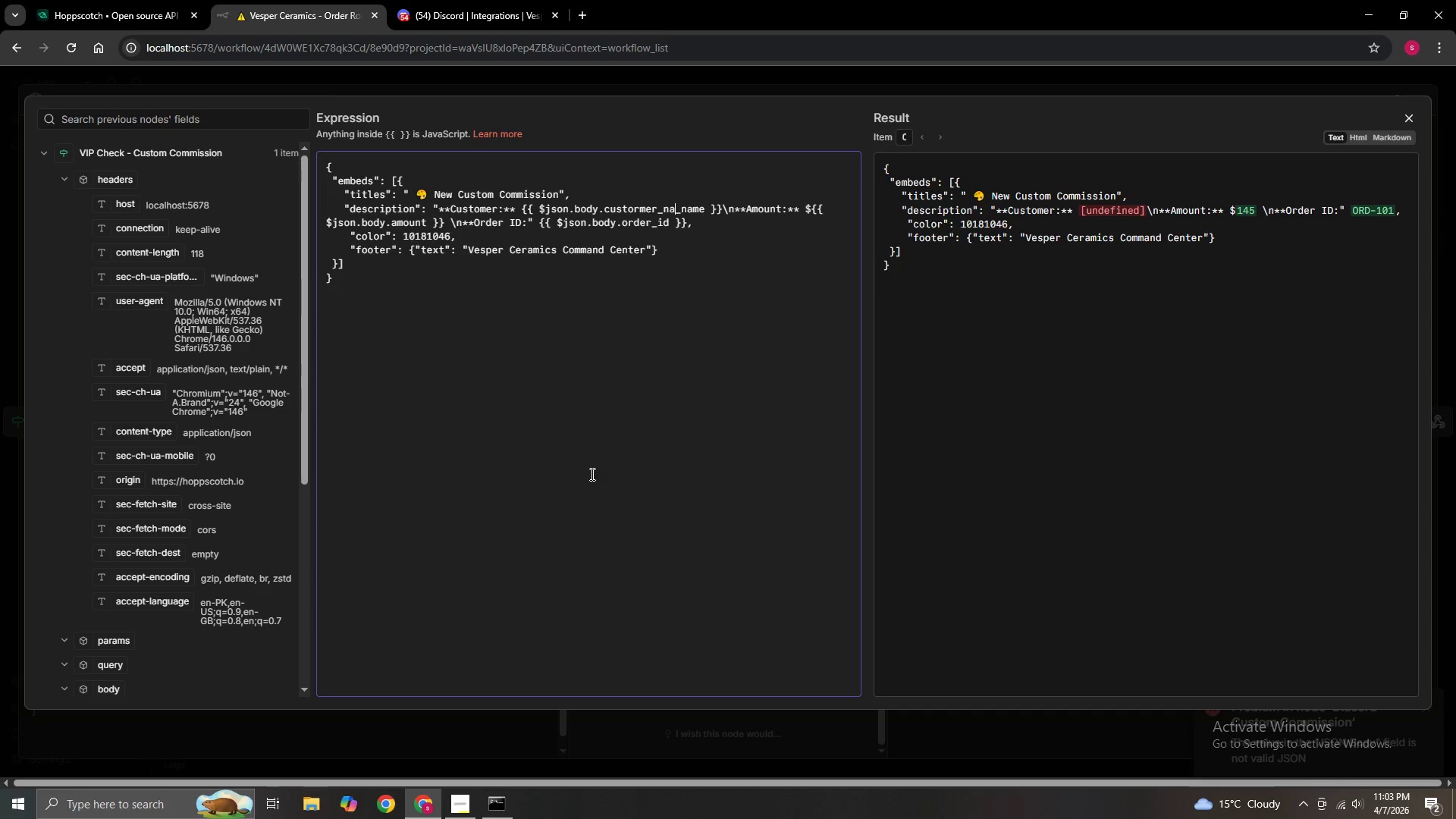 
key(Backspace)
 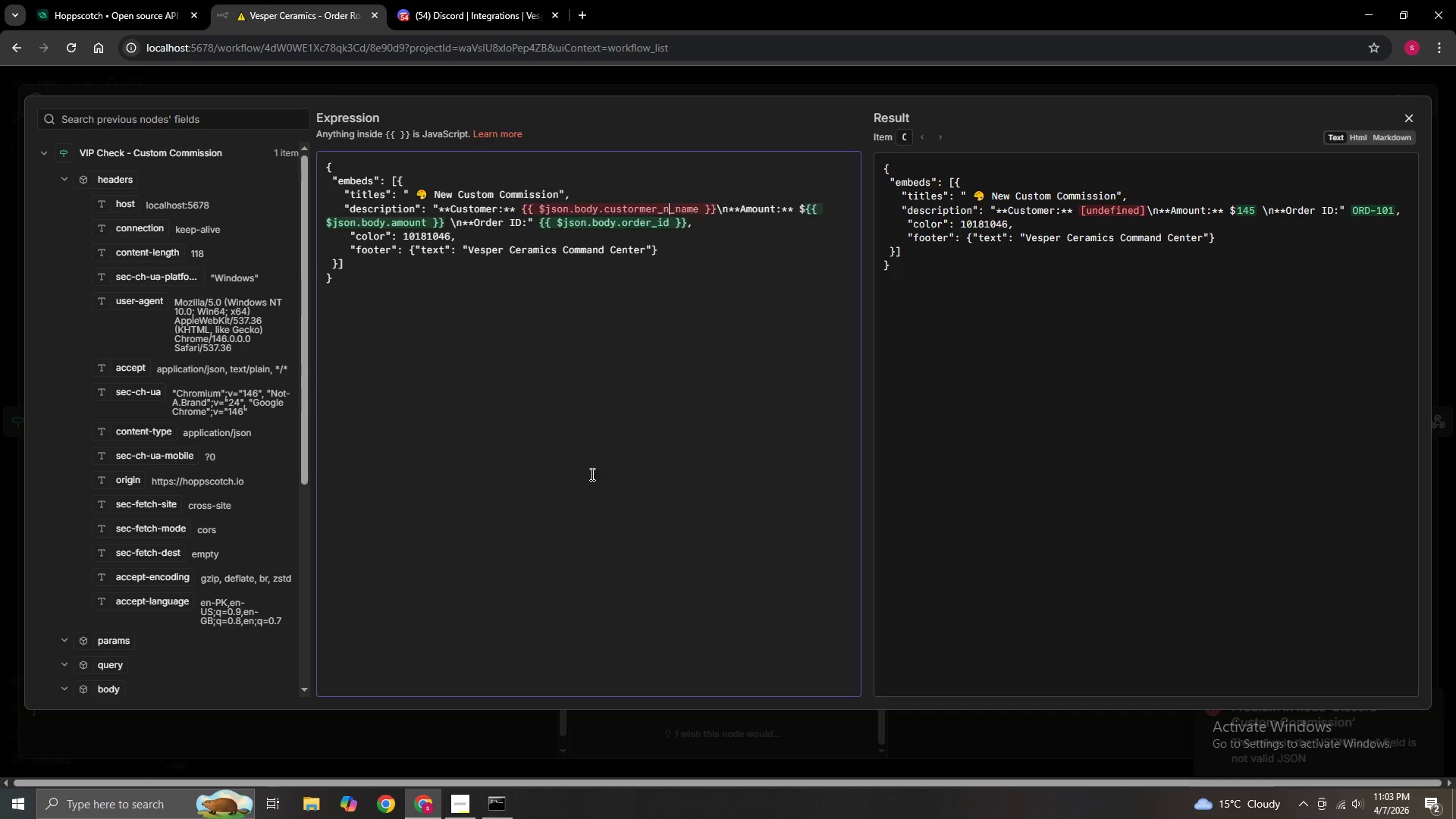 
key(Backspace)
 